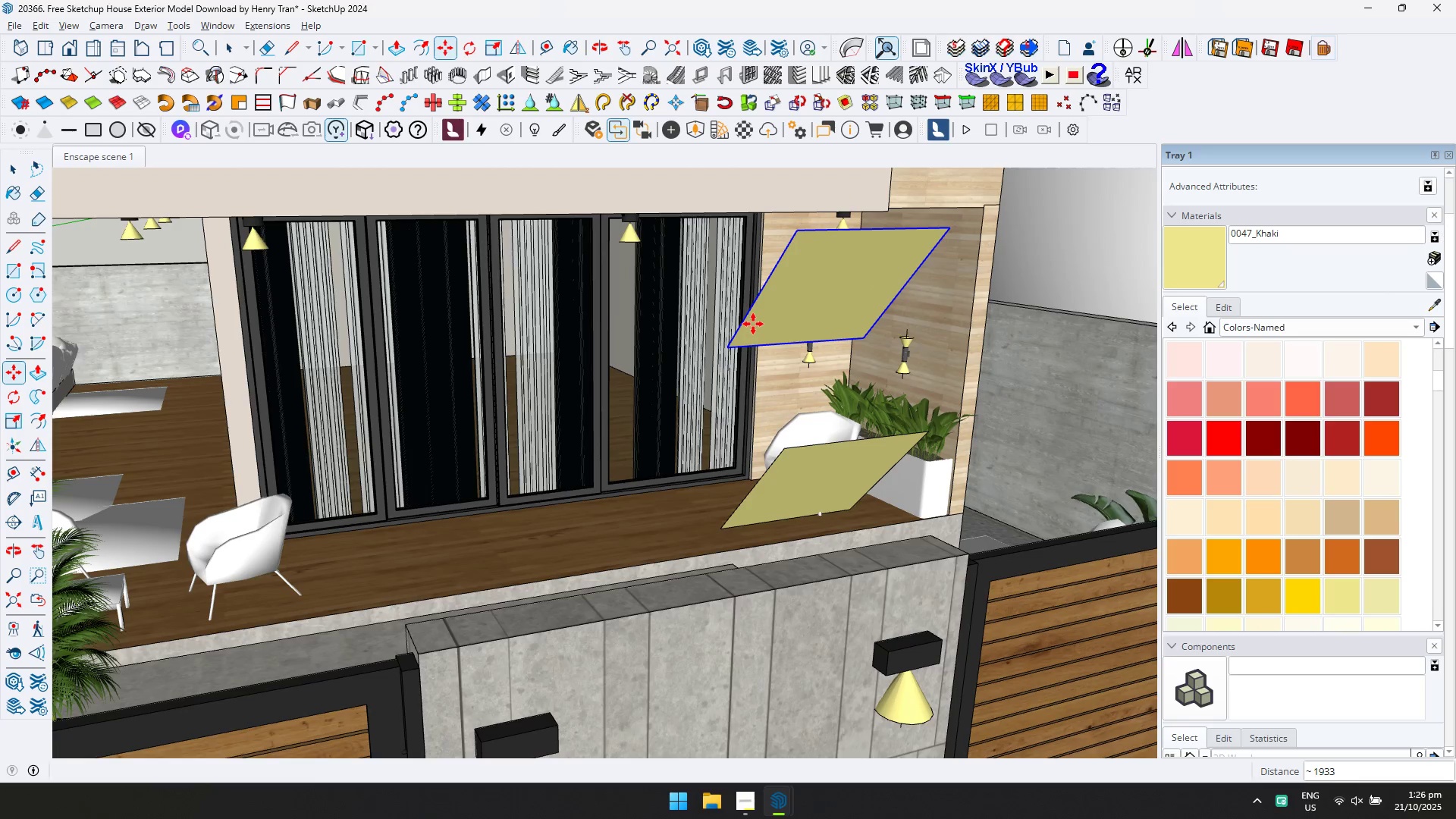 
key(Slash)
 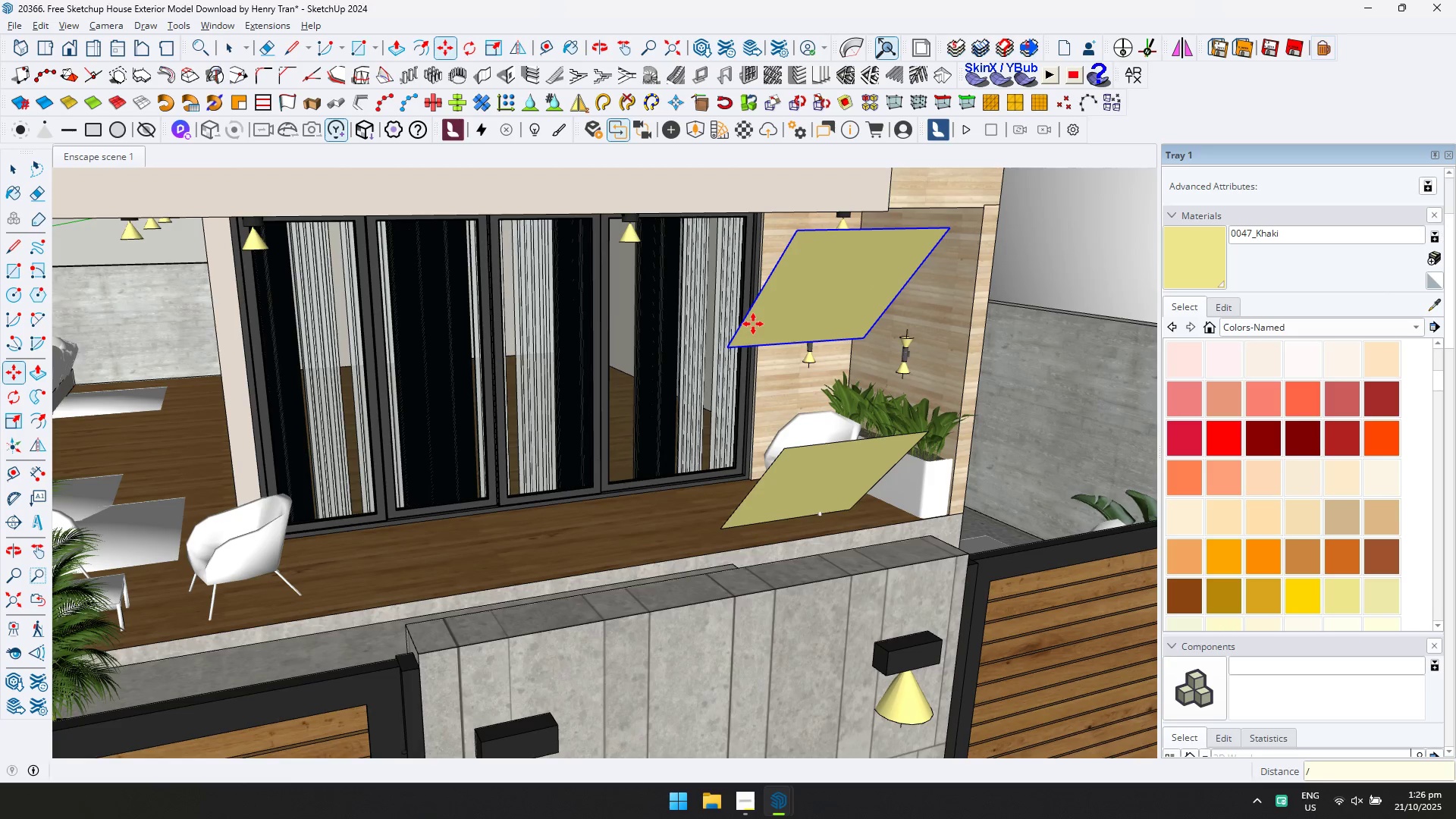 
key(2)
 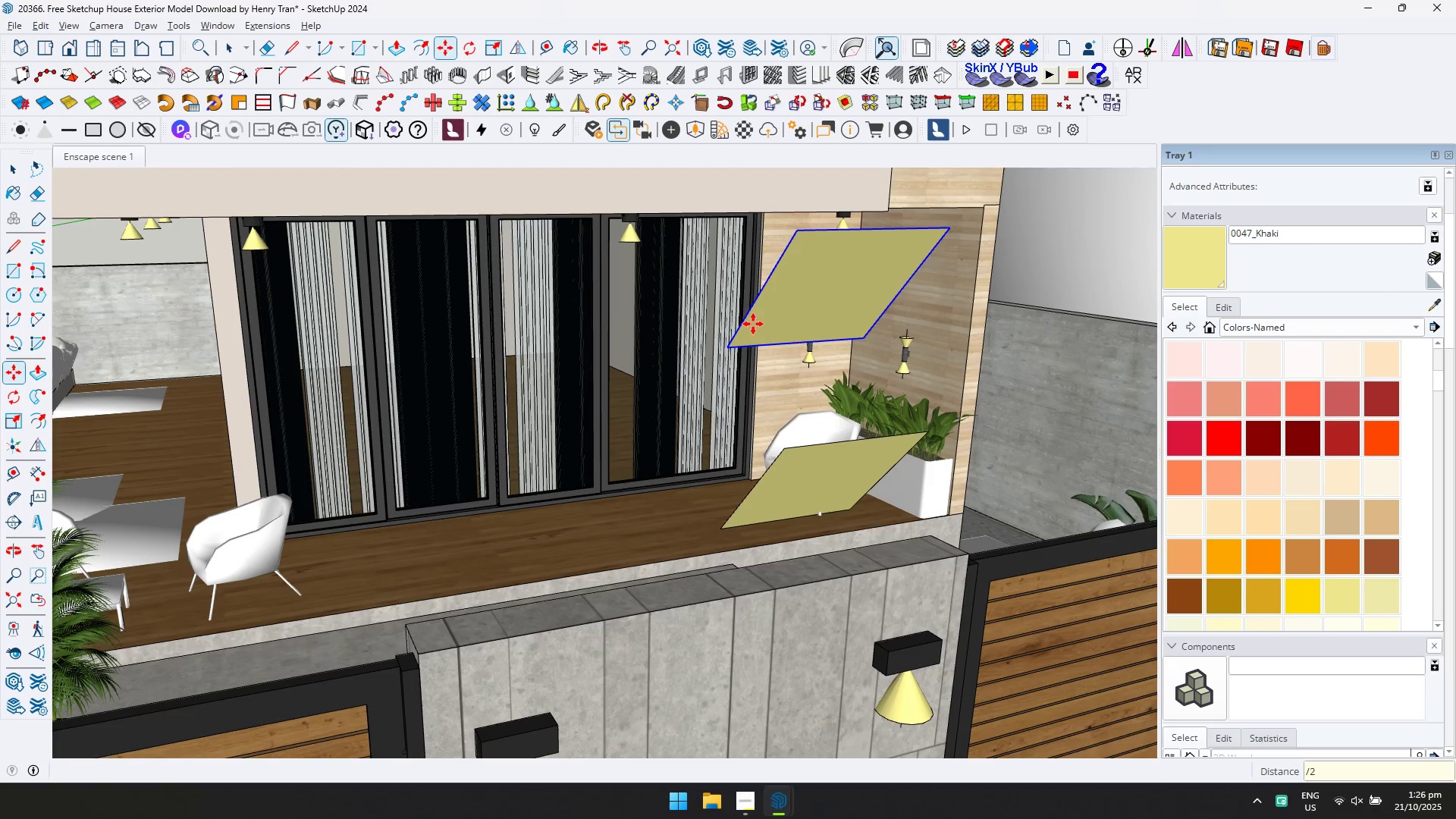 
key(Enter)
 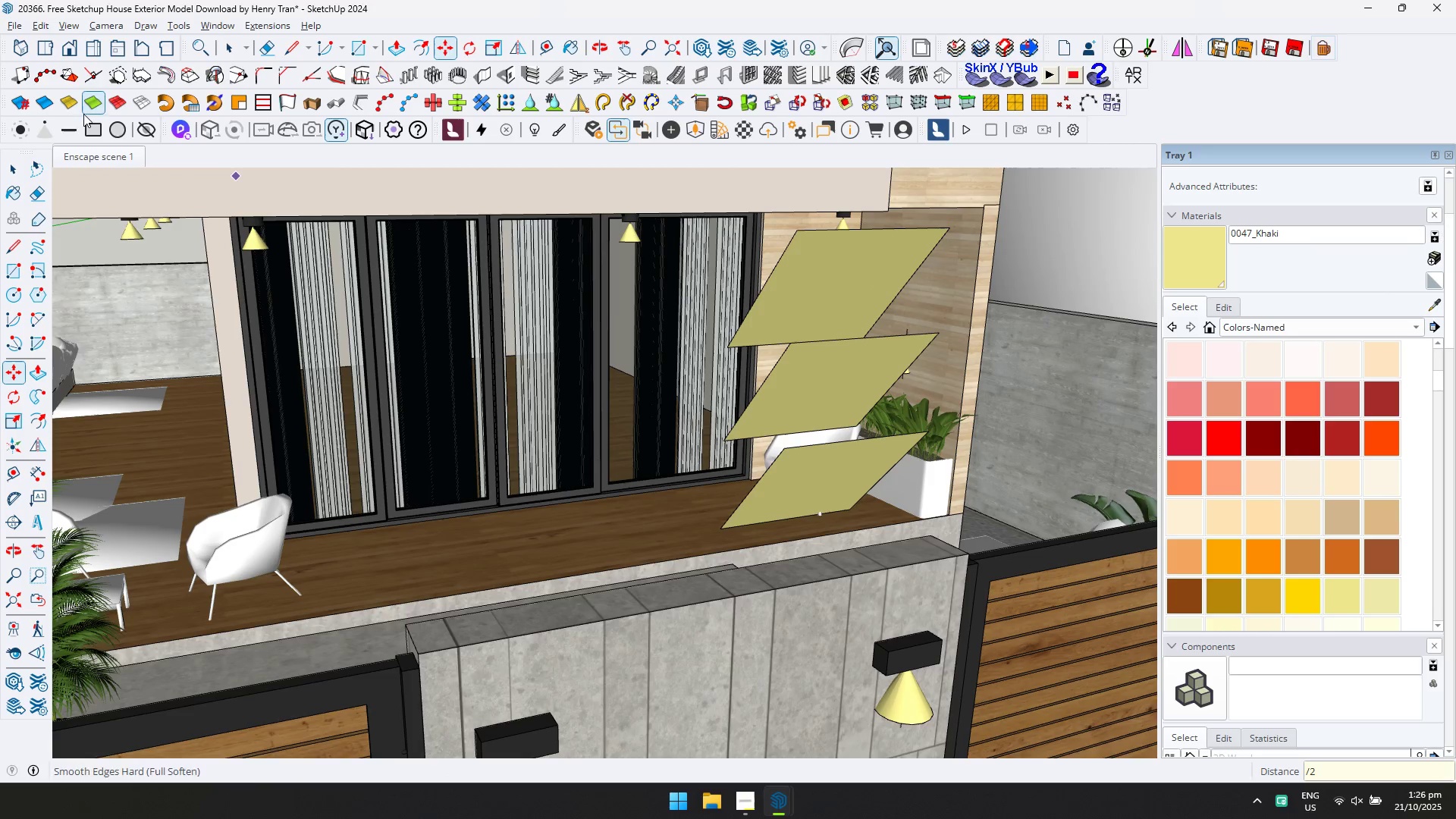 
left_click([18, 162])
 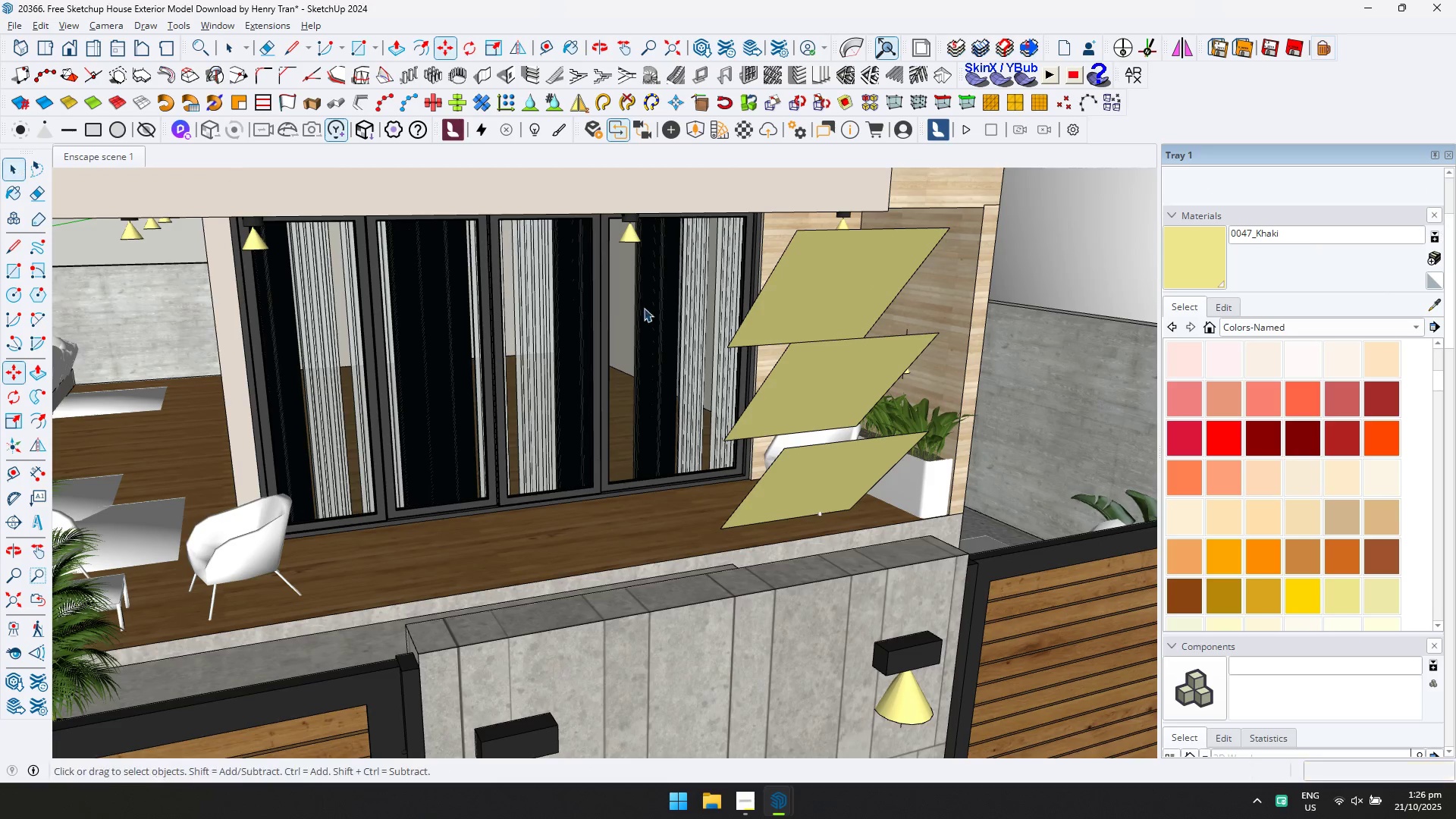 
hold_key(key=ControlLeft, duration=1.23)
double_click([804, 304])
 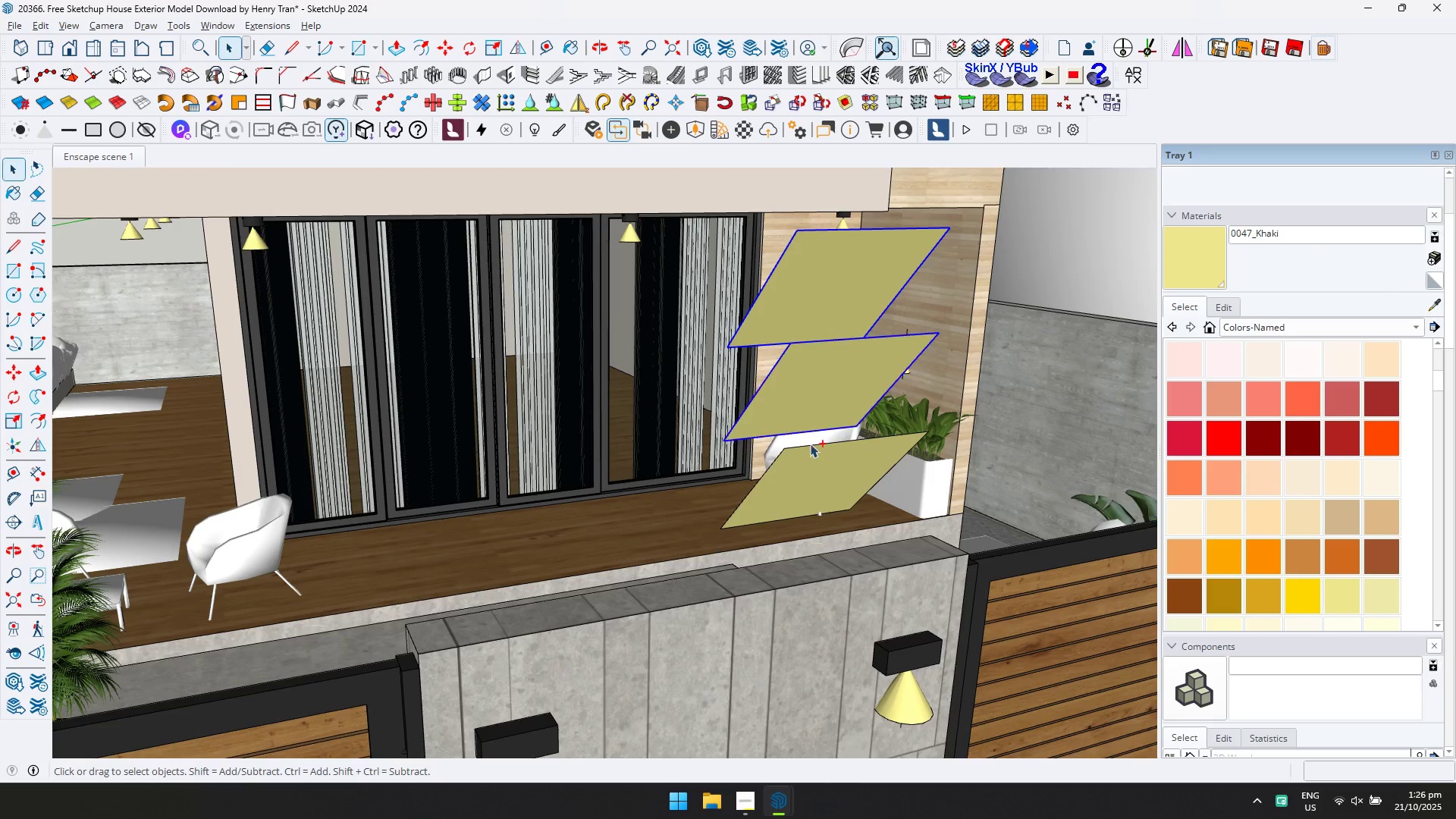 
triple_click([807, 479])
 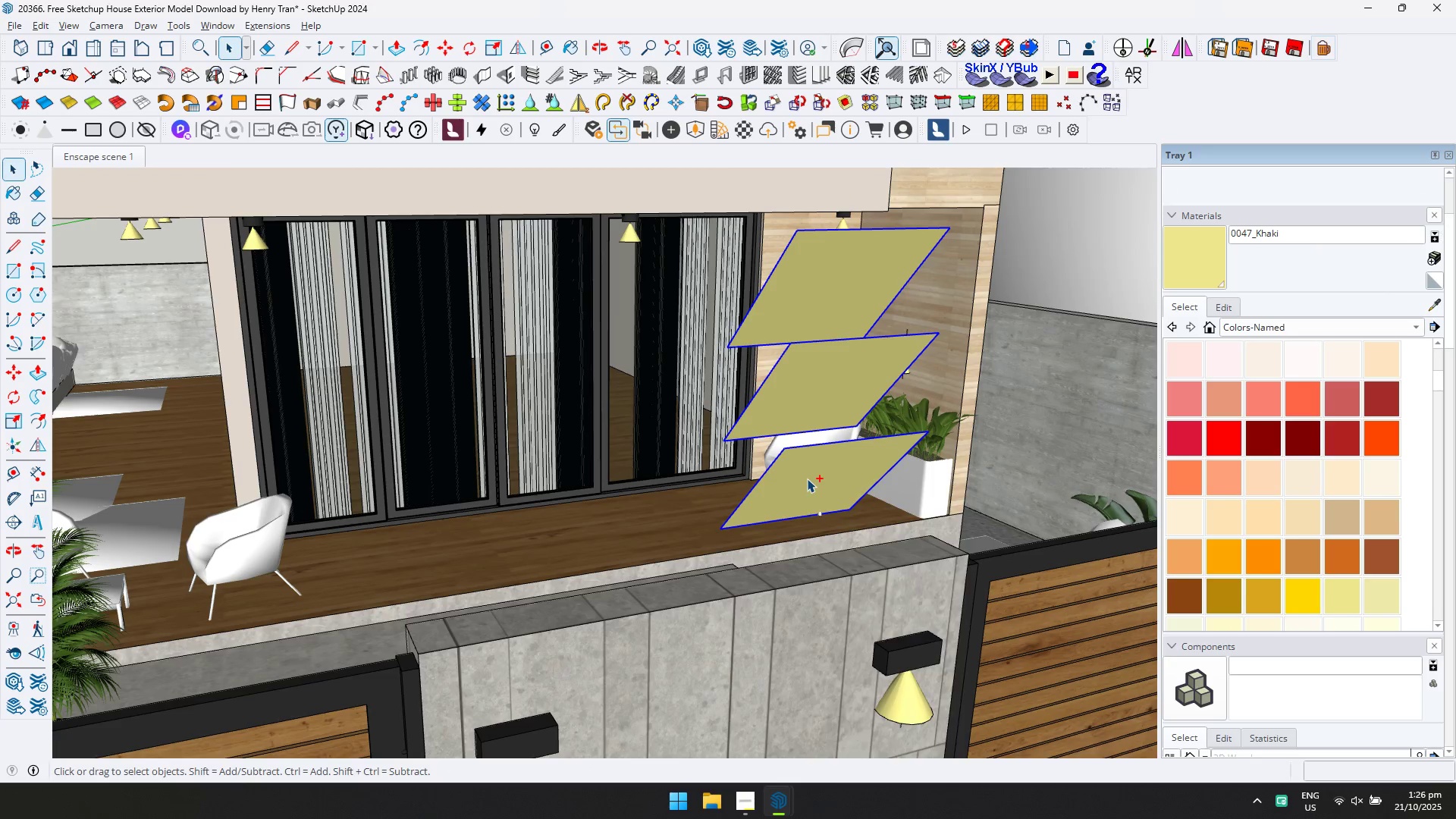 
right_click([807, 479])
 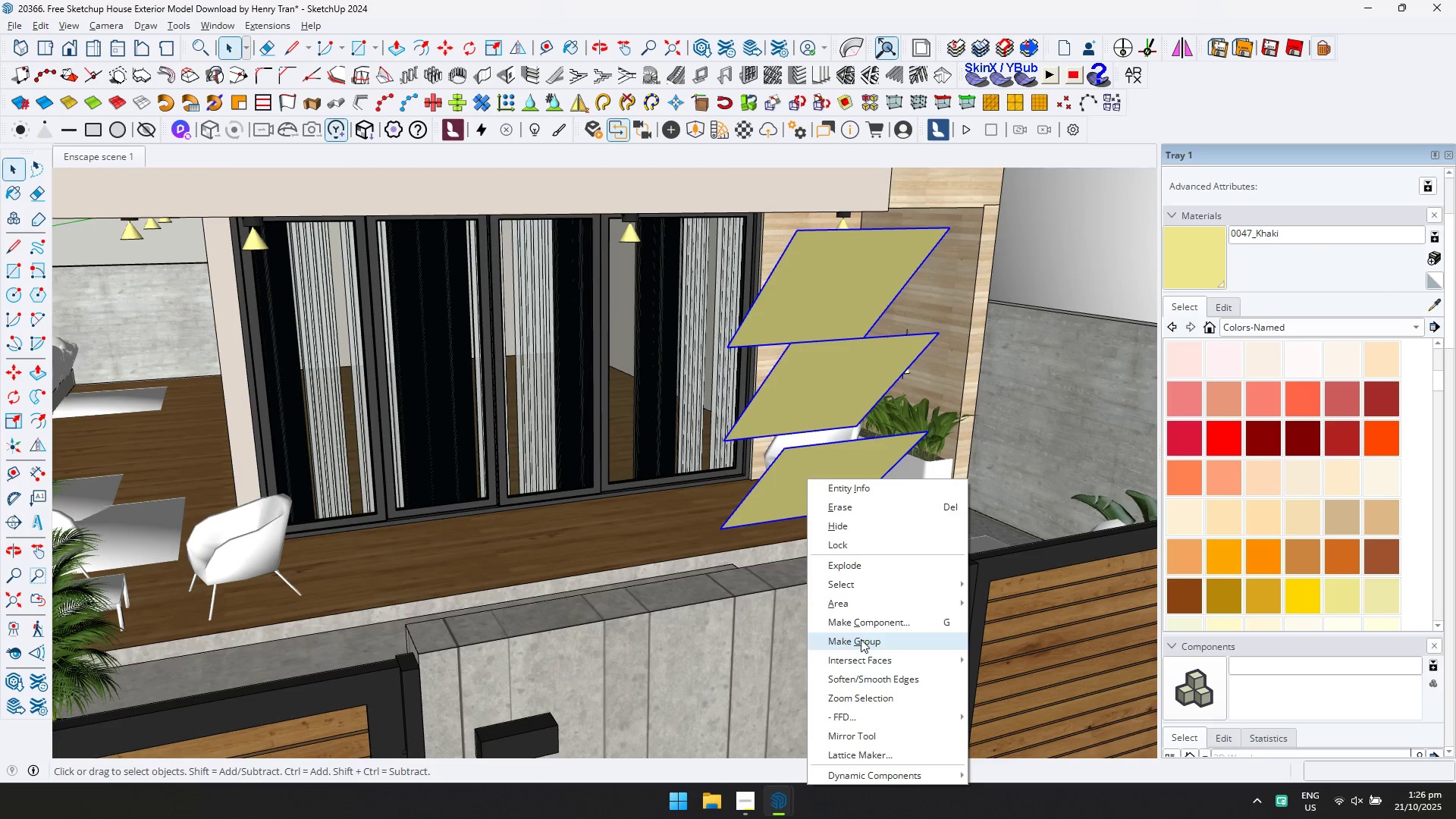 
scroll: coordinate [858, 479], scroll_direction: down, amount: 2.0
 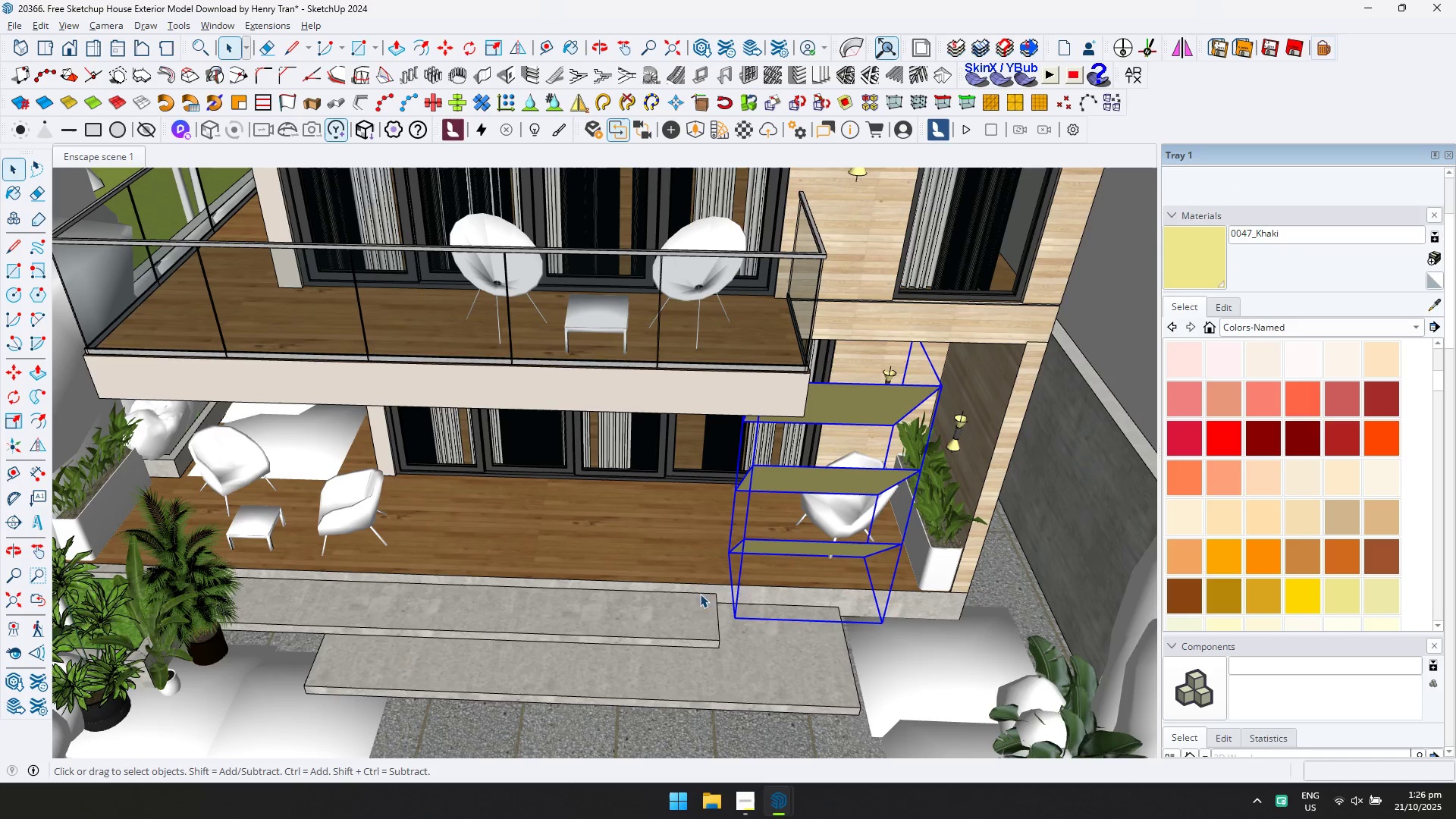 
key(M)
 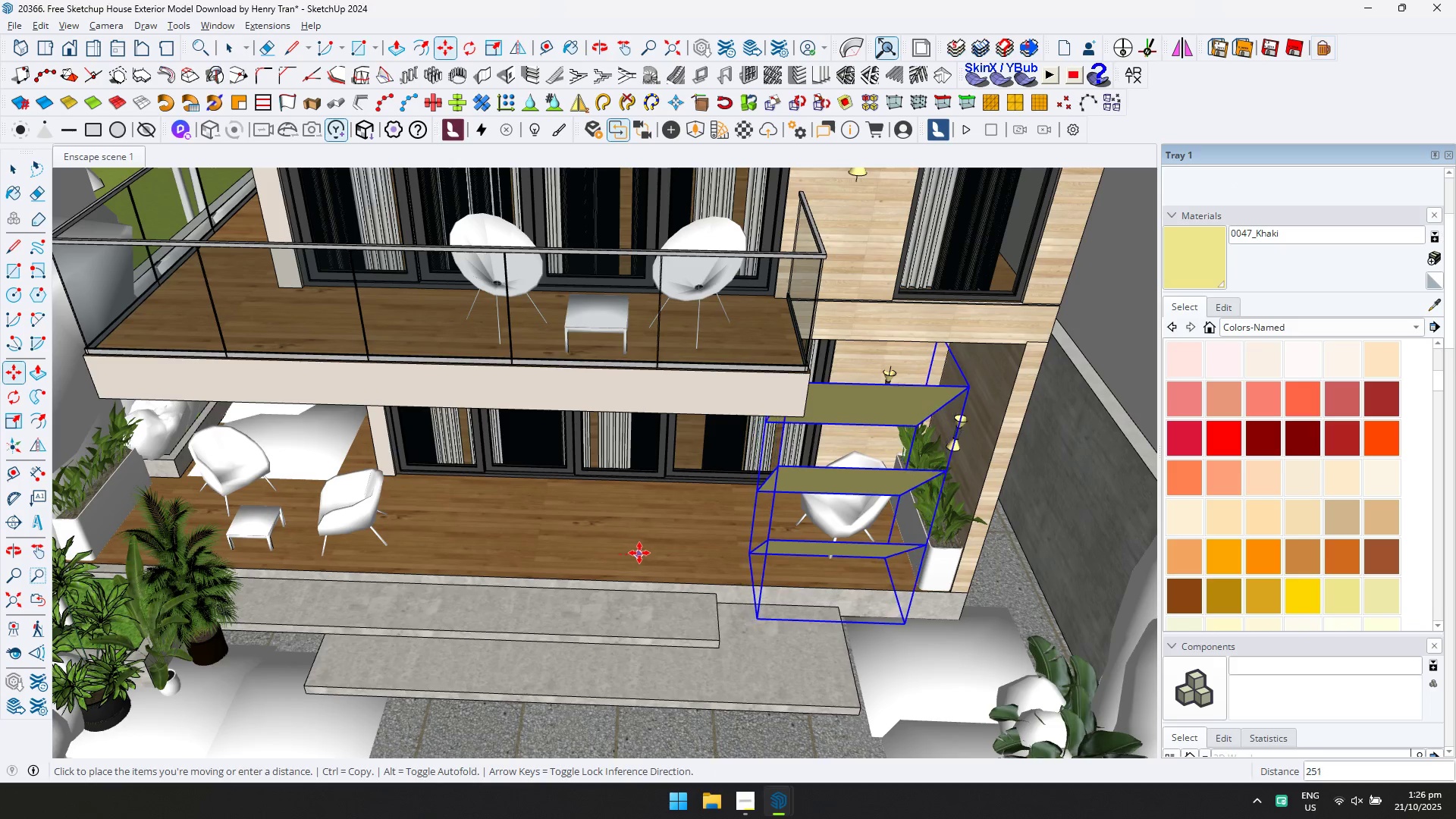 
double_click([639, 553])
 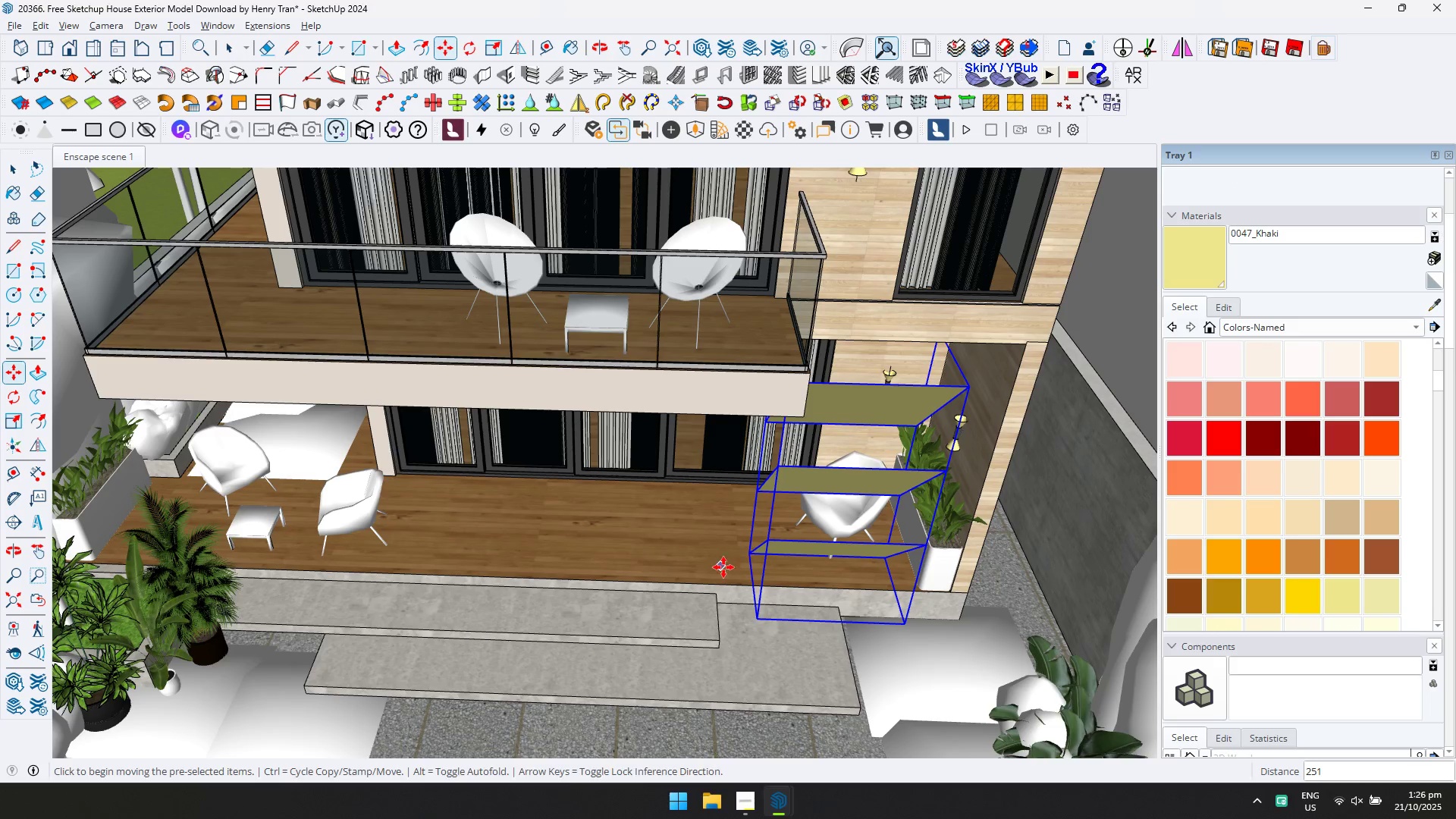 
key(Control+ControlLeft)
 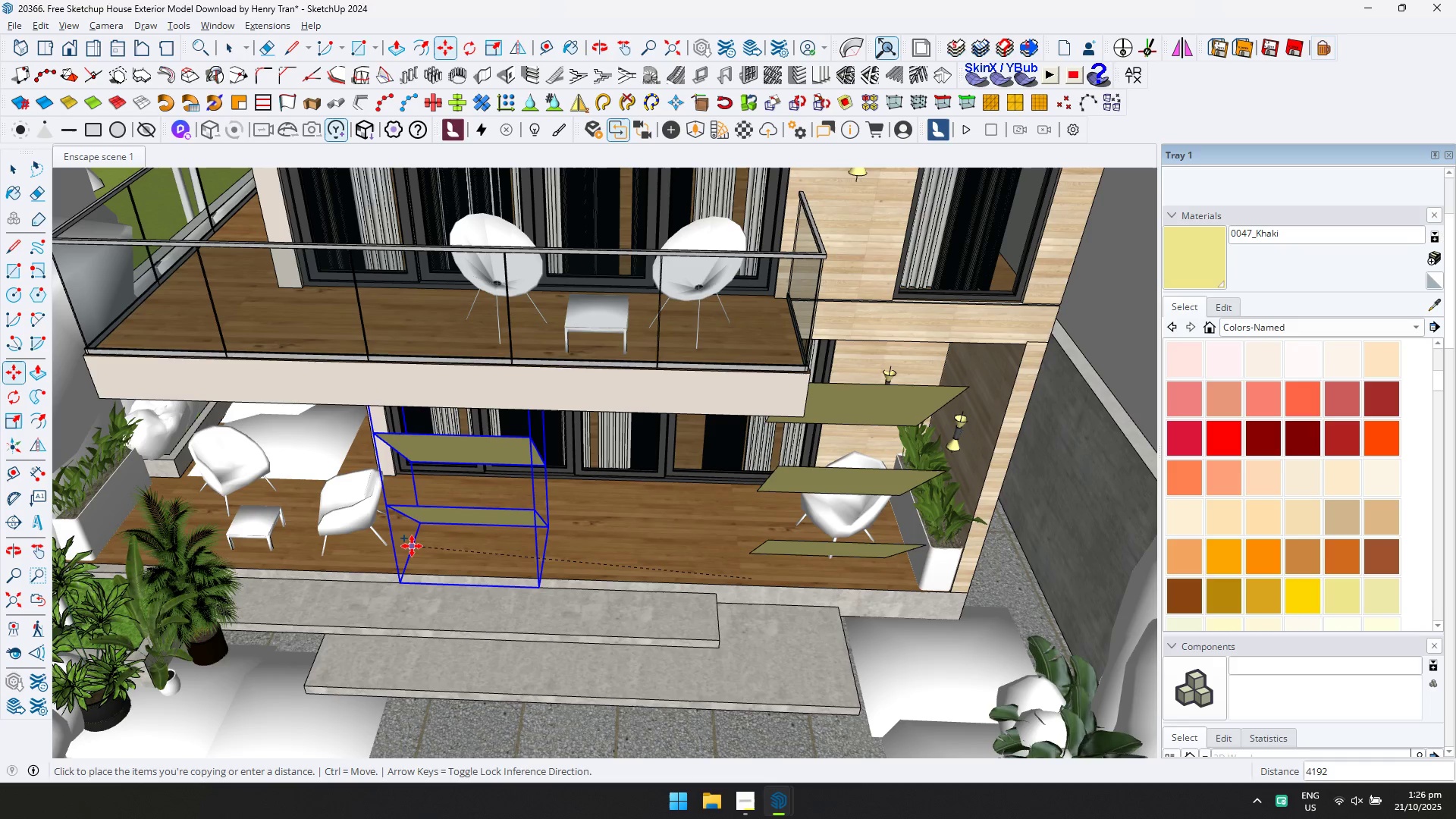 
key(ArrowLeft)
 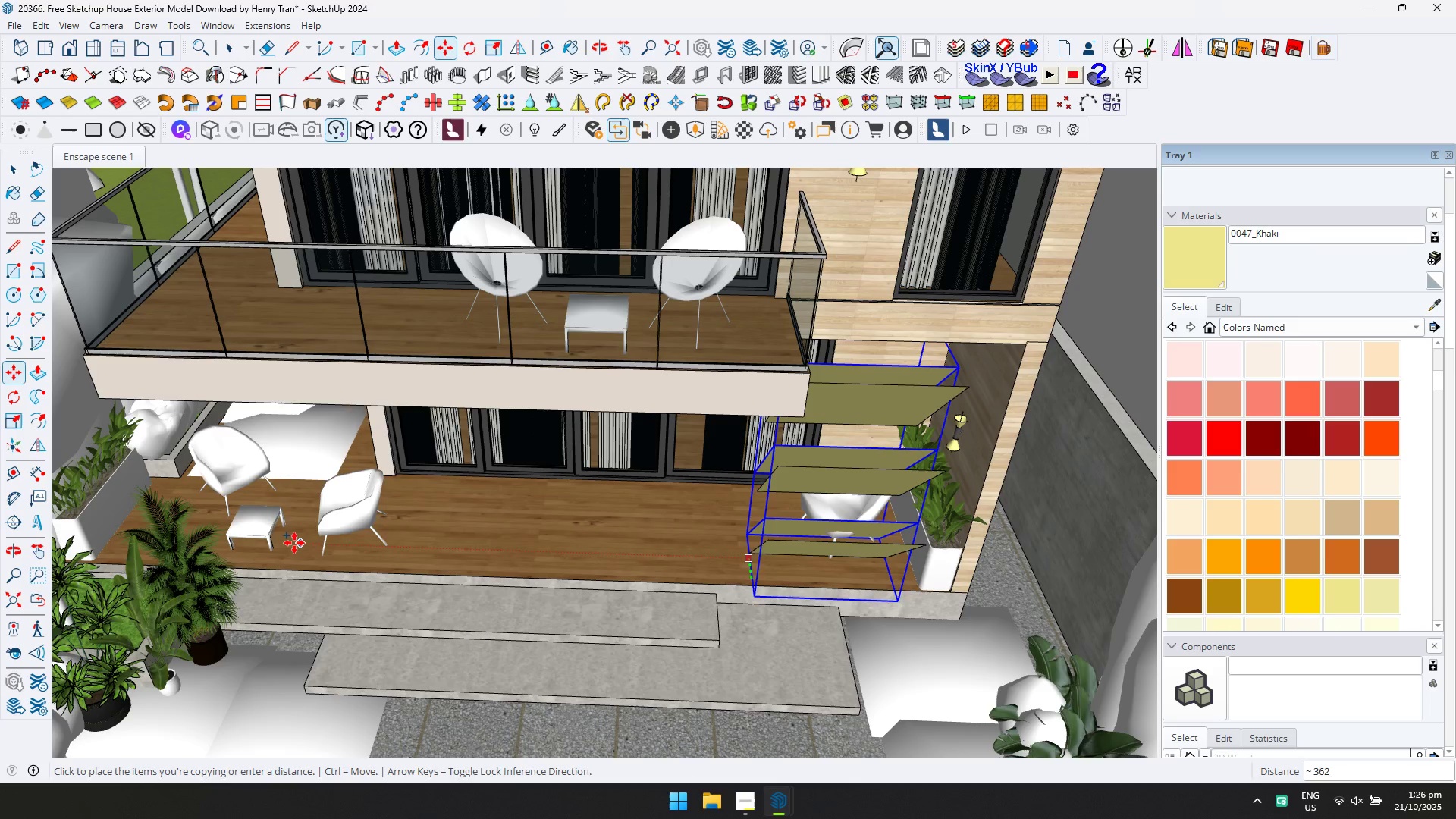 
key(ArrowRight)
 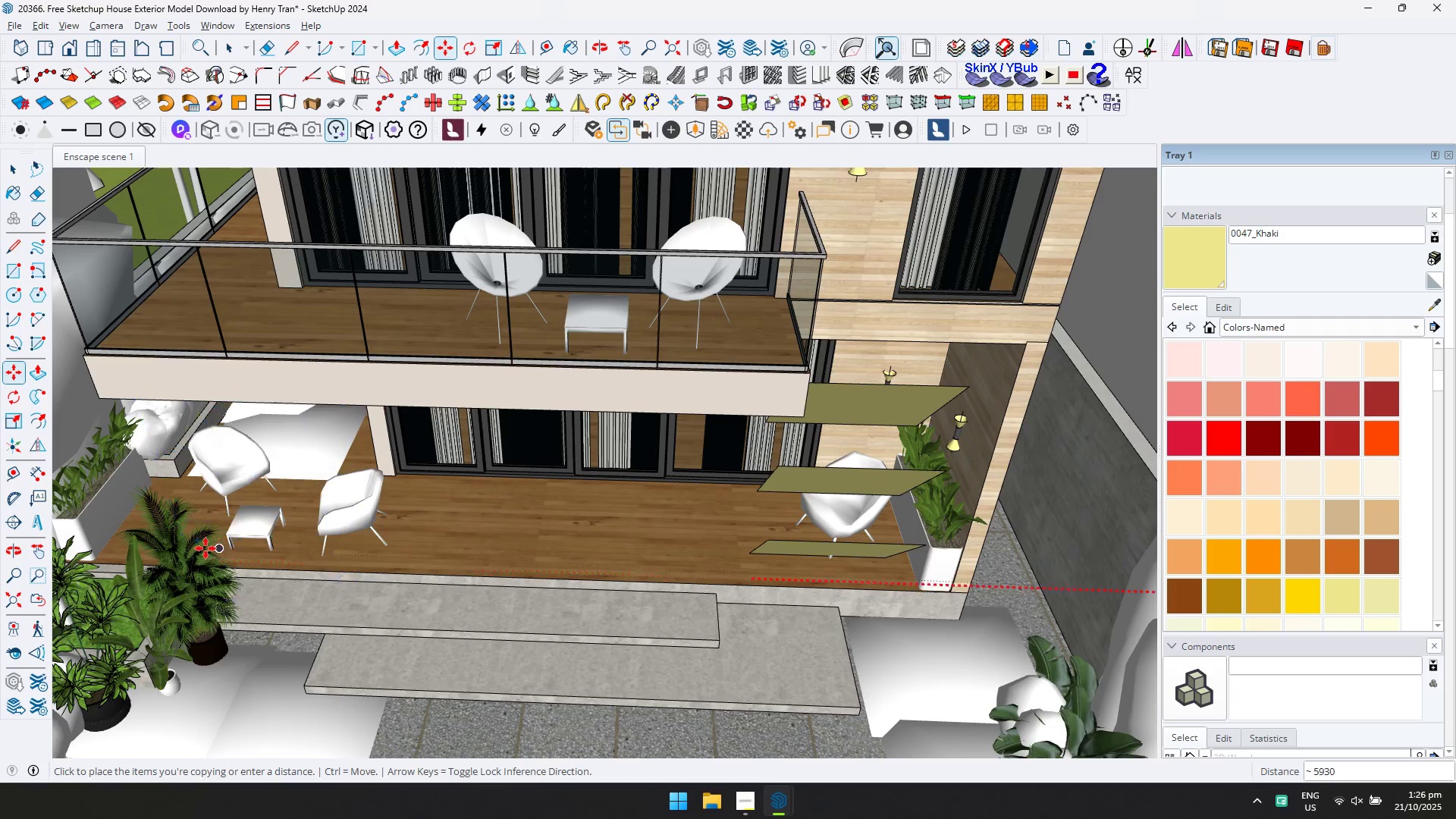 
hold_key(key=ShiftLeft, duration=0.42)
 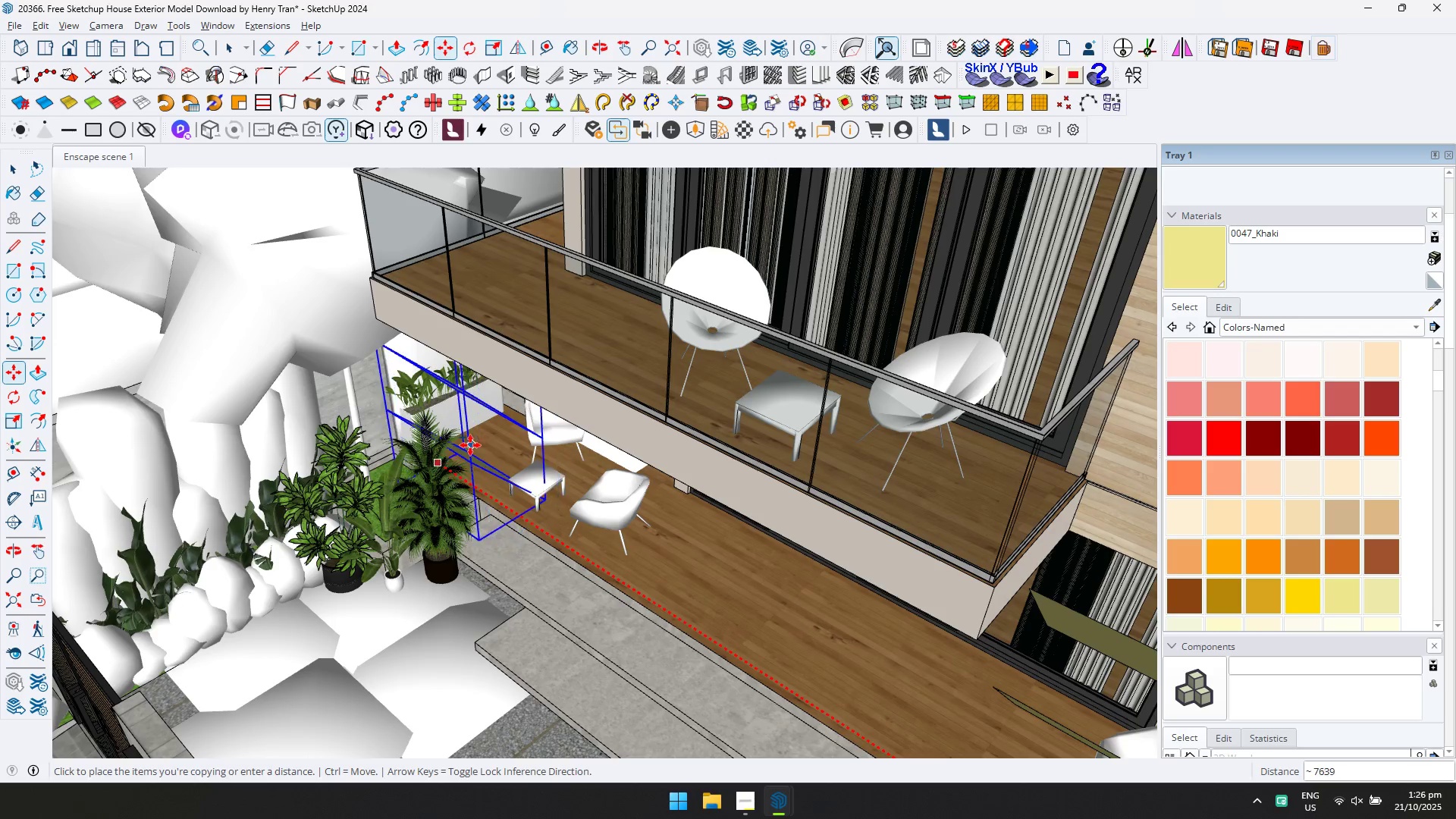 
left_click([475, 452])
 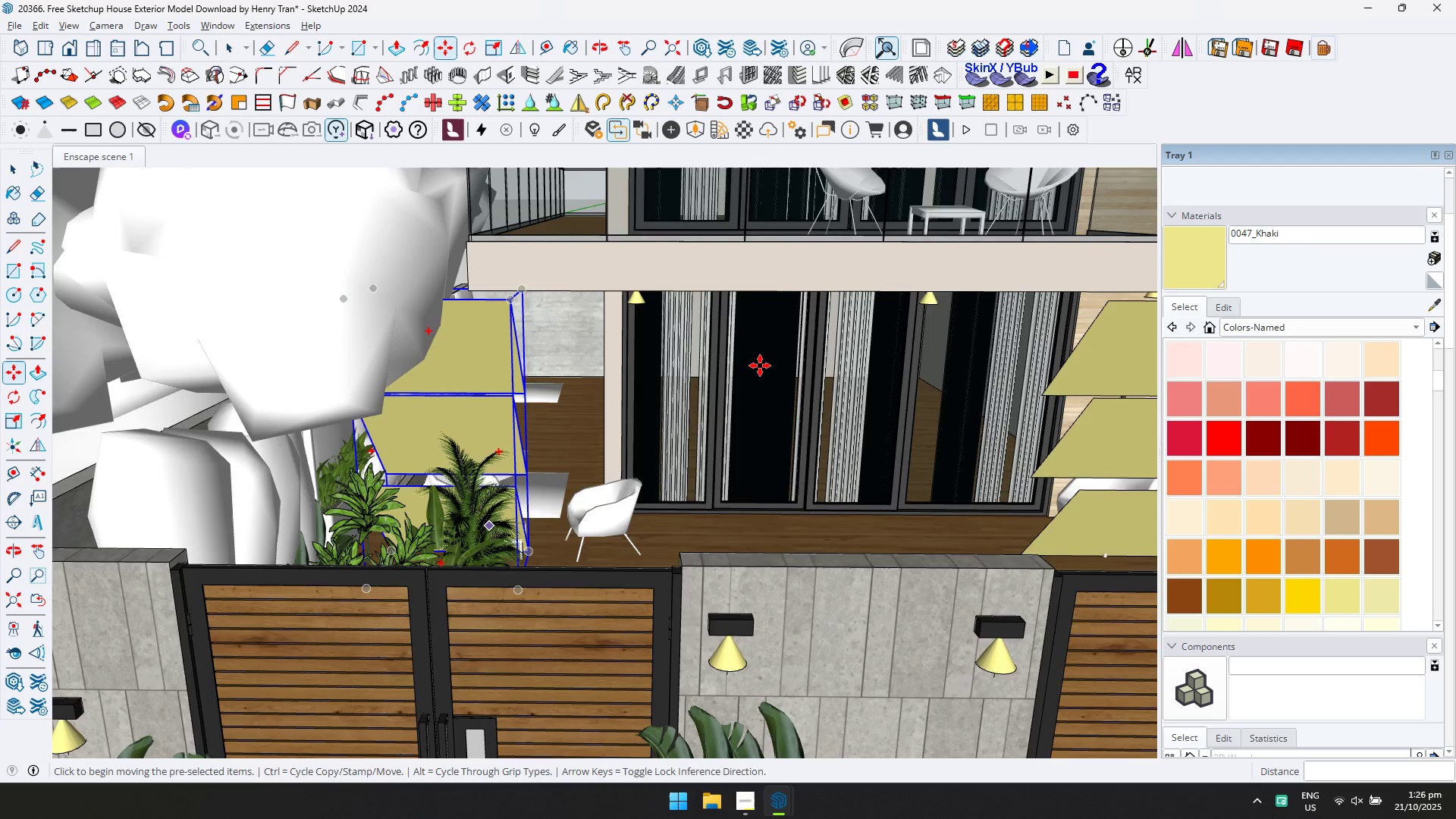 
key(Slash)
 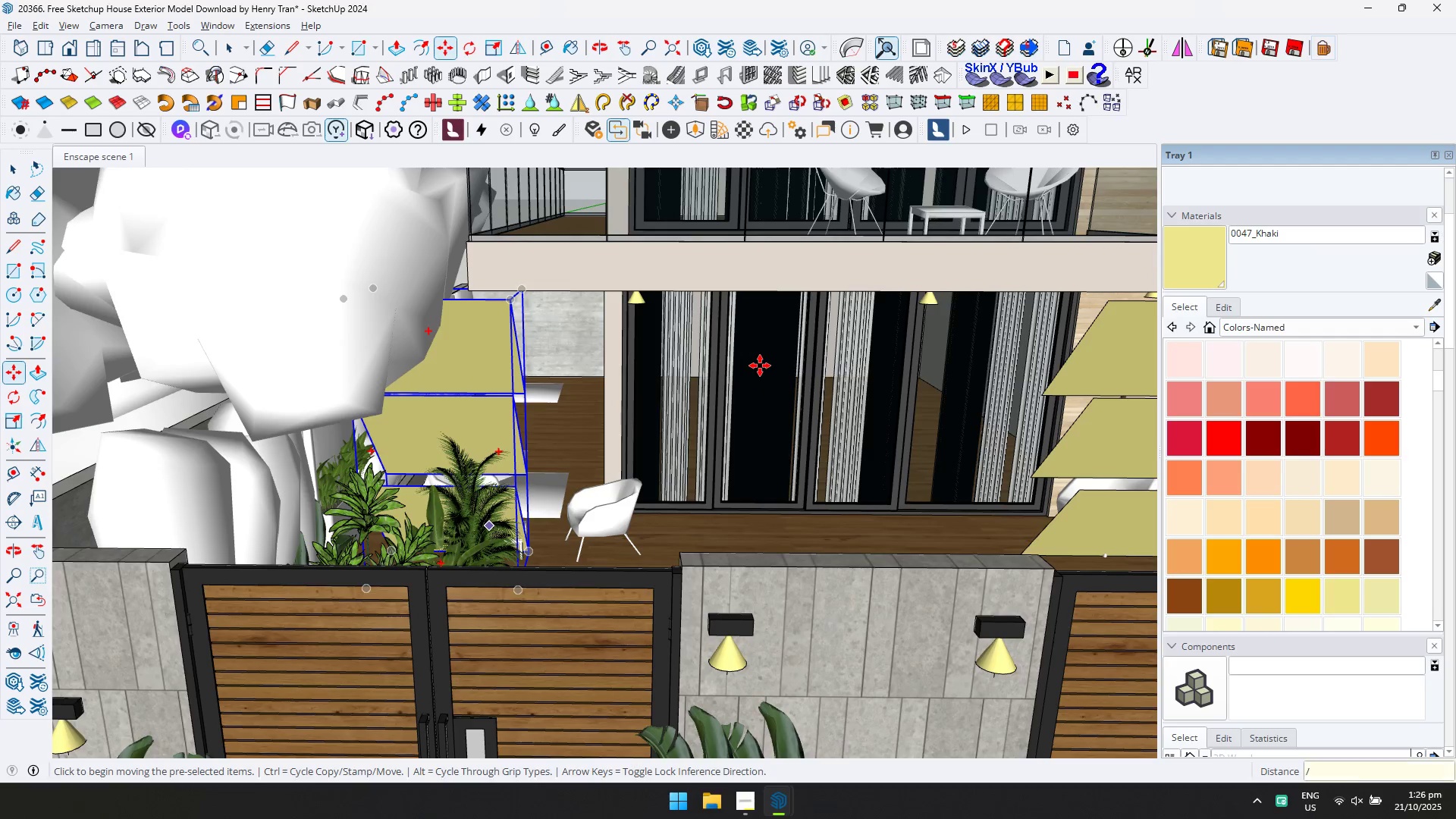 
key(ArrowUp)
 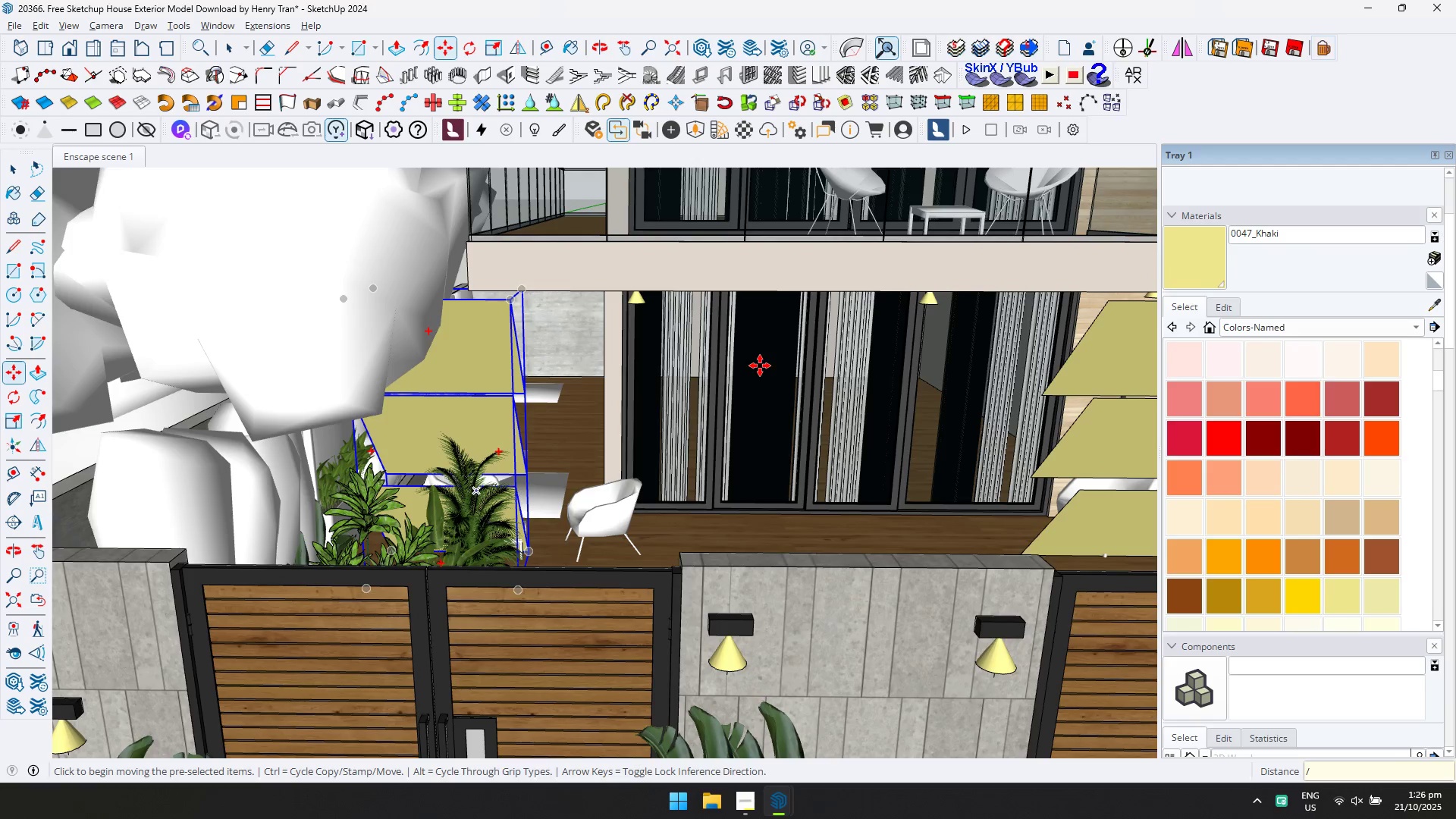 
key(3)
 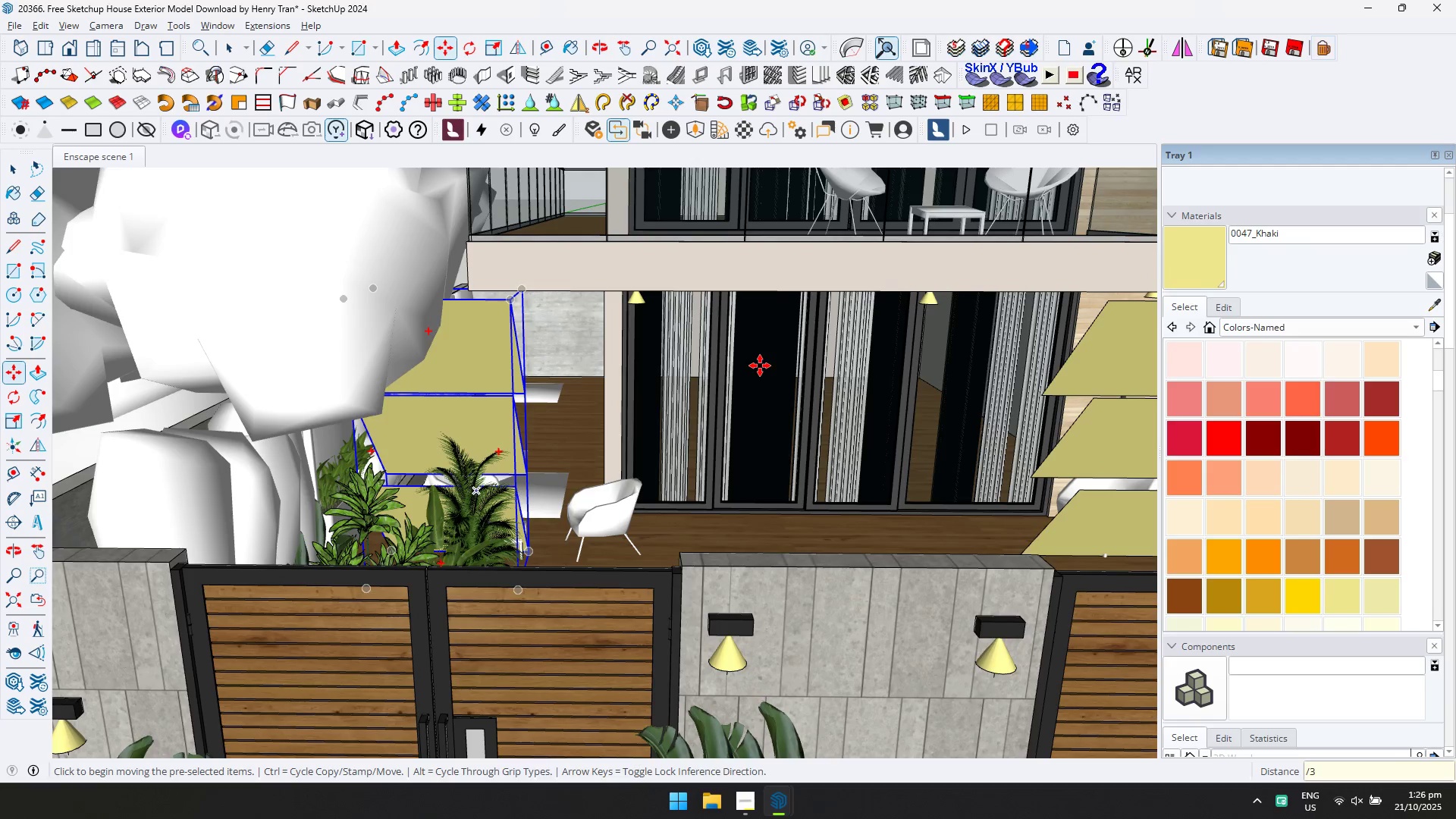 
key(Enter)
 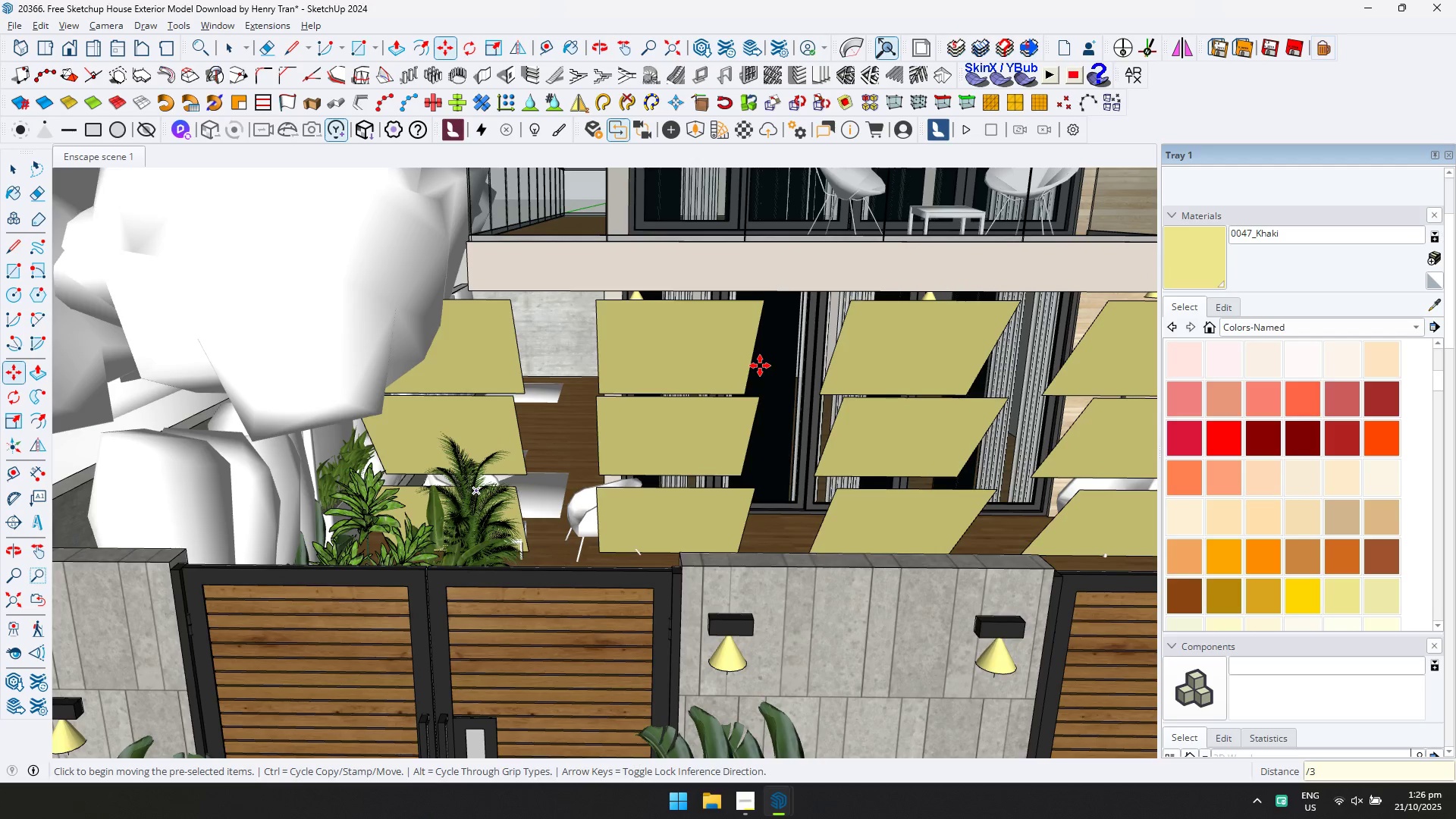 
key(Alt+AltLeft)
 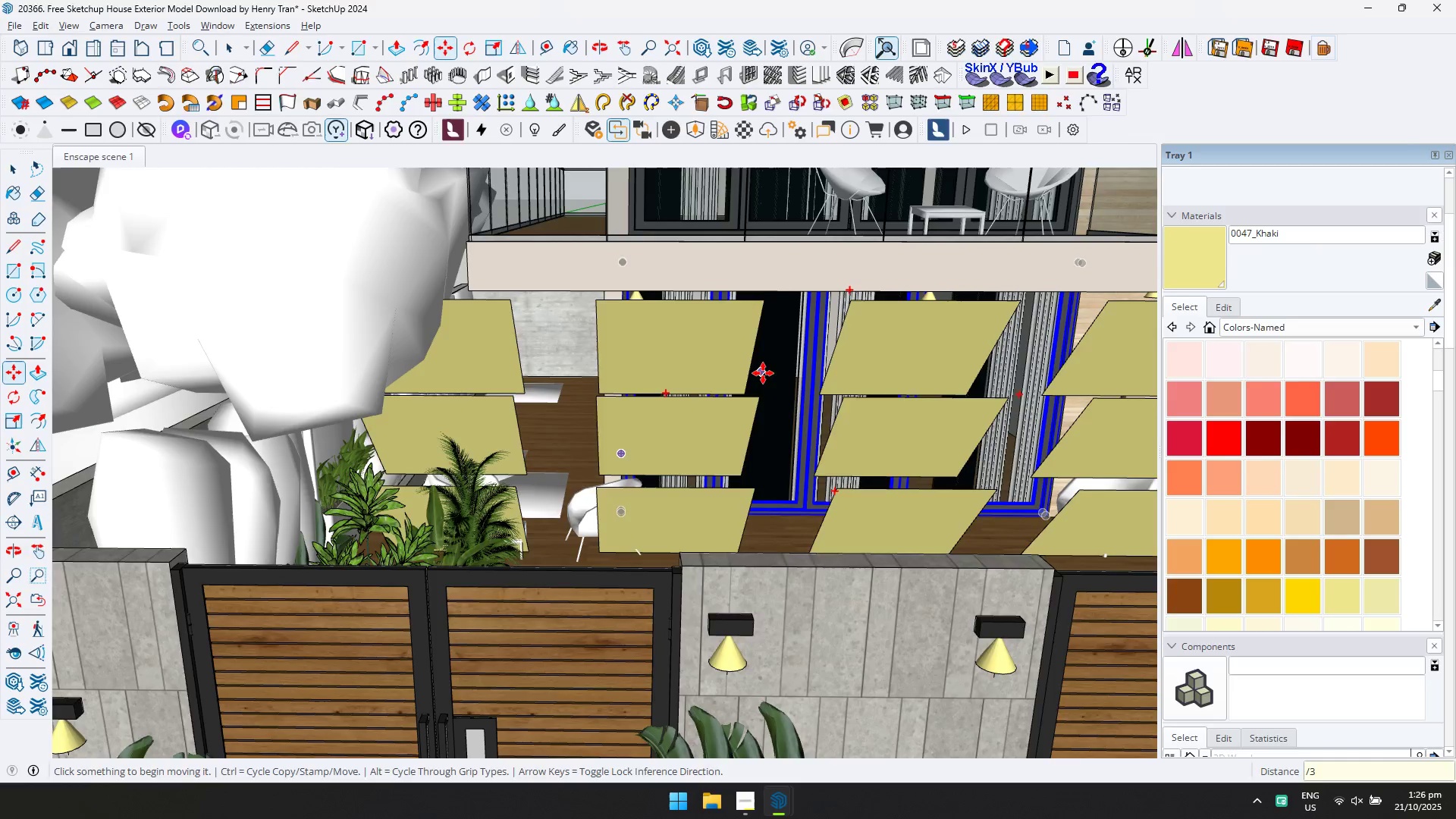 
key(Alt+Tab)
 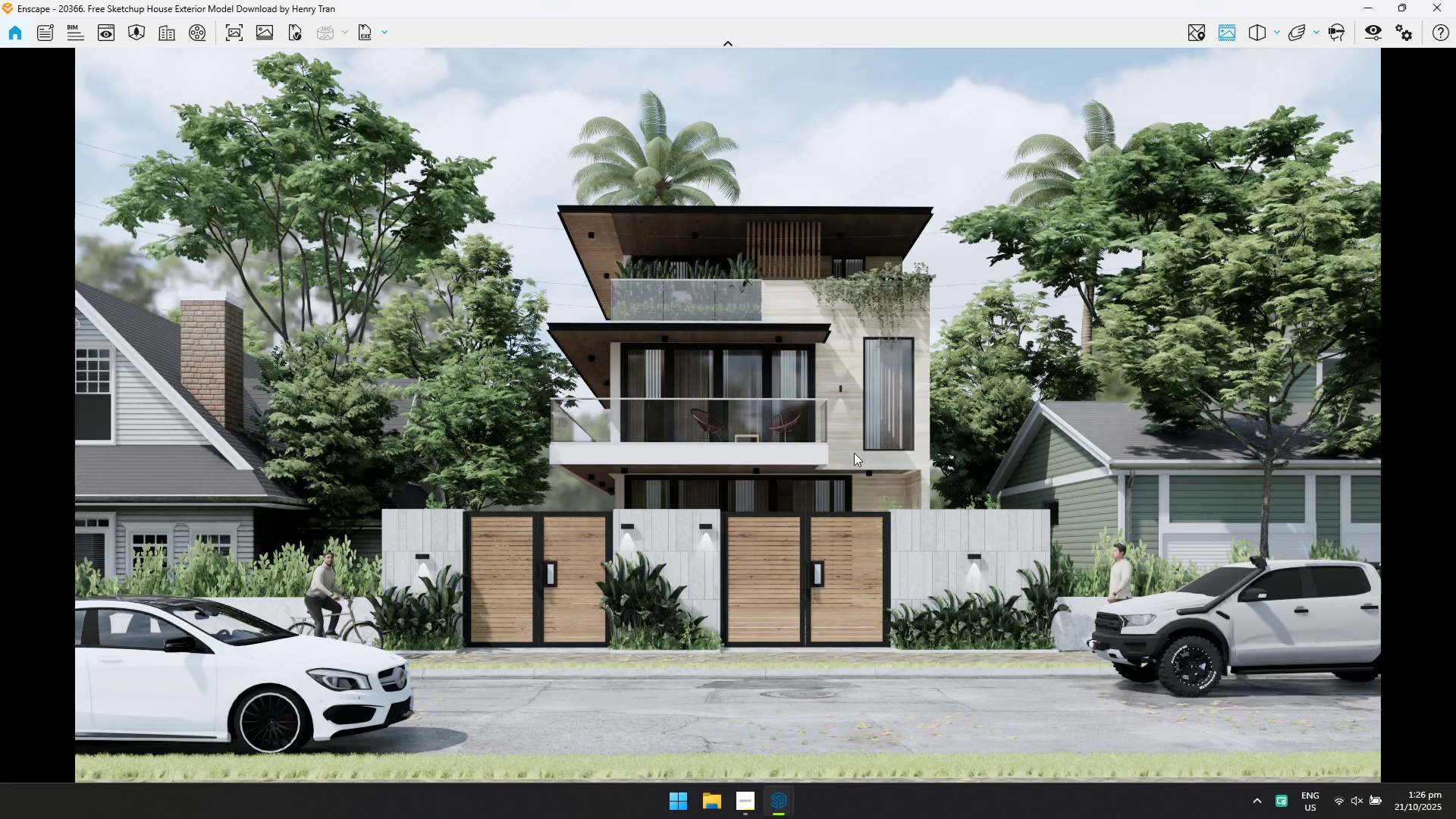 
key(Alt+AltLeft)
 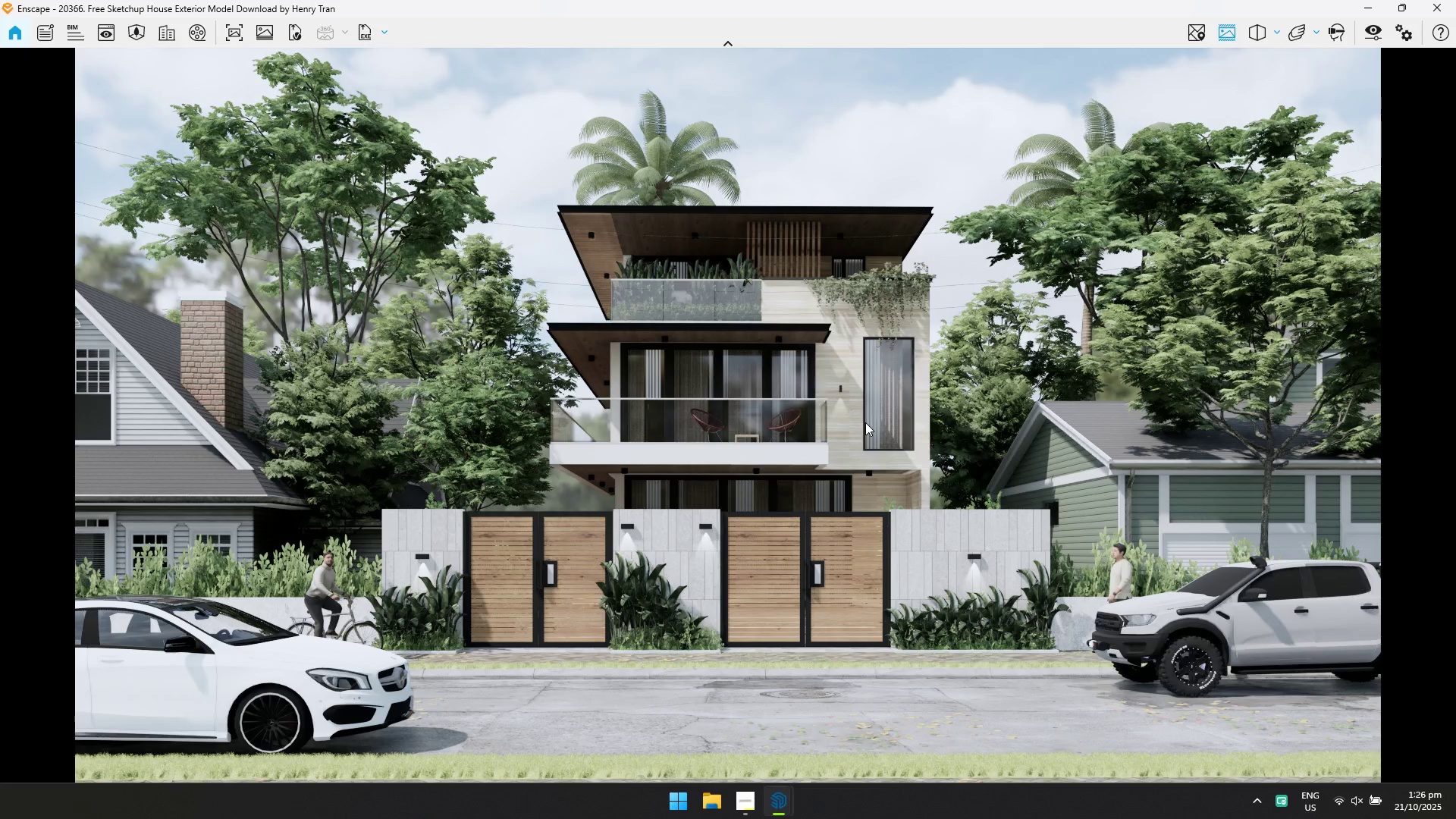 
key(Alt+Tab)
 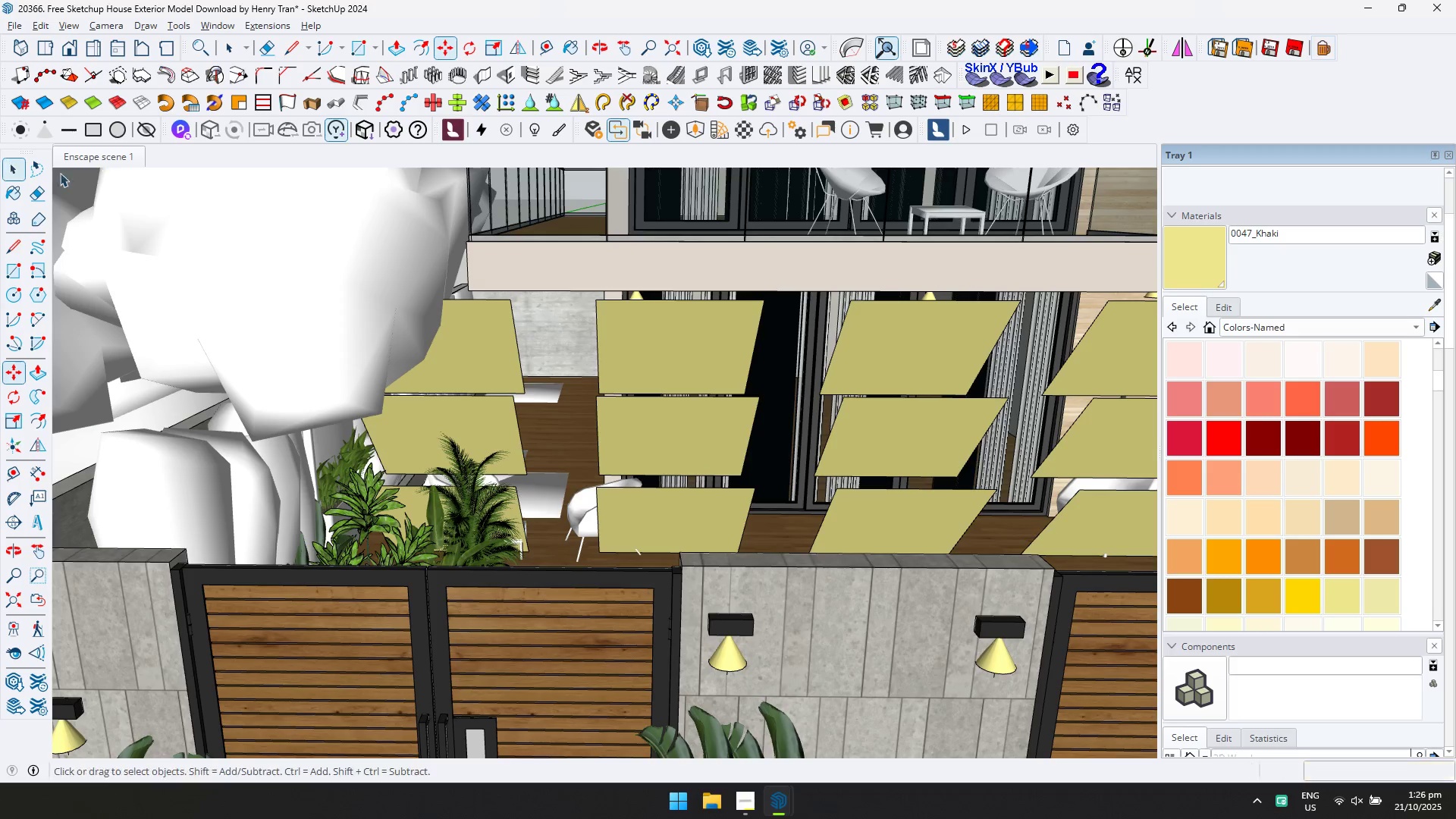 
double_click([698, 313])
 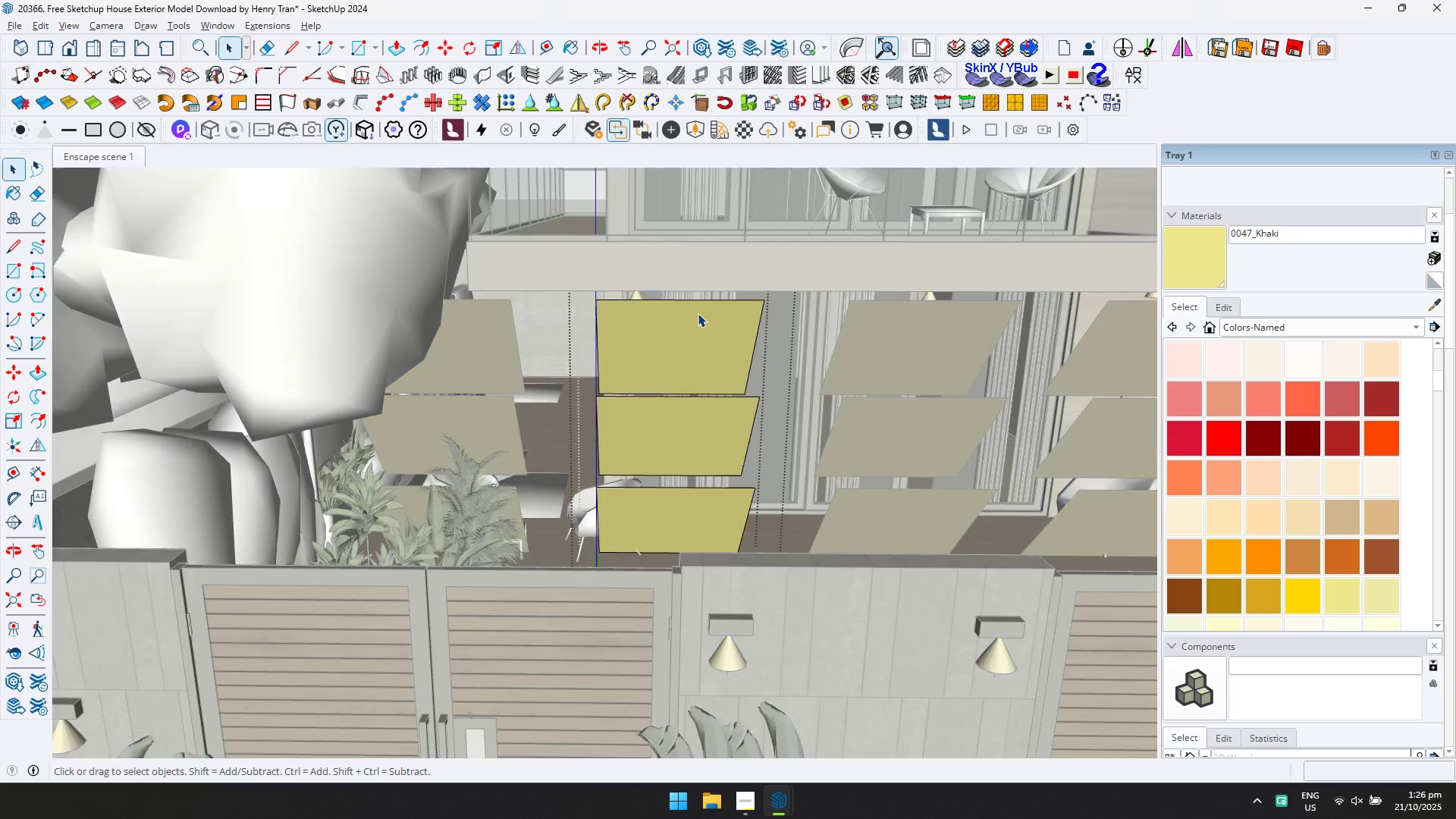 
triple_click([698, 313])
 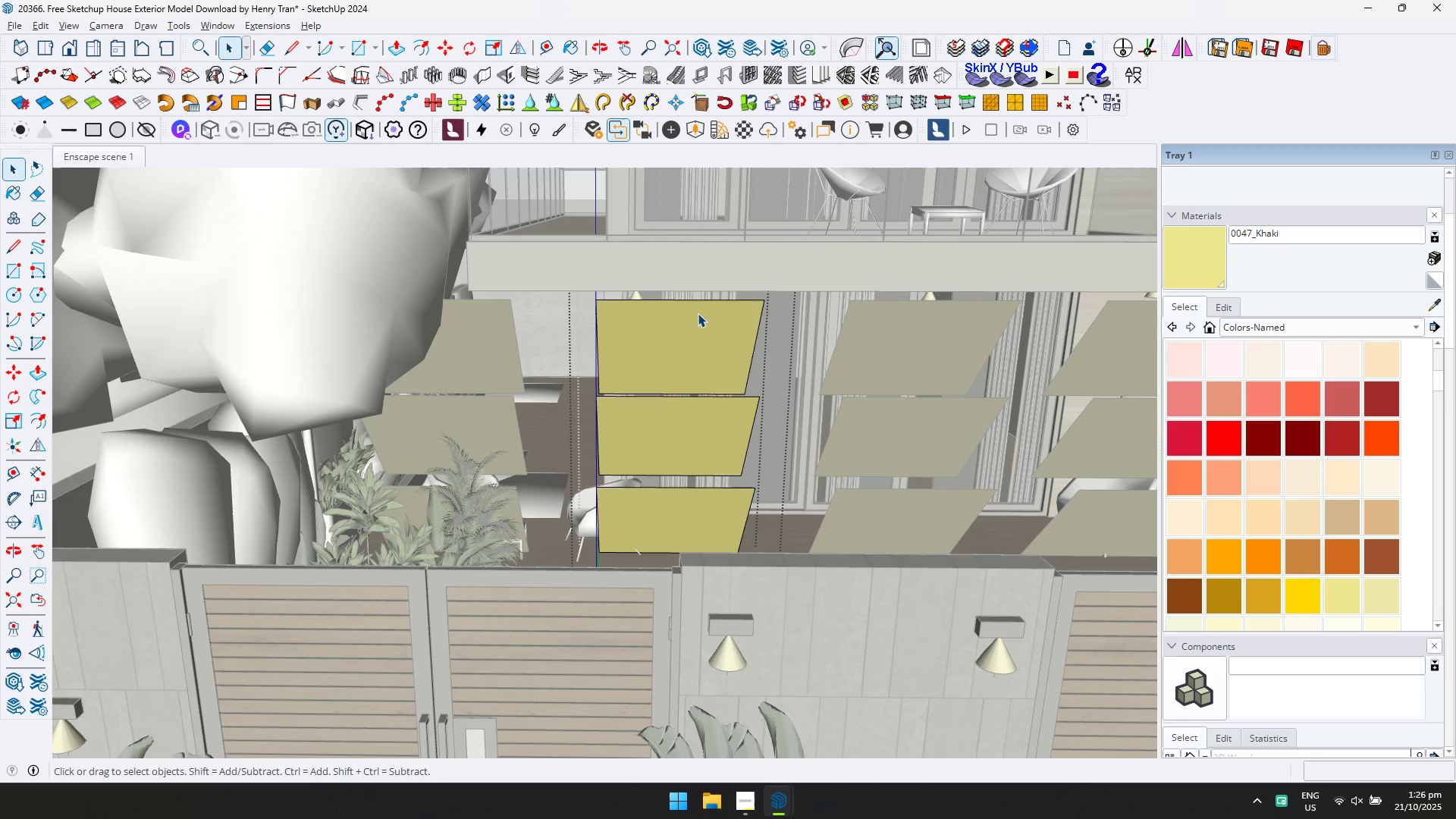 
triple_click([698, 313])
 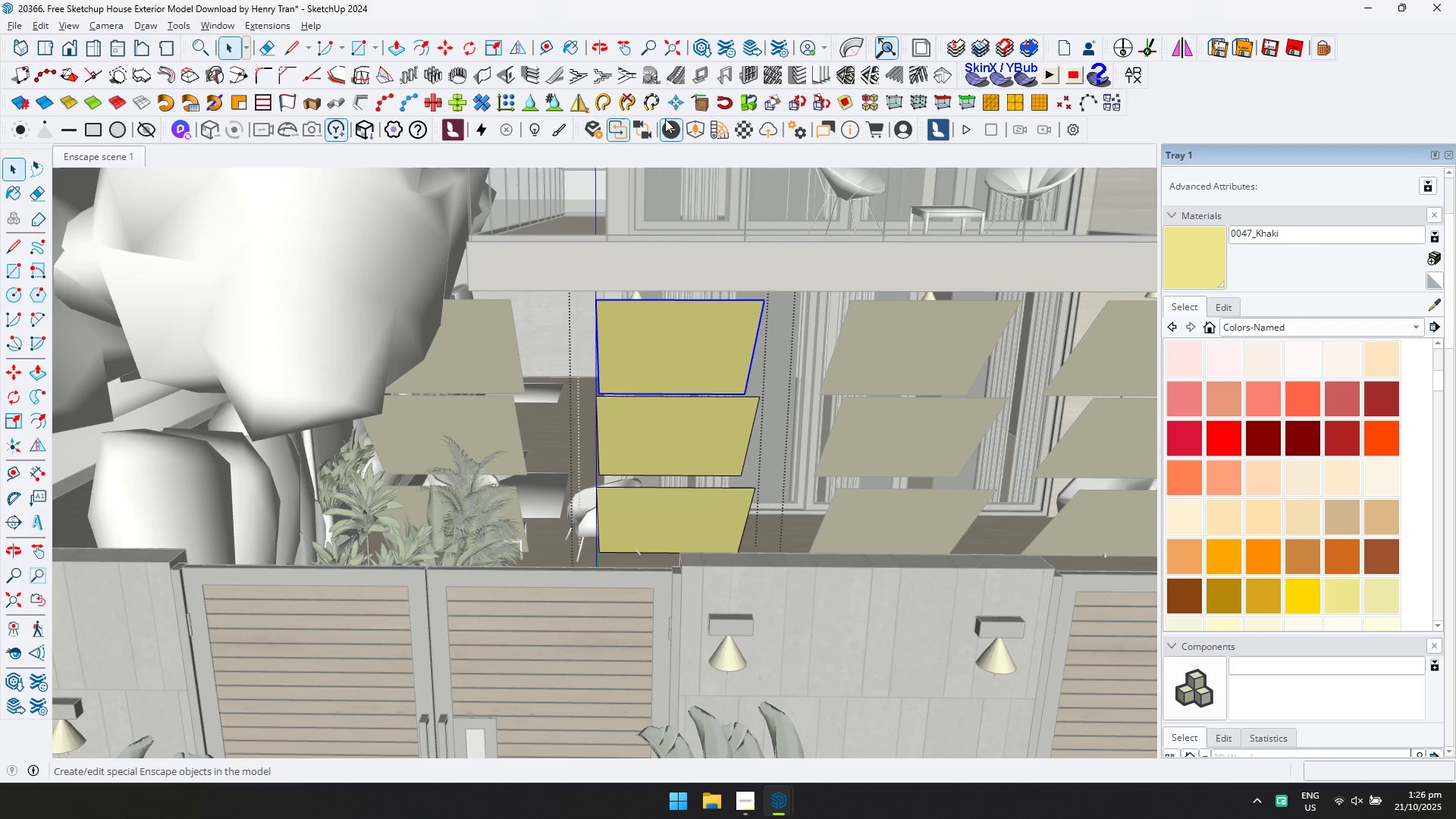 
left_click([668, 122])
 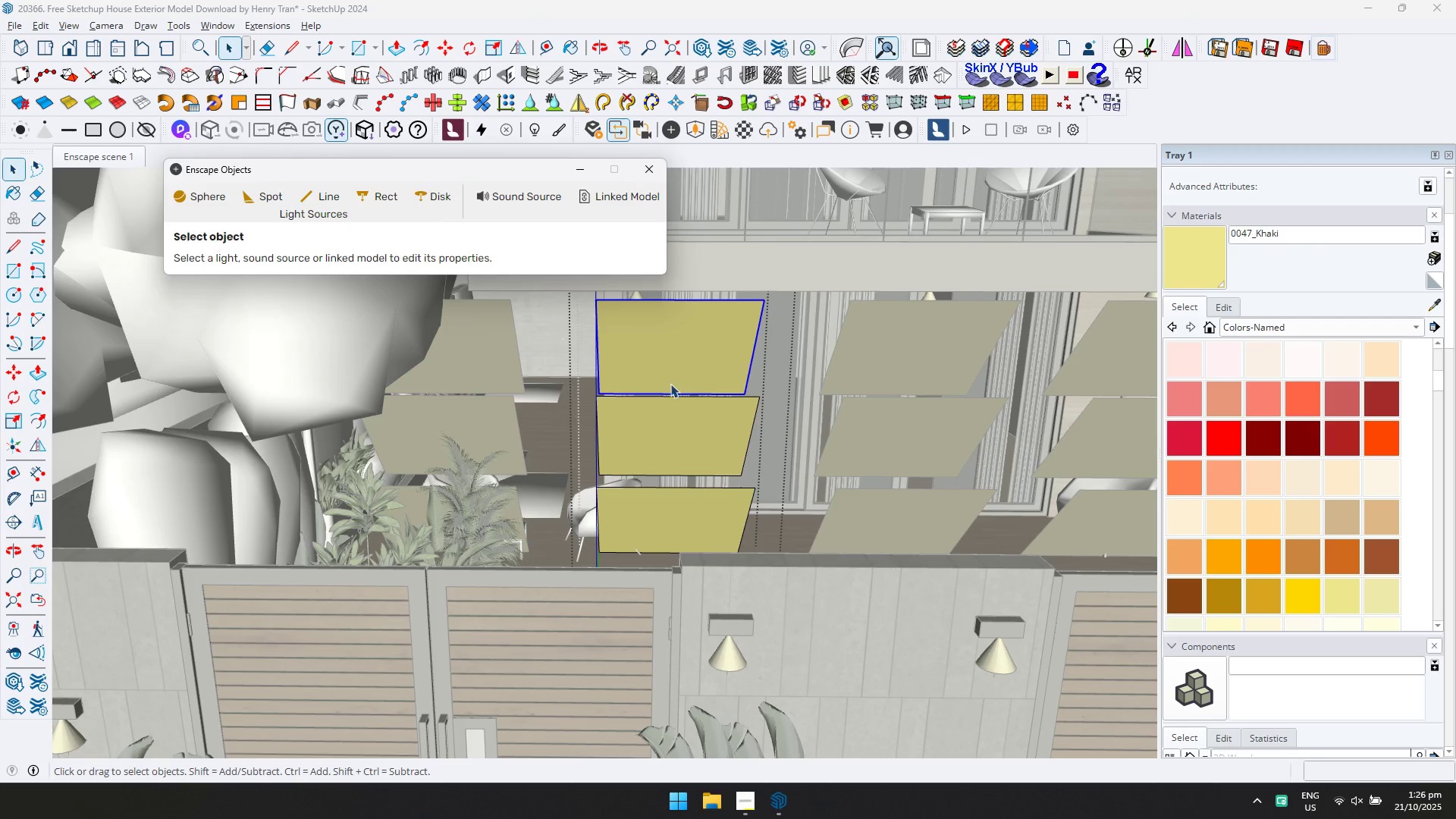 
left_click([670, 347])
 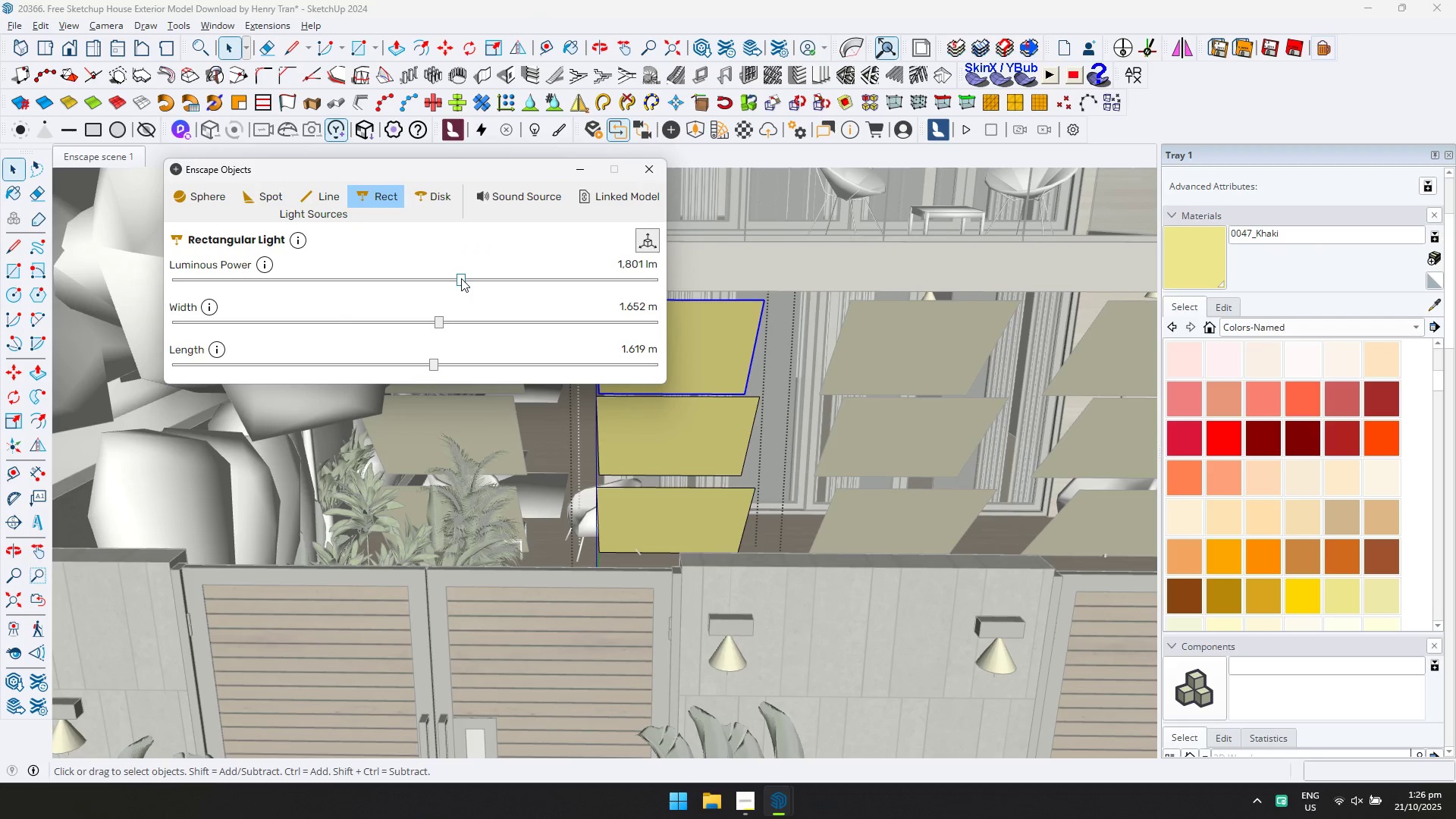 
double_click([471, 279])
 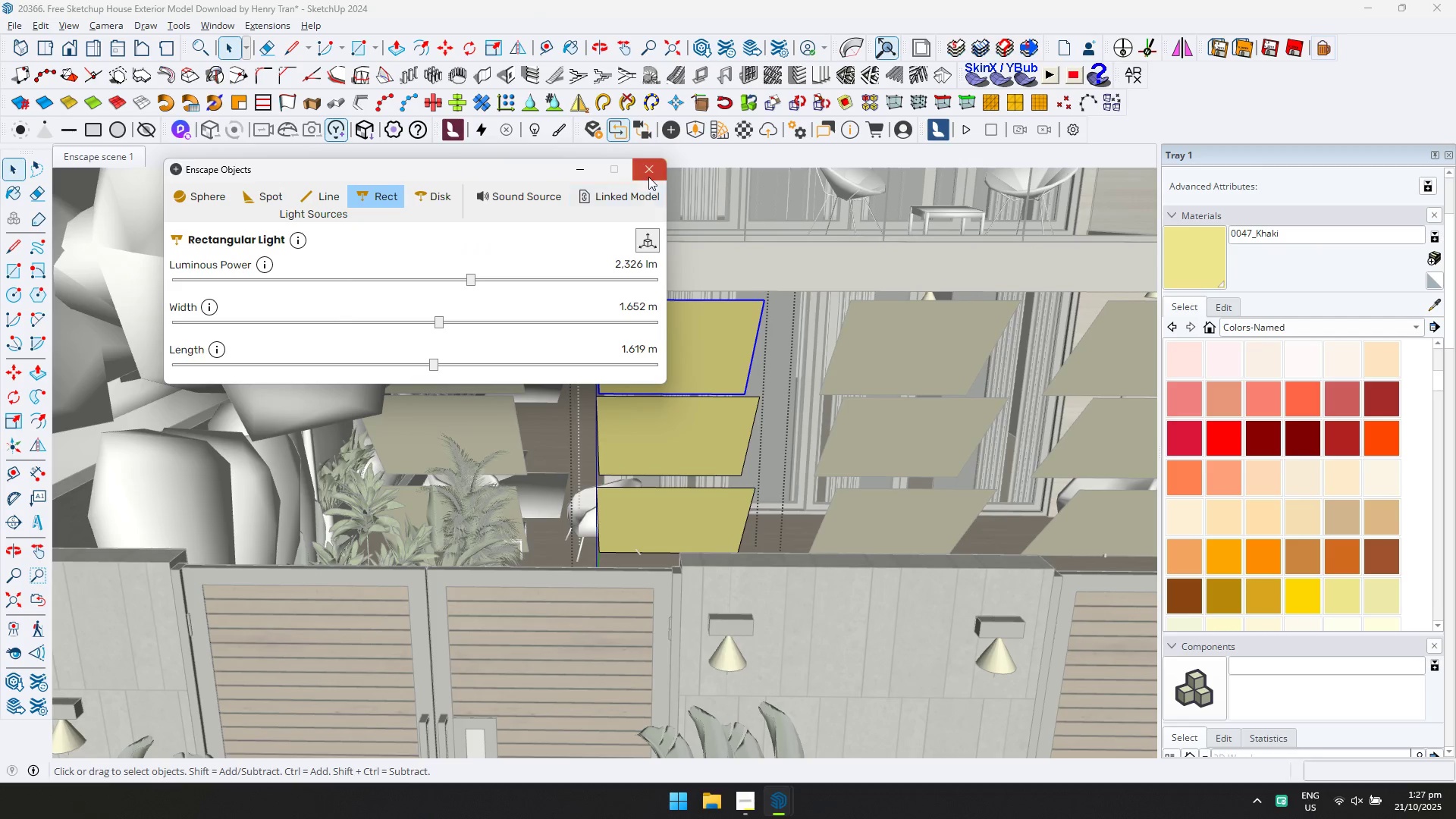 
left_click([648, 177])
 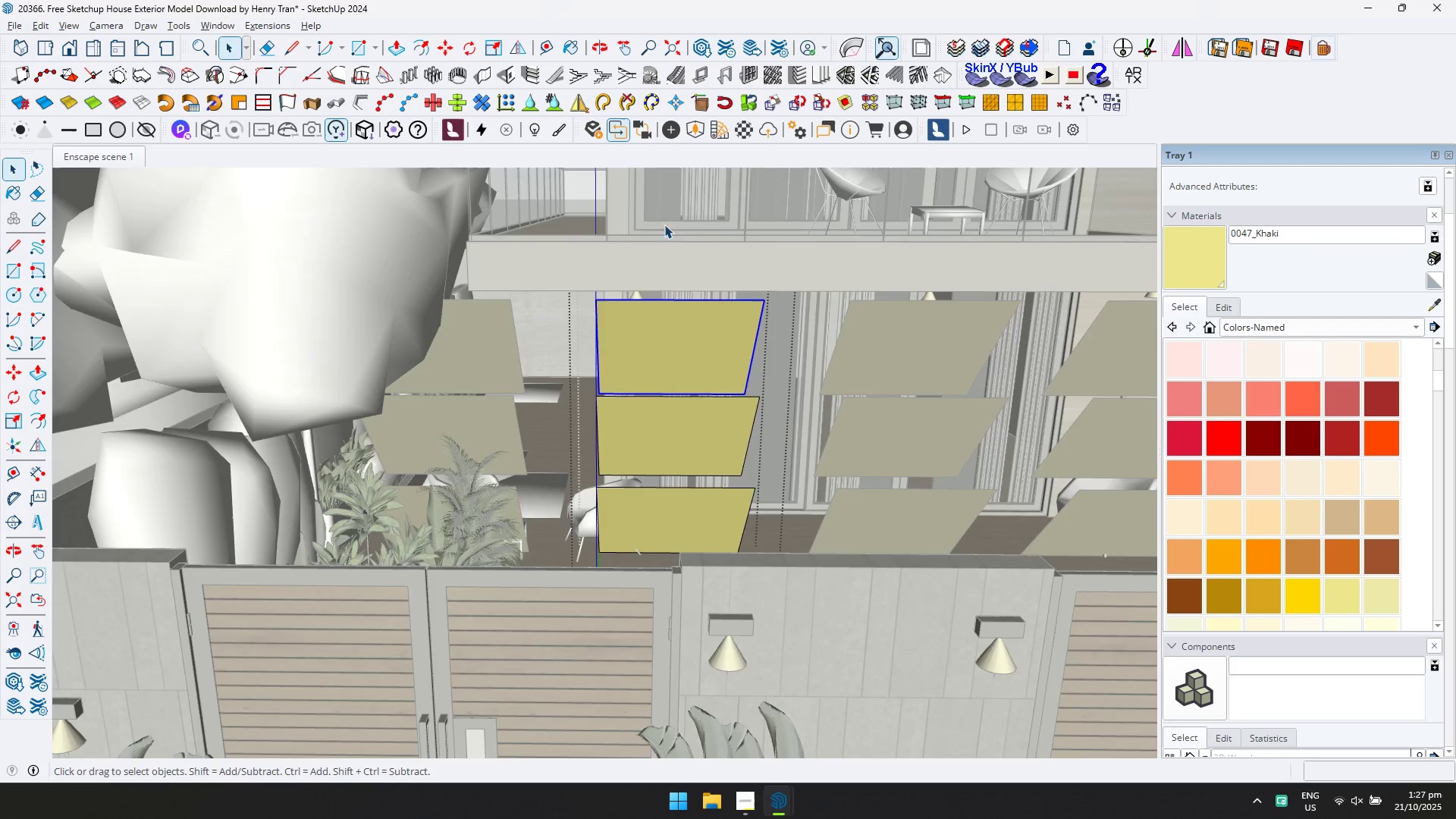 
key(Escape)
 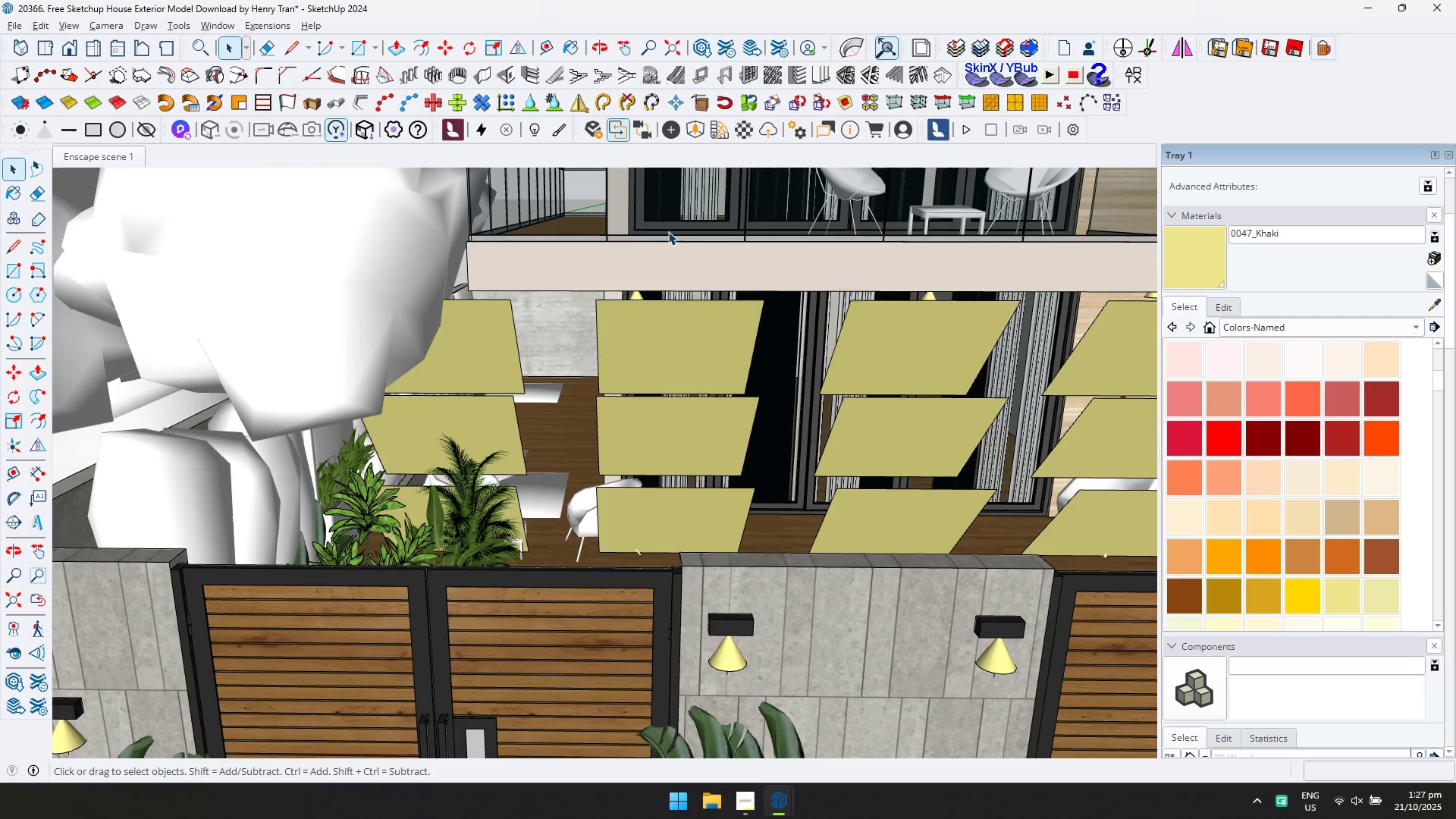 
key(Alt+AltLeft)
 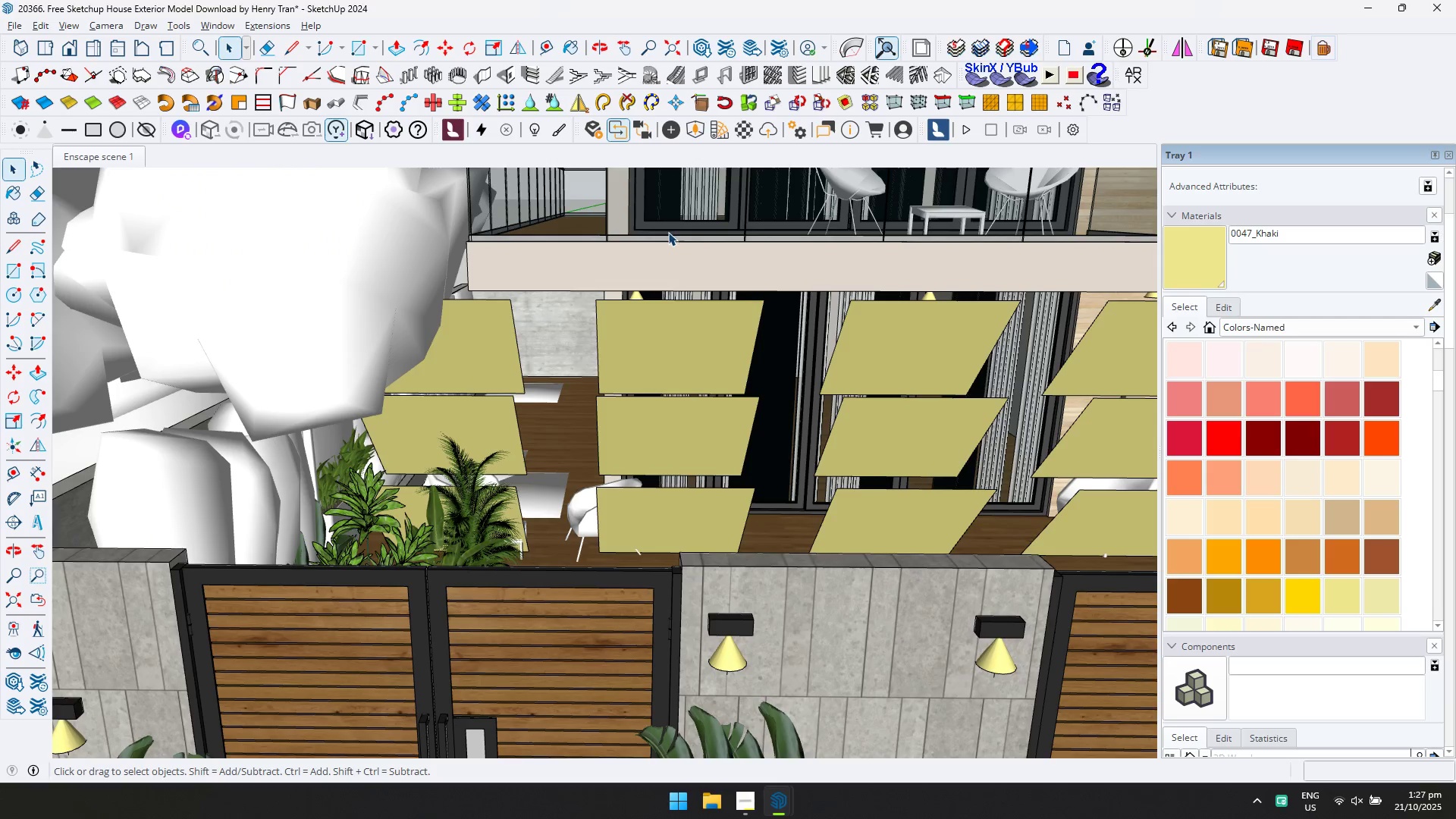 
key(Alt+Tab)
 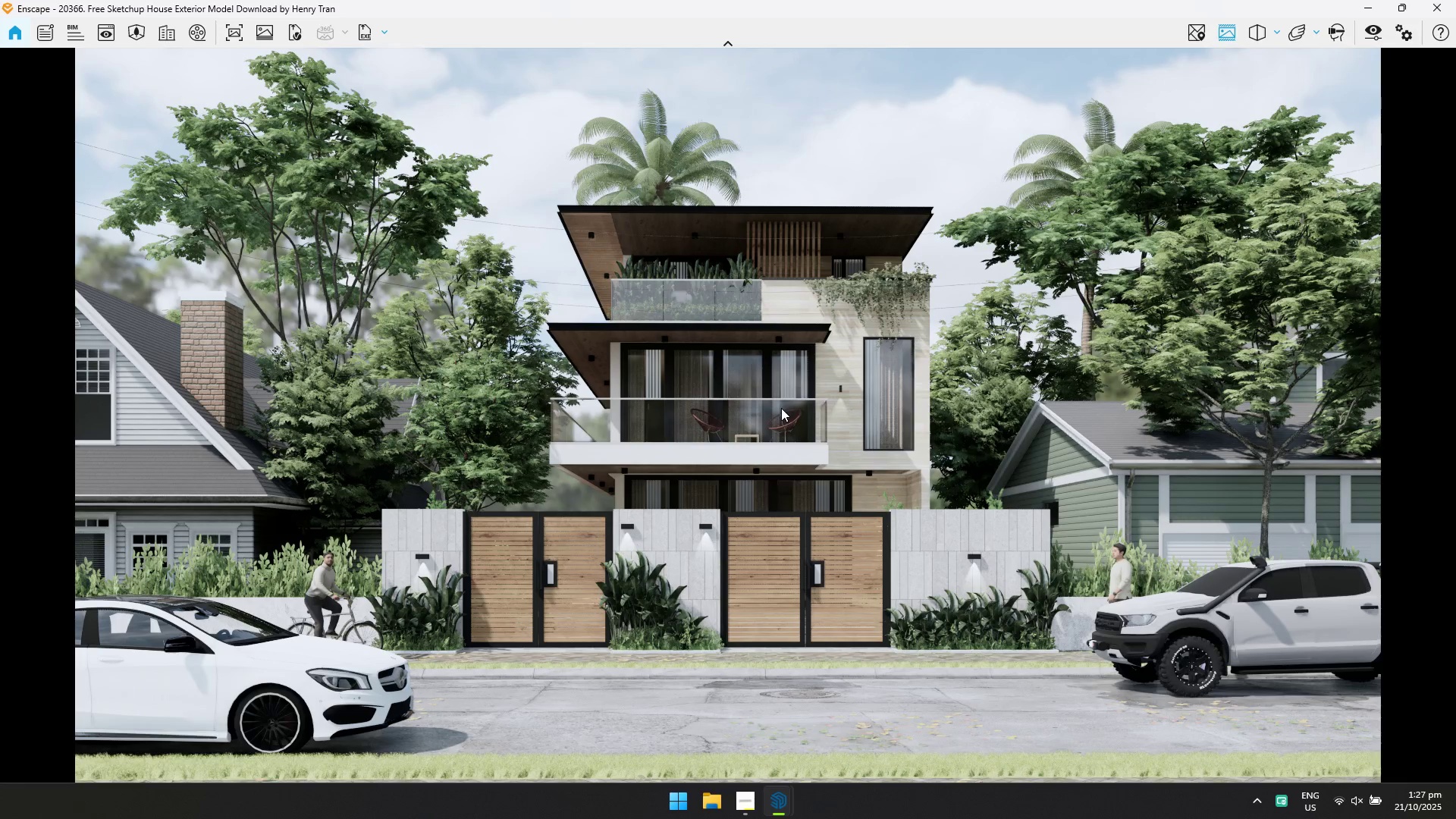 
key(Alt+AltLeft)
 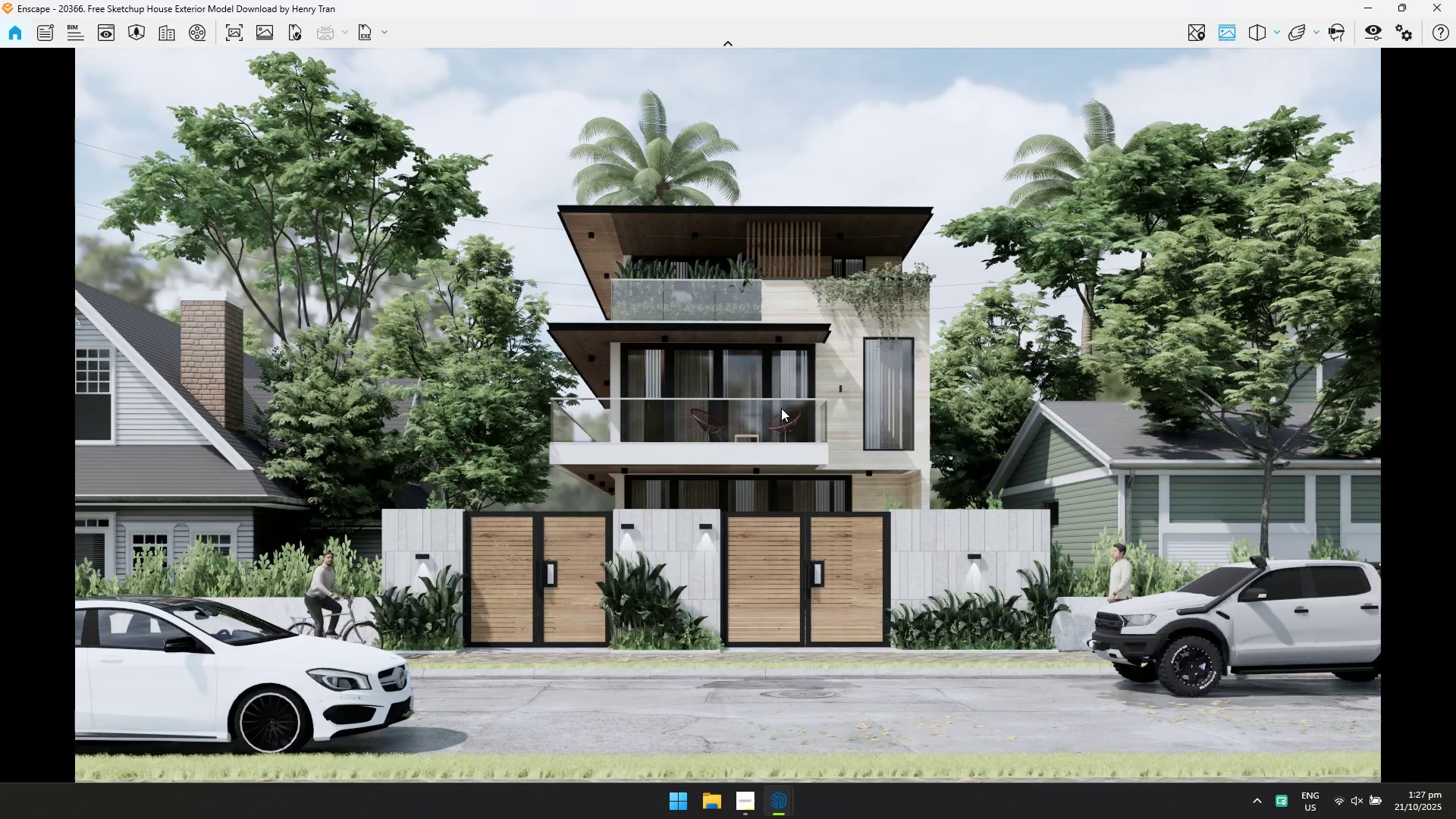 
key(Alt+Tab)
 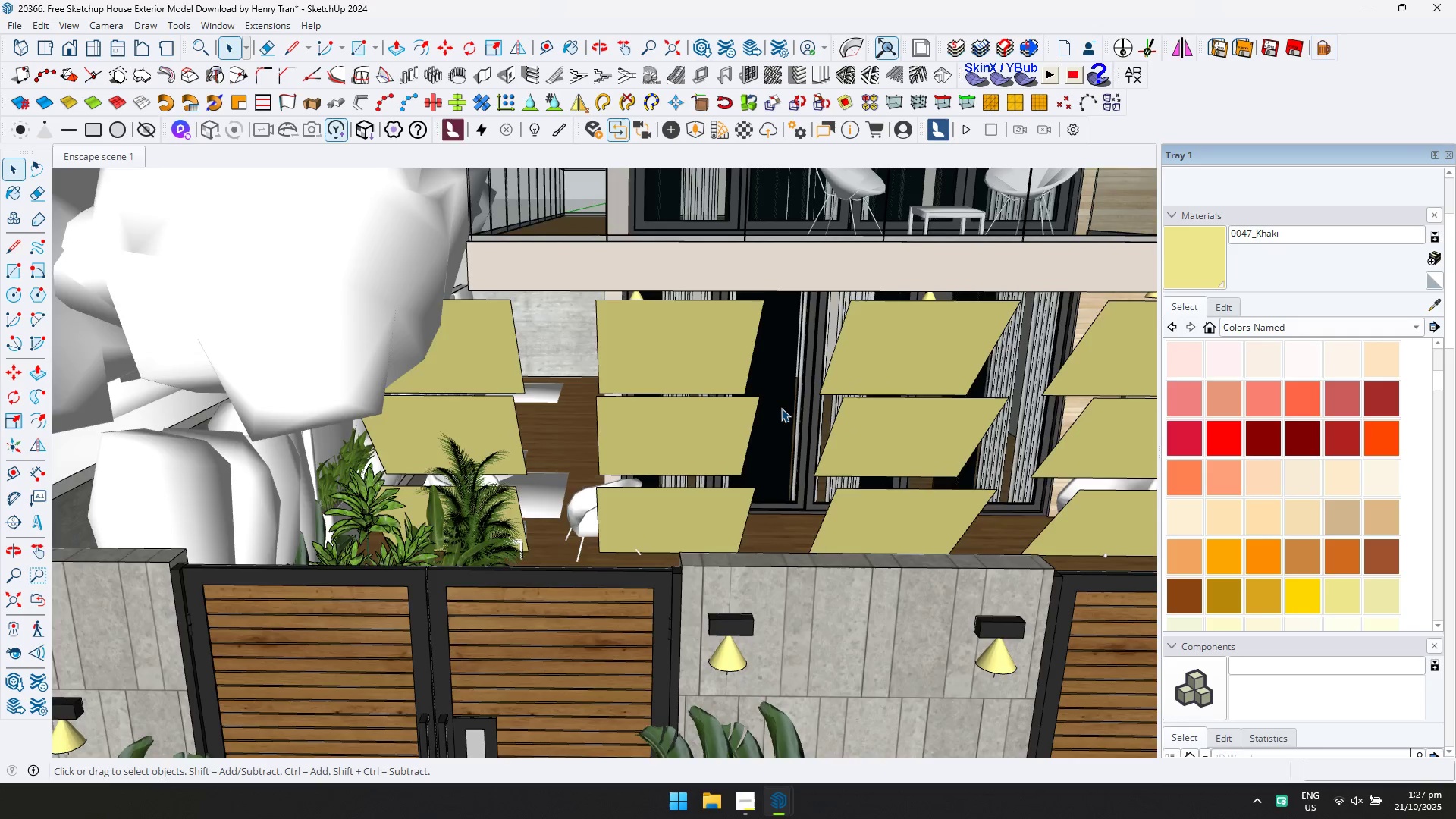 
scroll: coordinate [782, 412], scroll_direction: down, amount: 2.0
 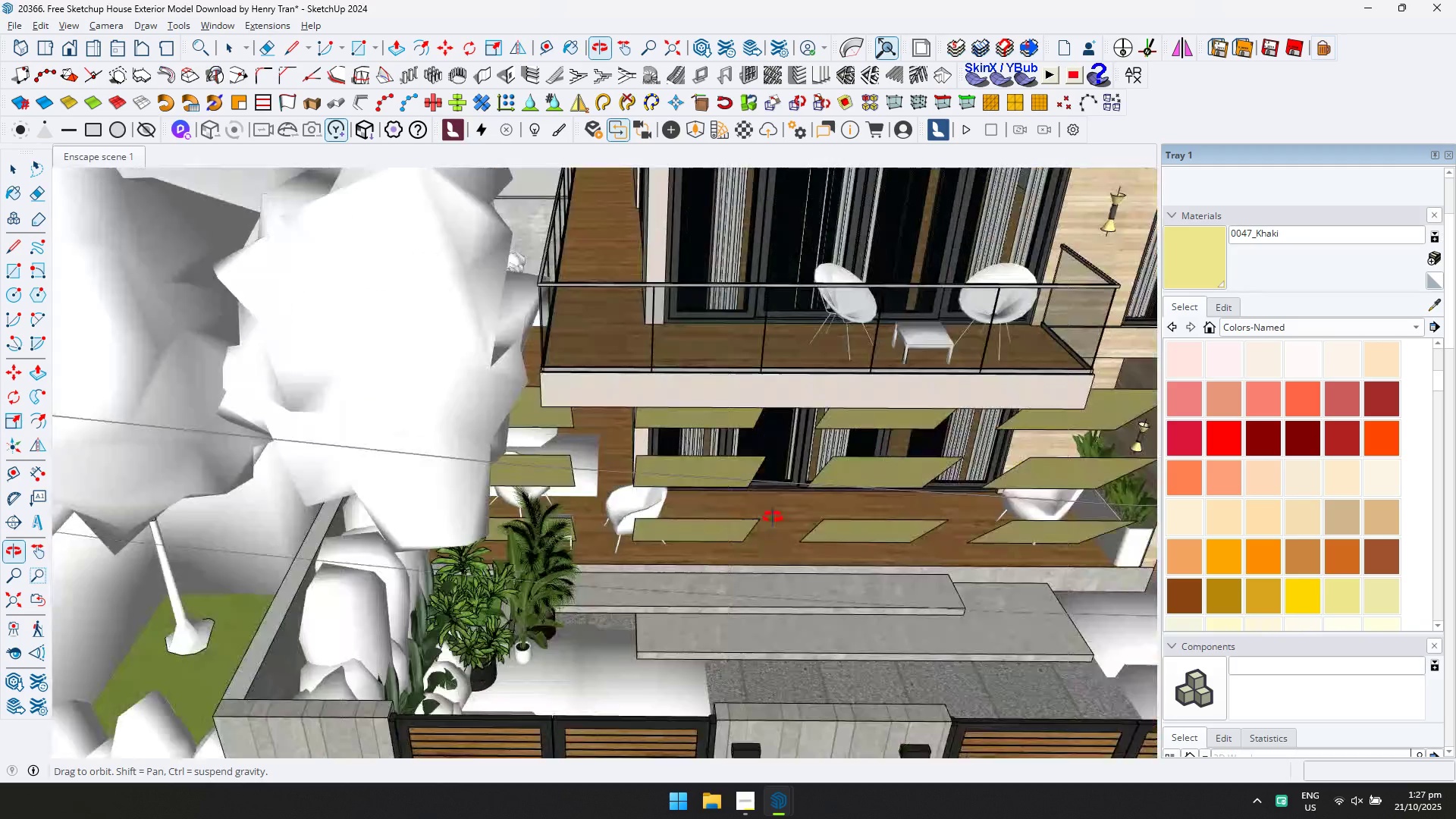 
left_click([544, 479])
 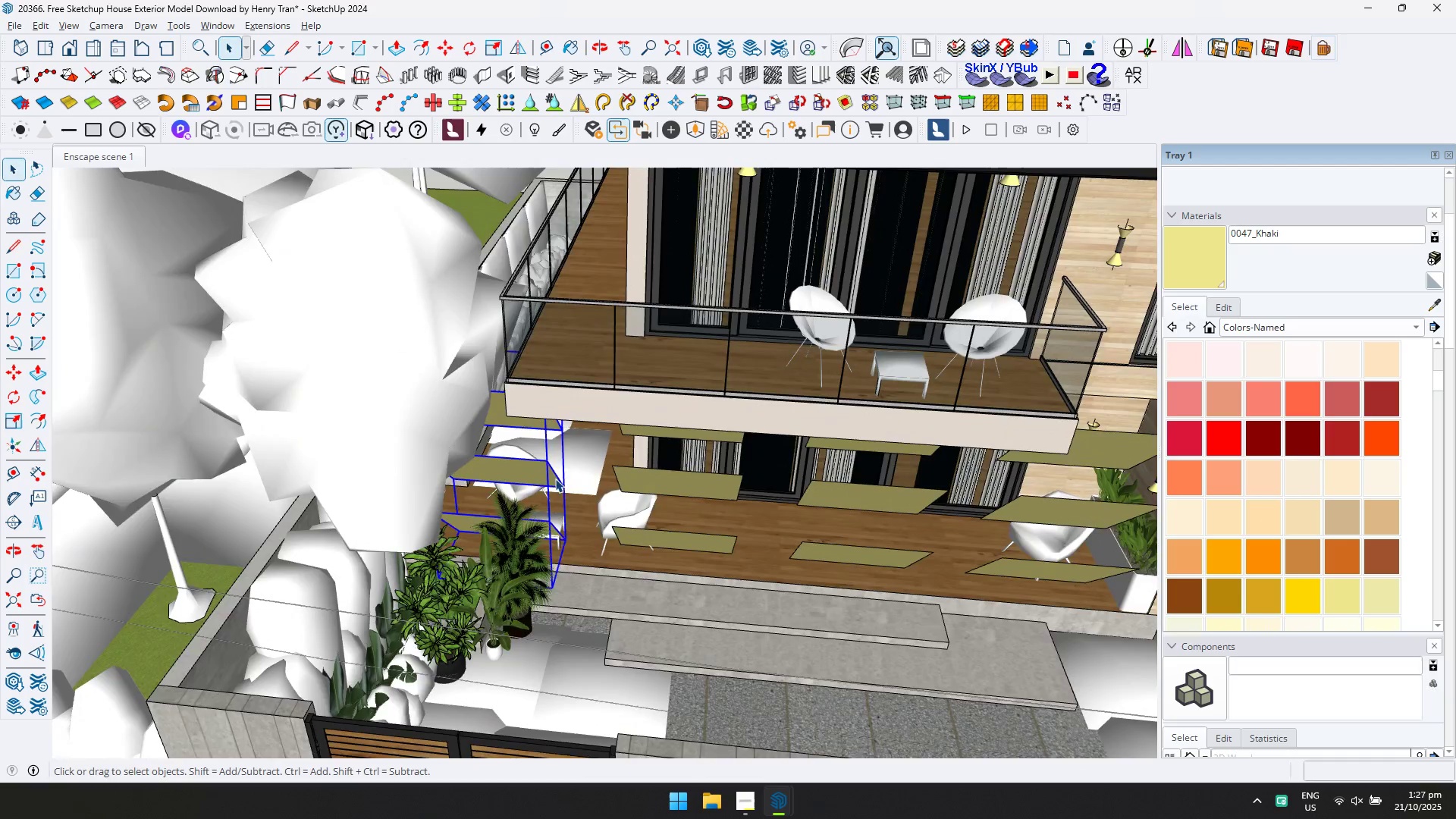 
scroll: coordinate [590, 483], scroll_direction: up, amount: 5.0
 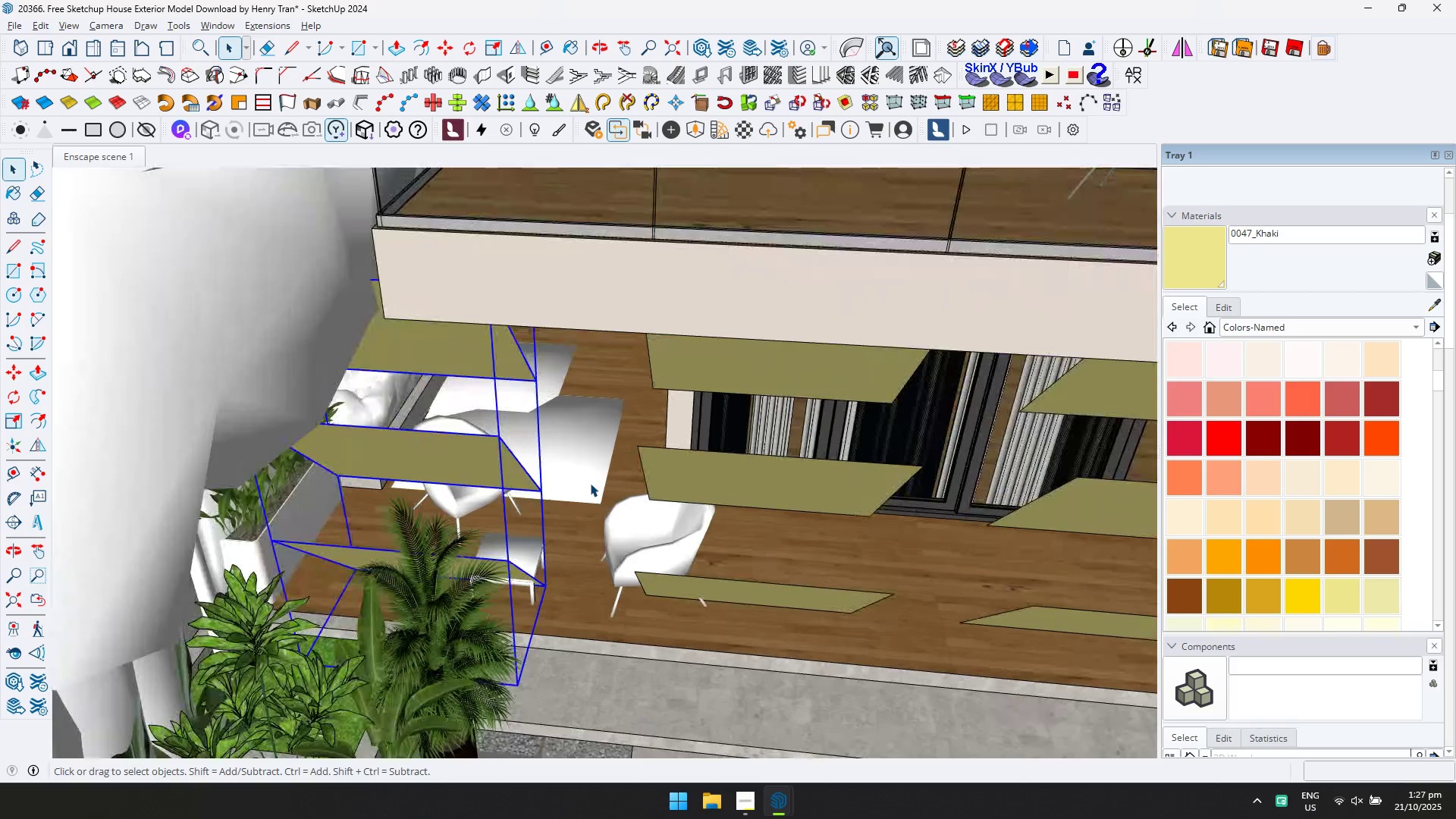 
key(Q)
 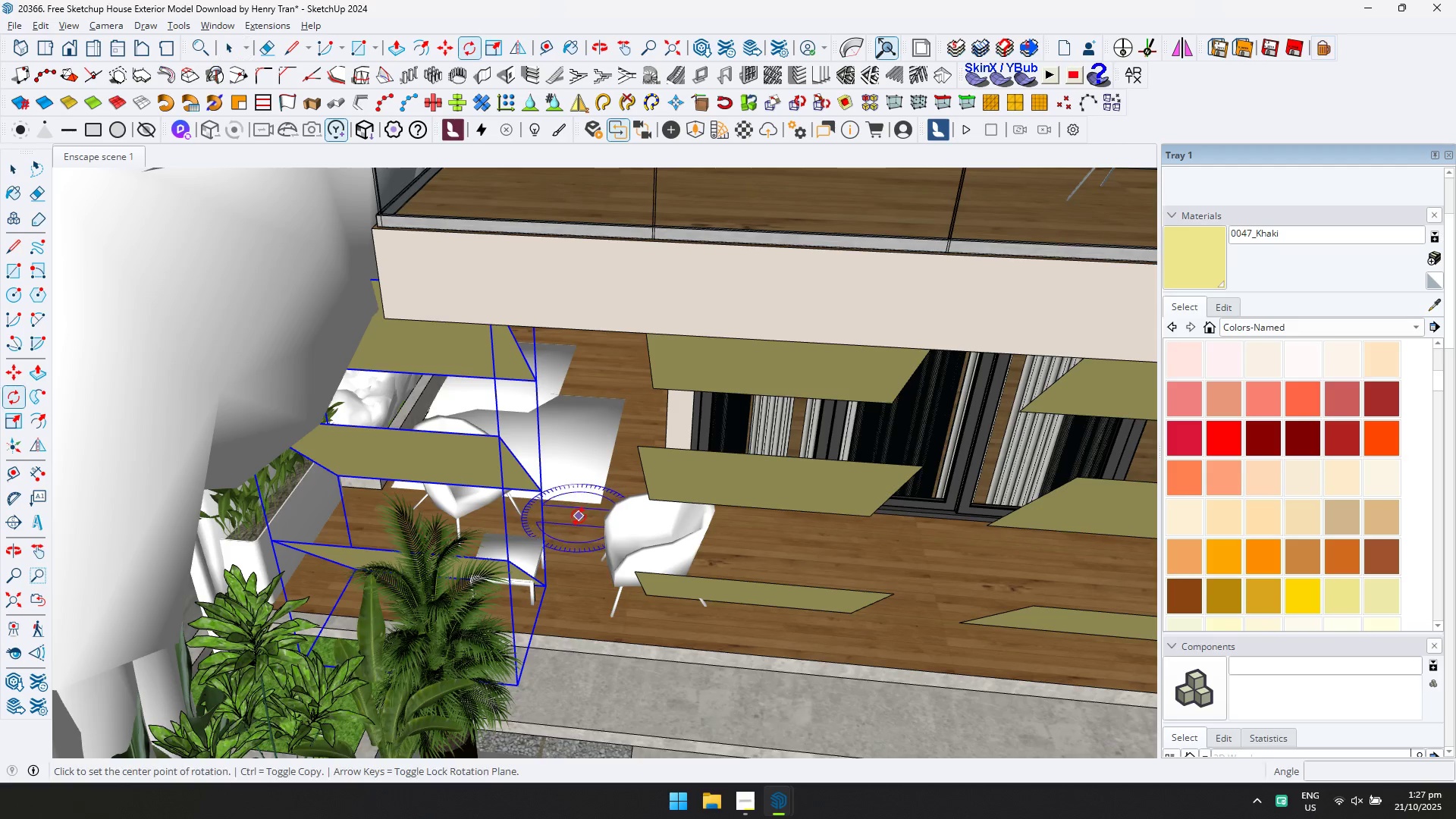 
key(Control+ControlLeft)
 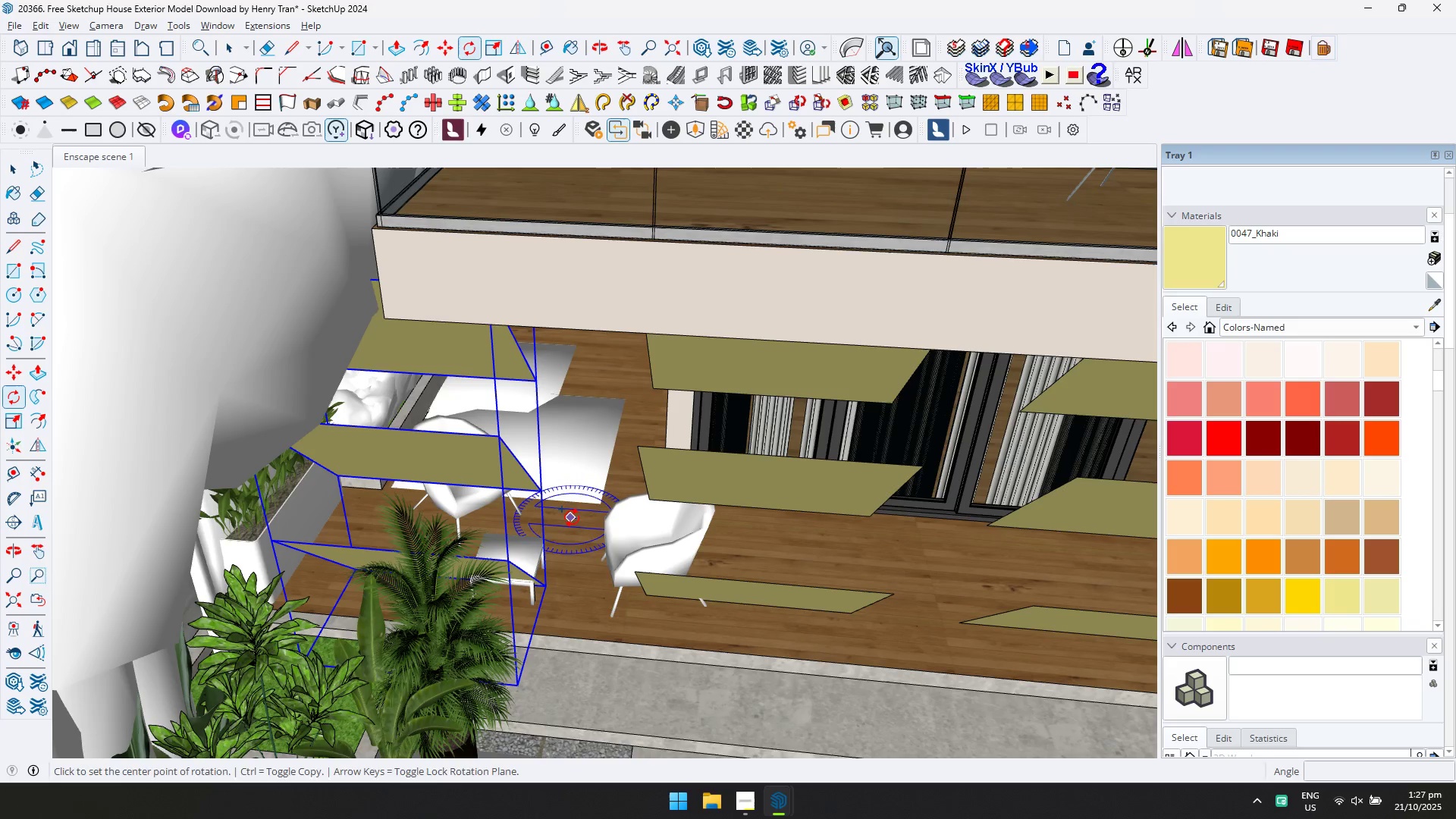 
left_click([570, 518])
 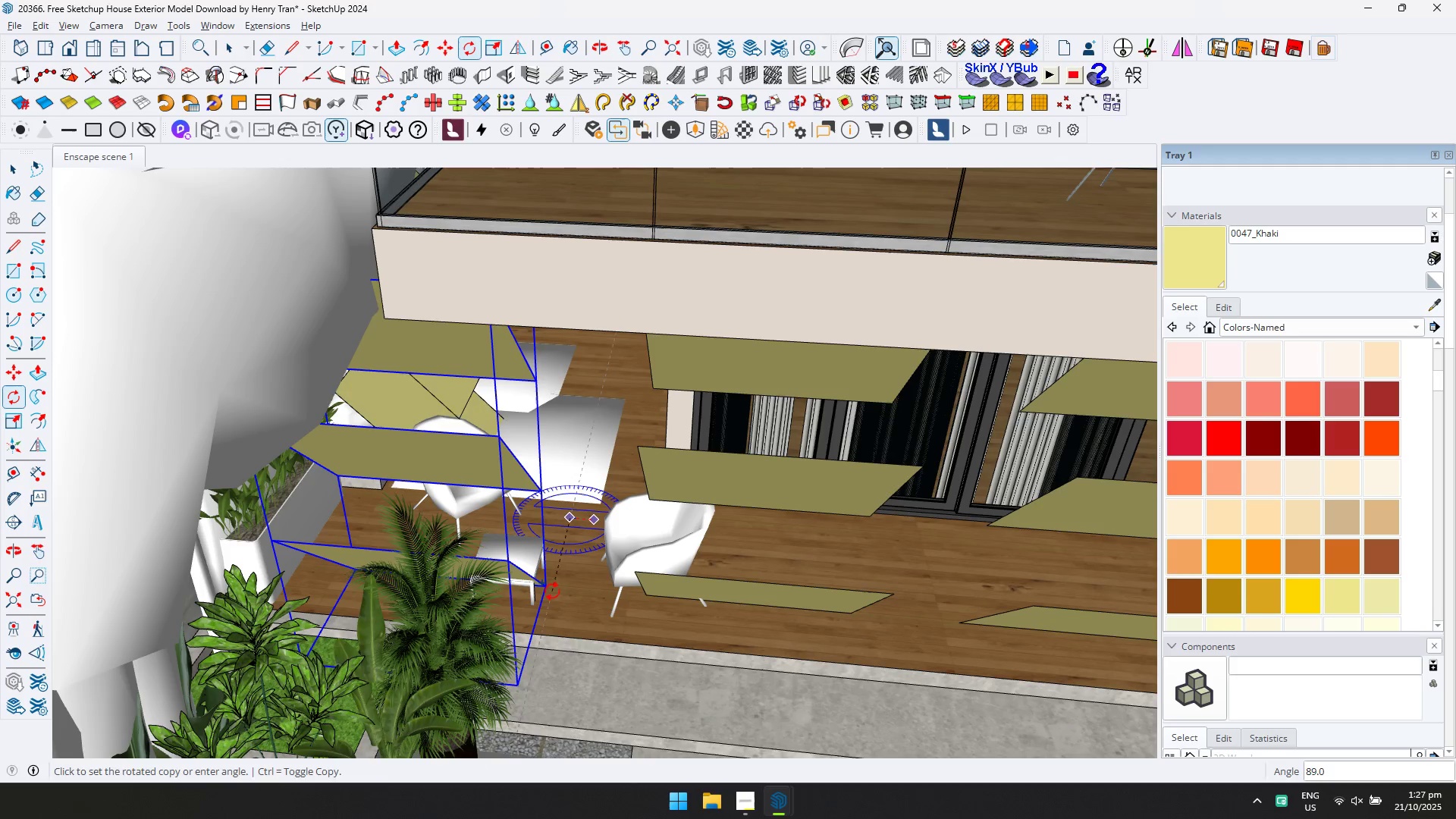 
left_click([548, 588])
 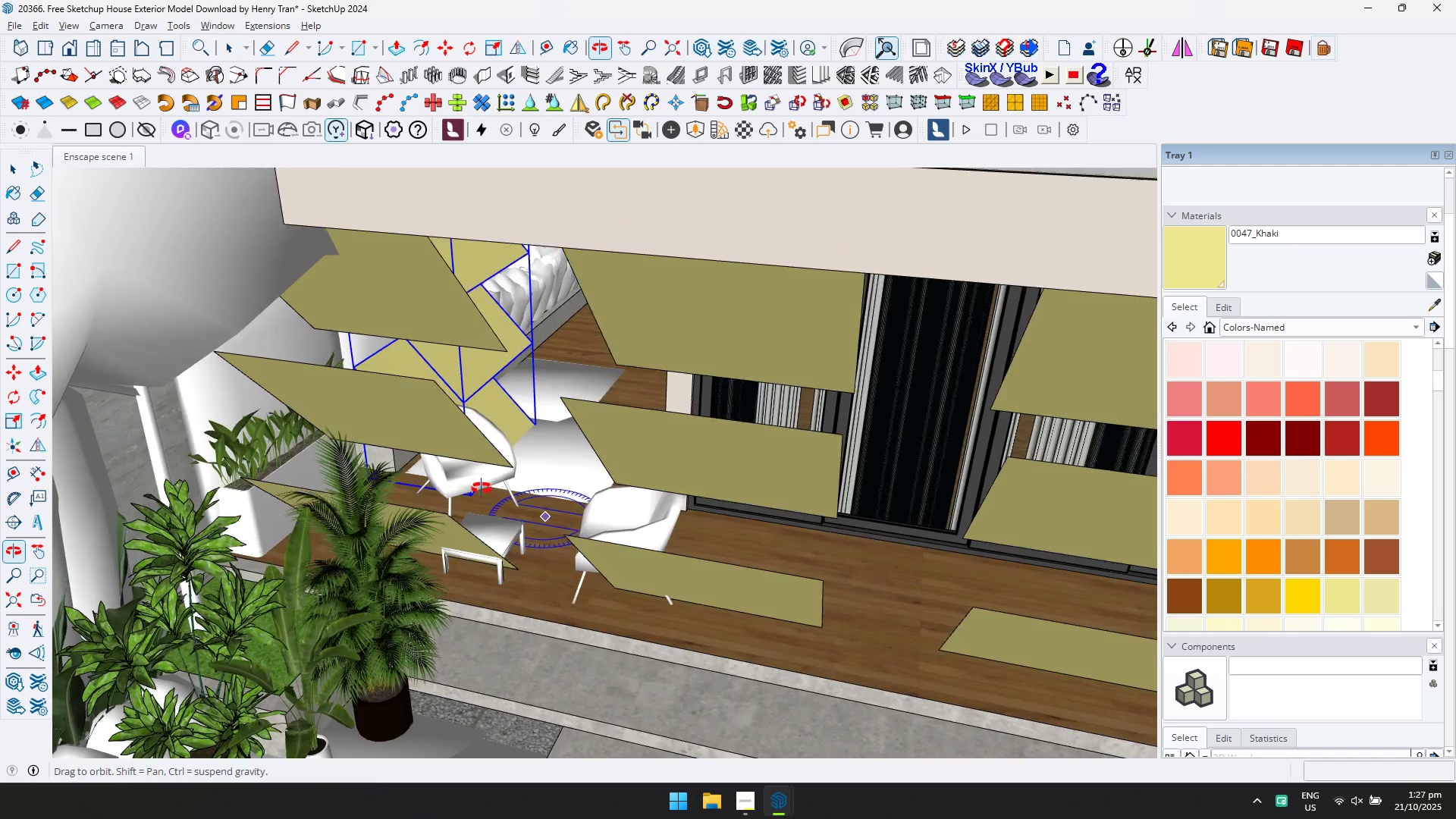 
key(M)
 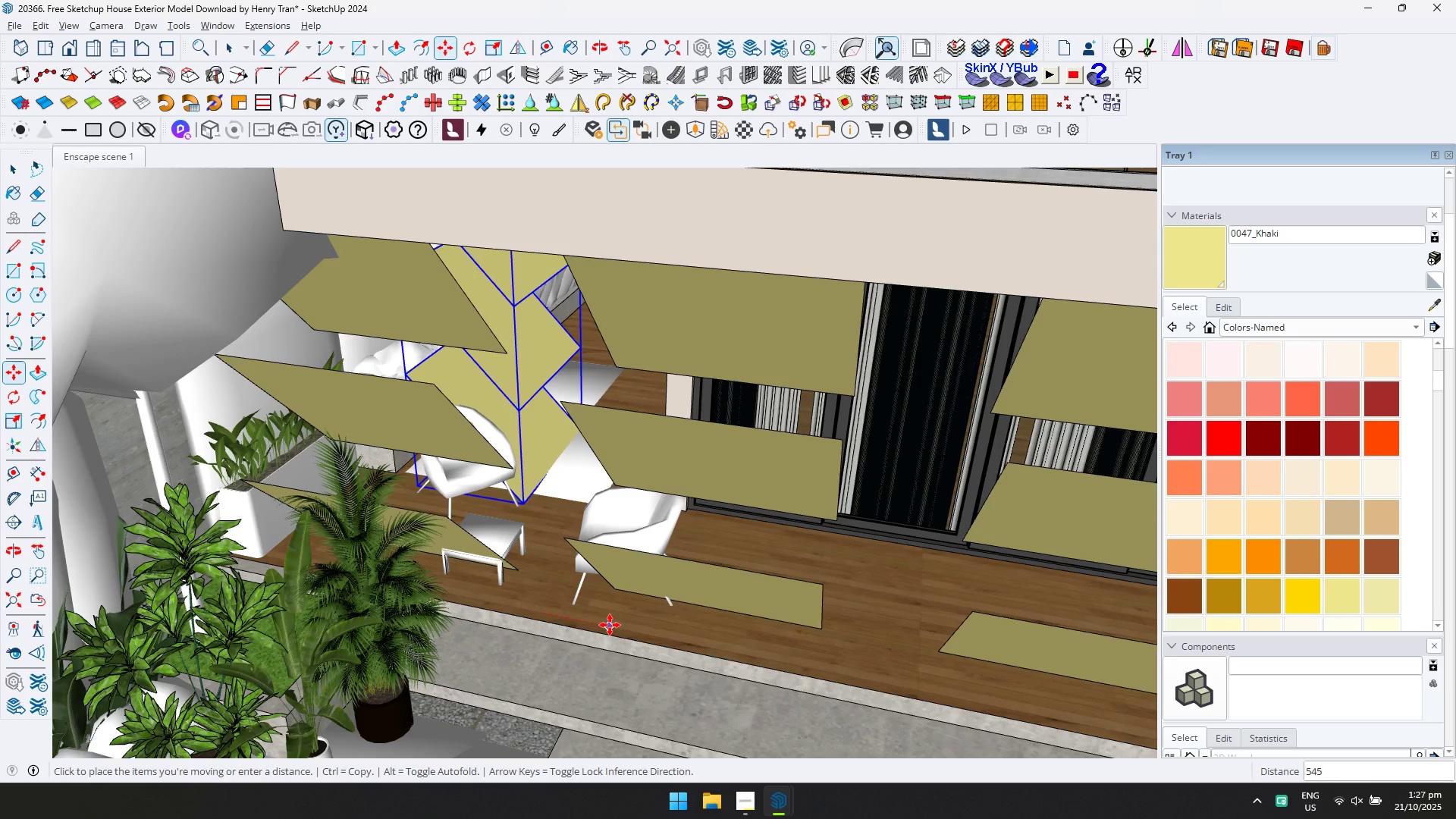 
left_click([617, 623])
 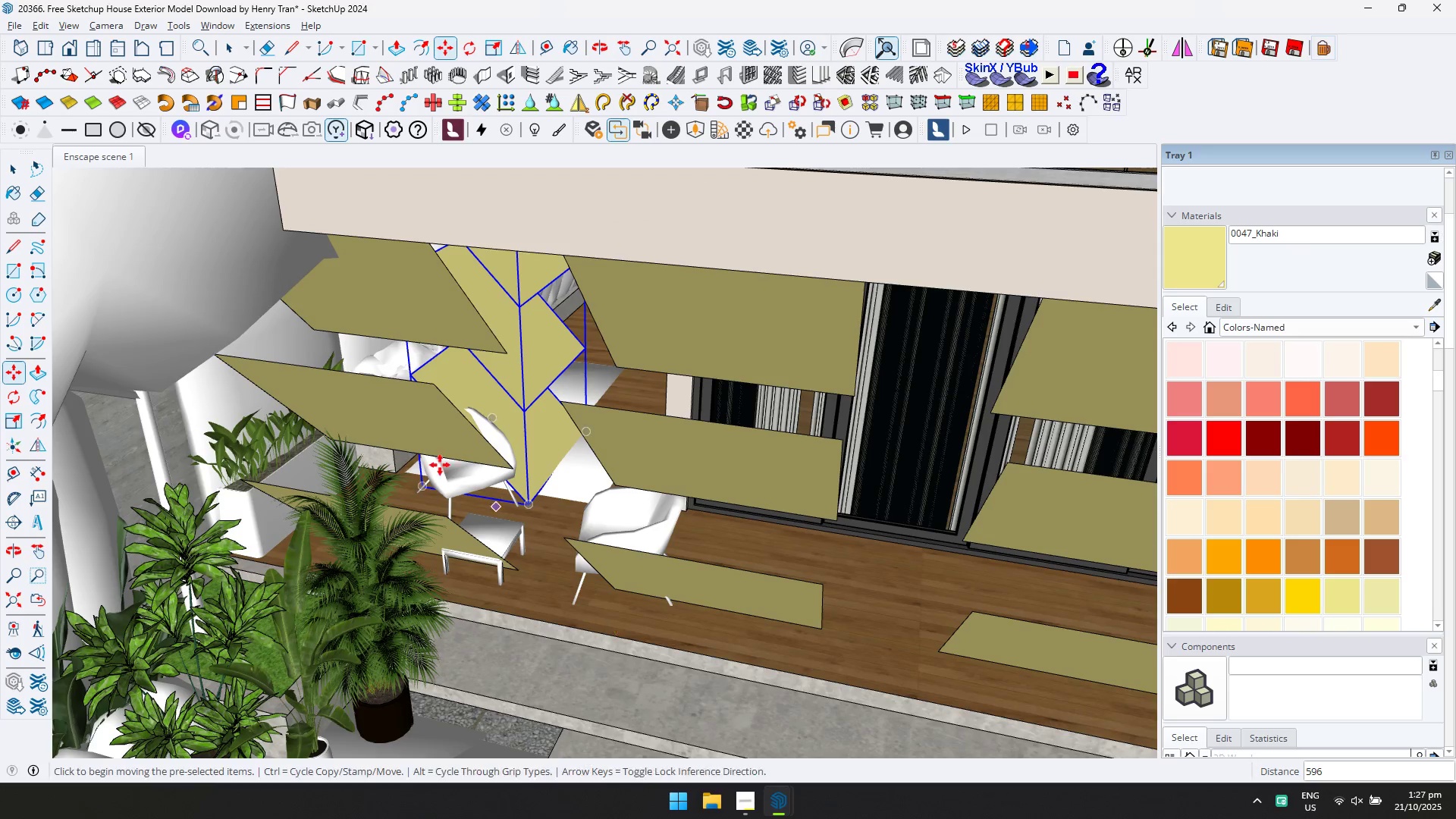 
key(Shift+ShiftLeft)
 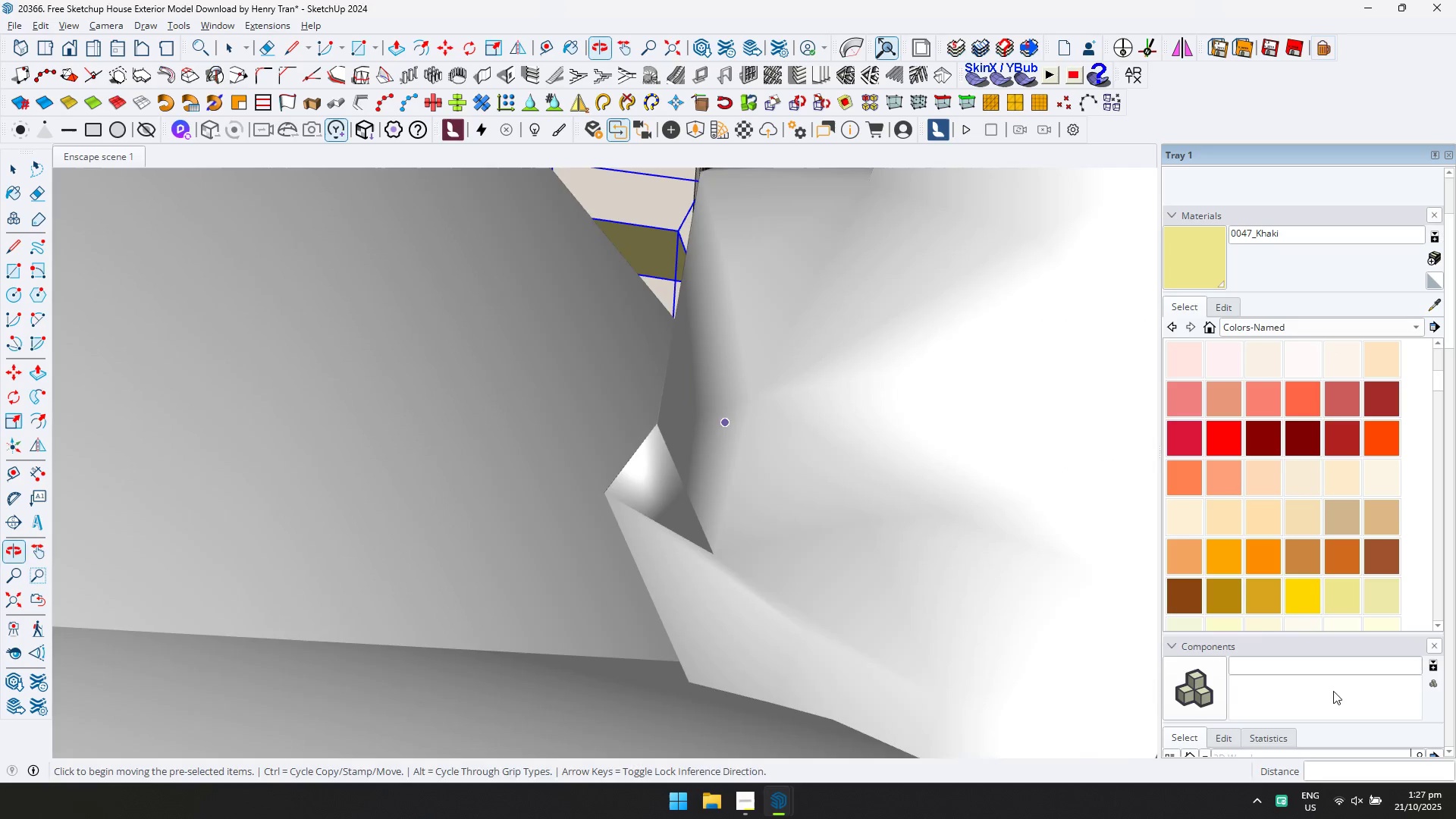 
scroll: coordinate [662, 397], scroll_direction: down, amount: 7.0
 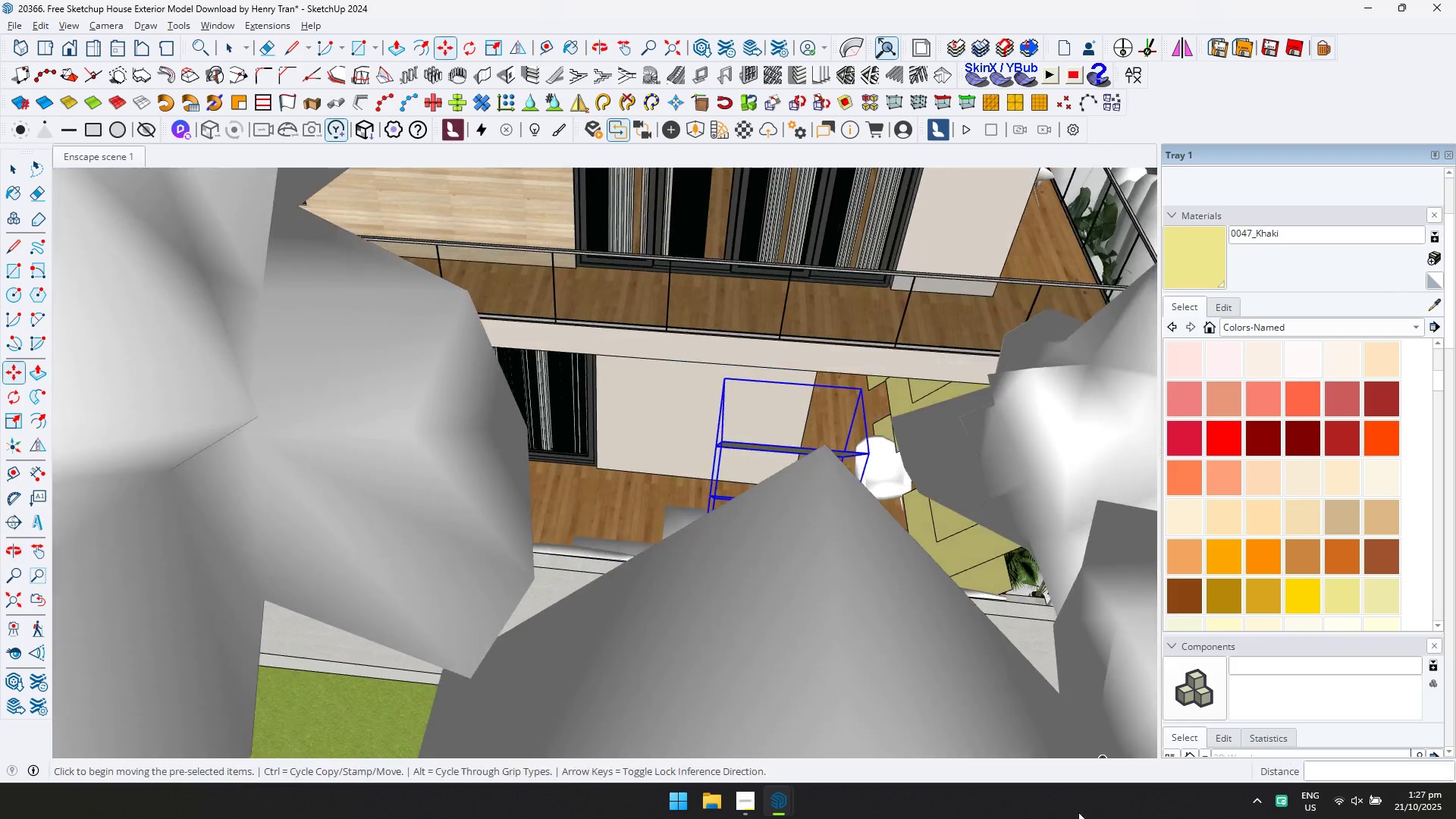 
hold_key(key=ShiftLeft, duration=0.42)
 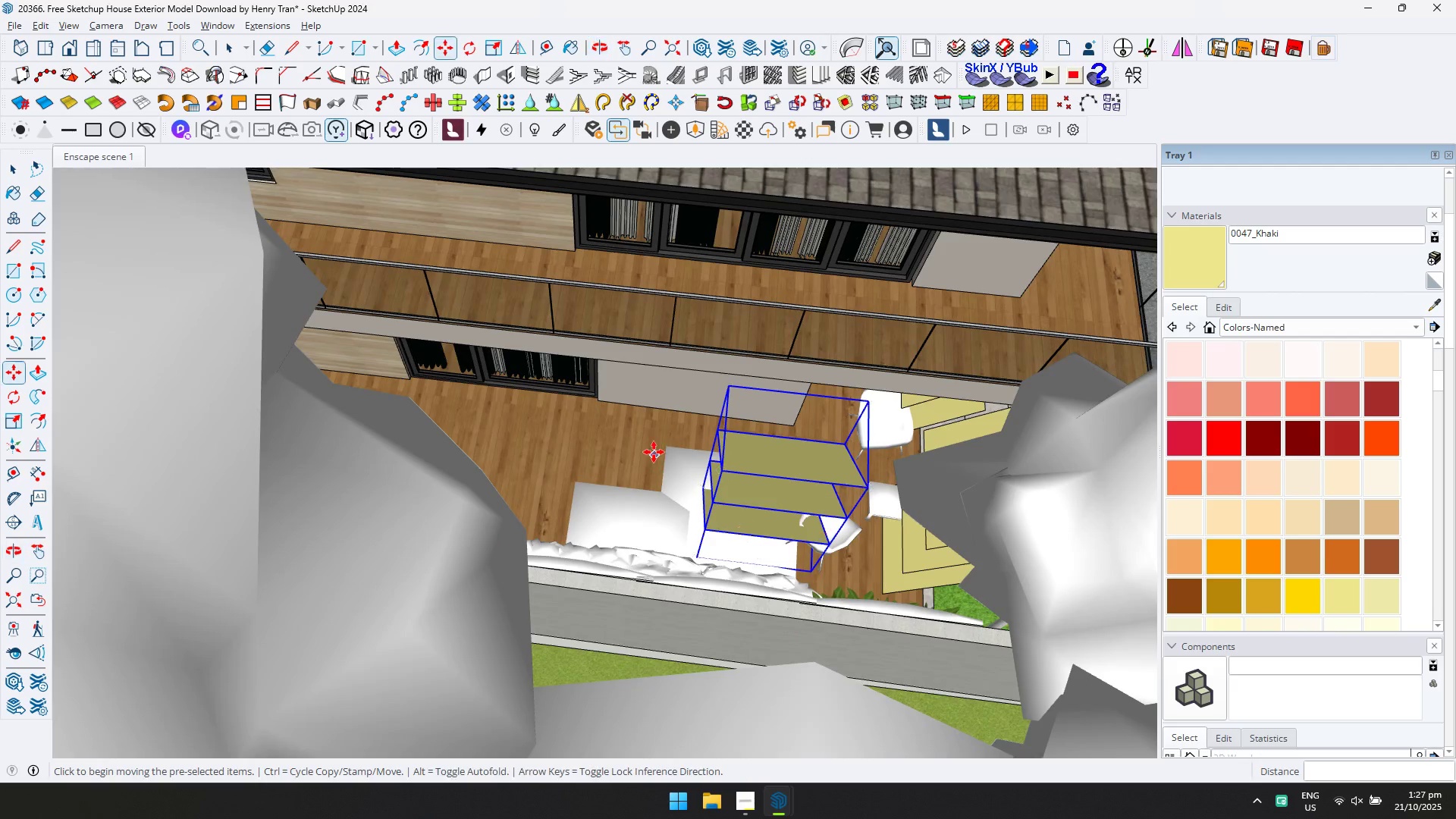 
left_click_drag(start_coordinate=[607, 455], to_coordinate=[607, 449])
 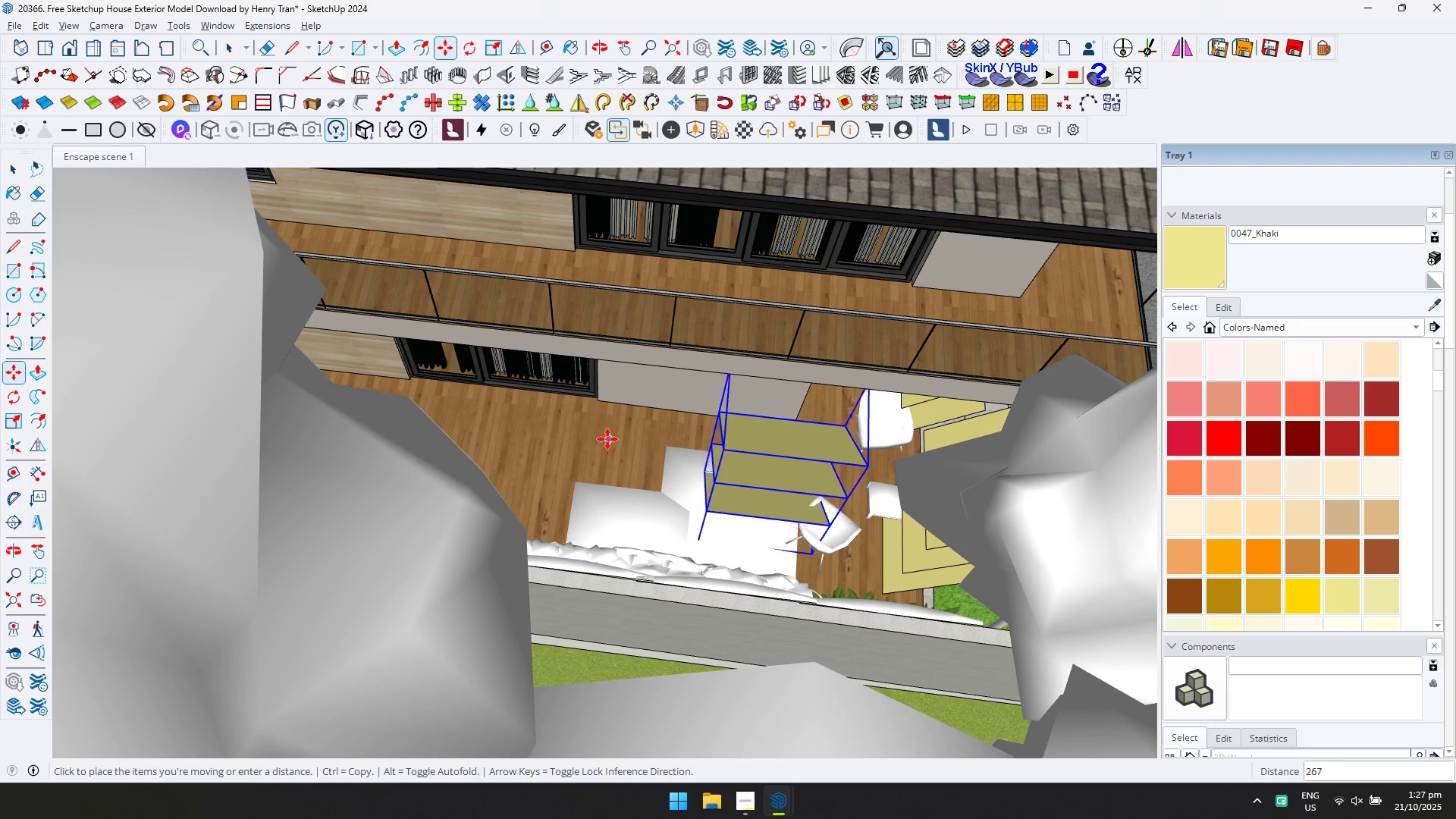 
left_click([607, 439])
 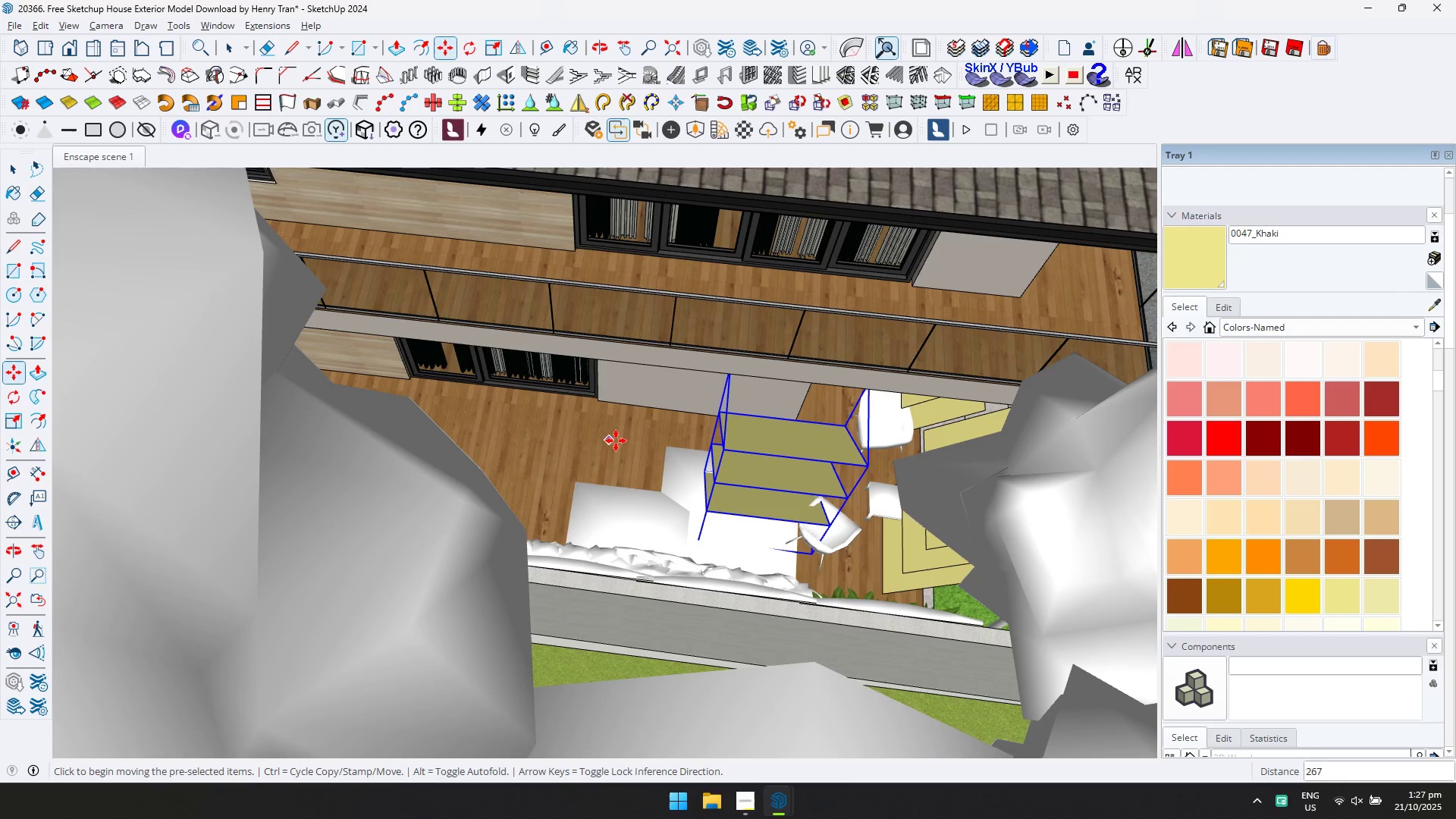 
key(Control+ControlLeft)
 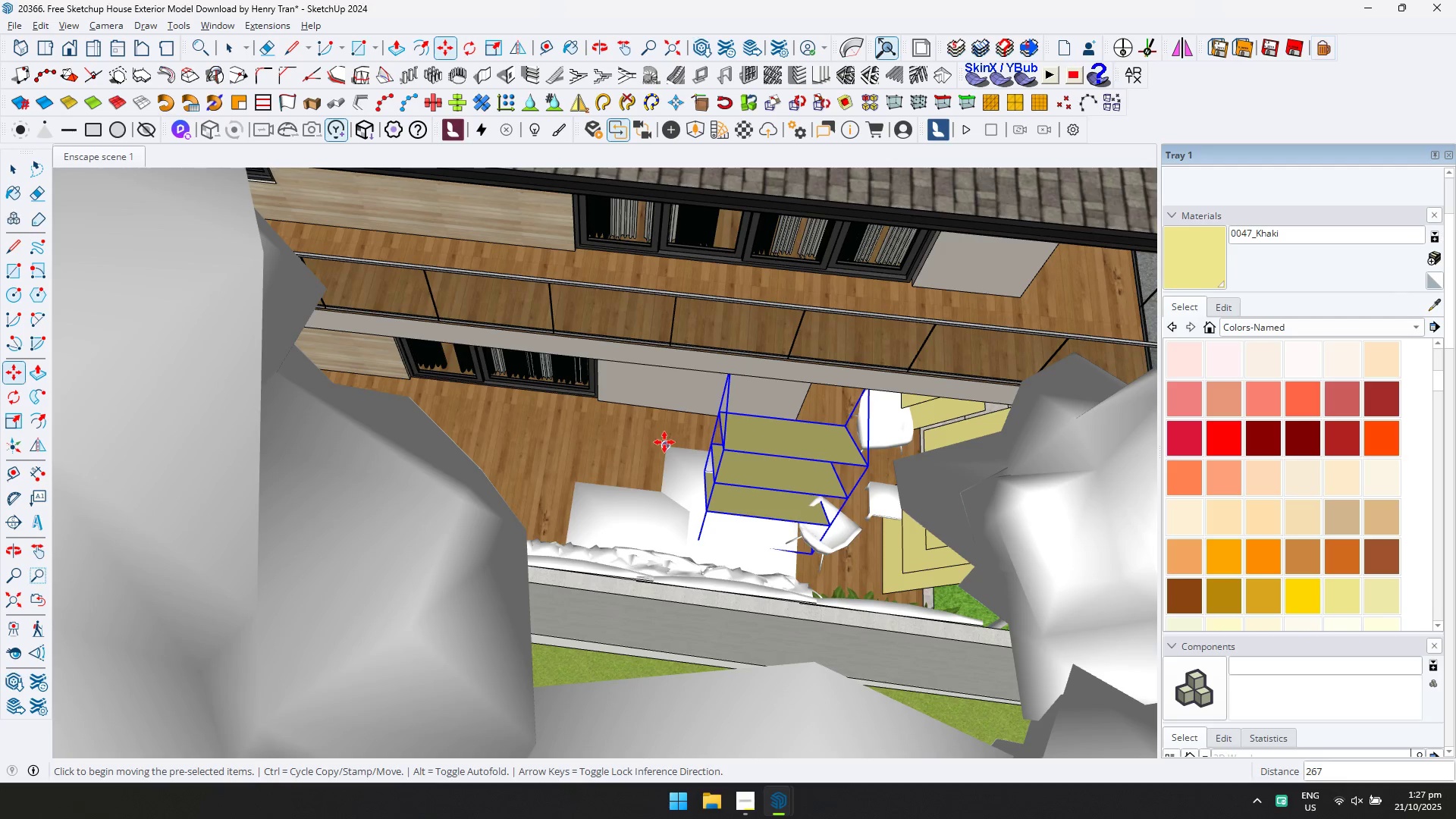 
left_click_drag(start_coordinate=[664, 442], to_coordinate=[658, 441])
 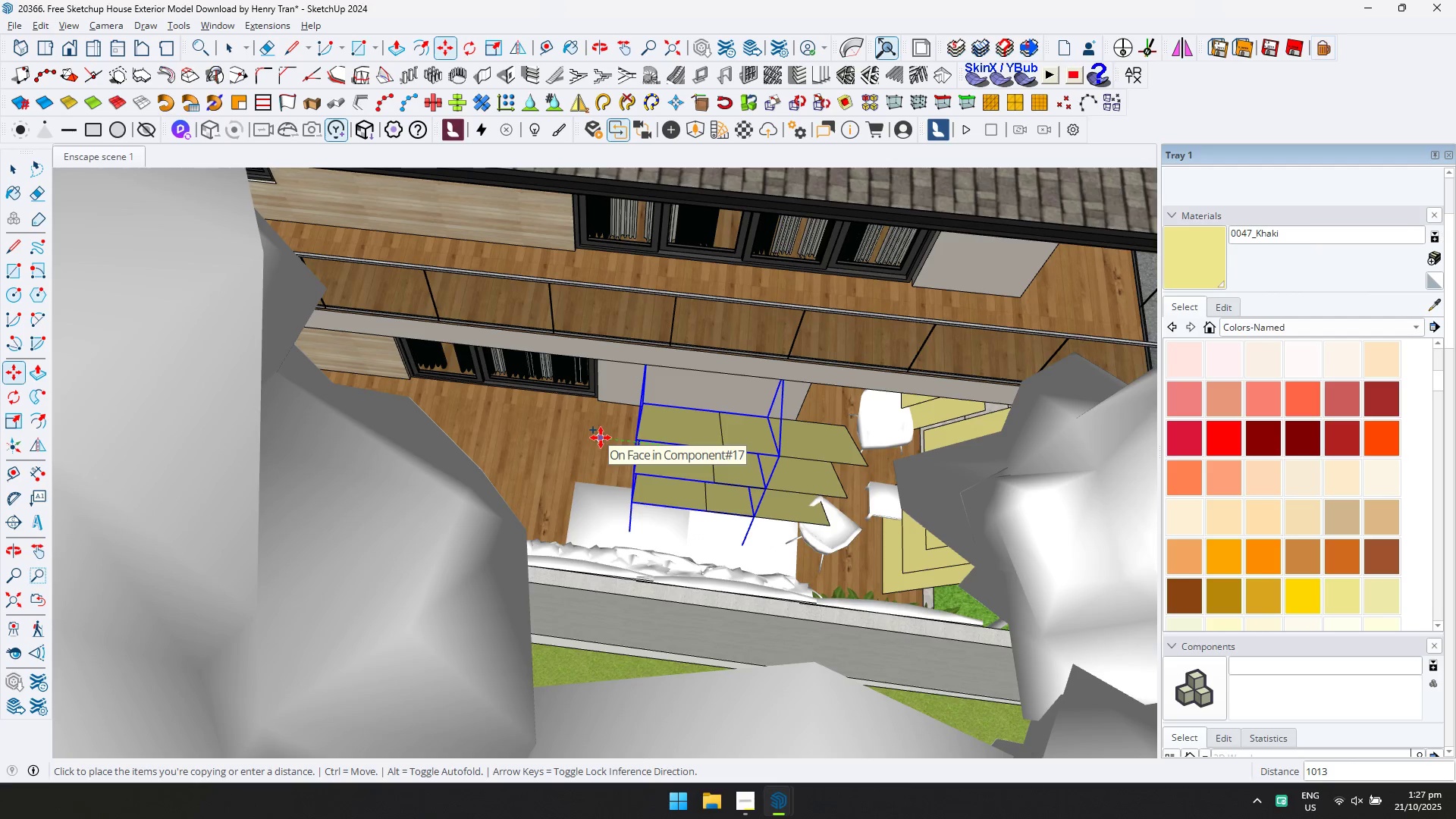 
key(ArrowLeft)
 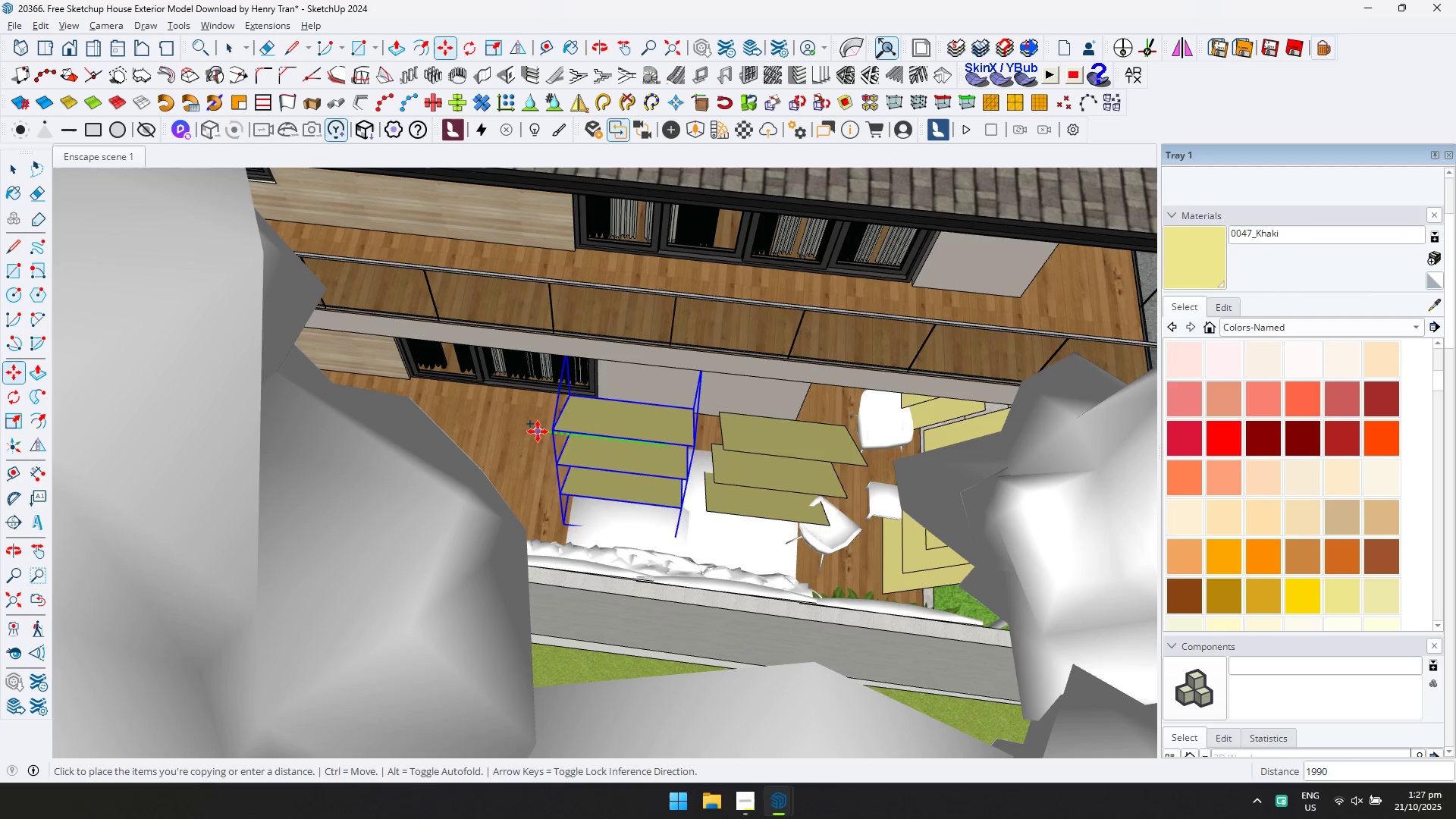 
key(ArrowRight)
 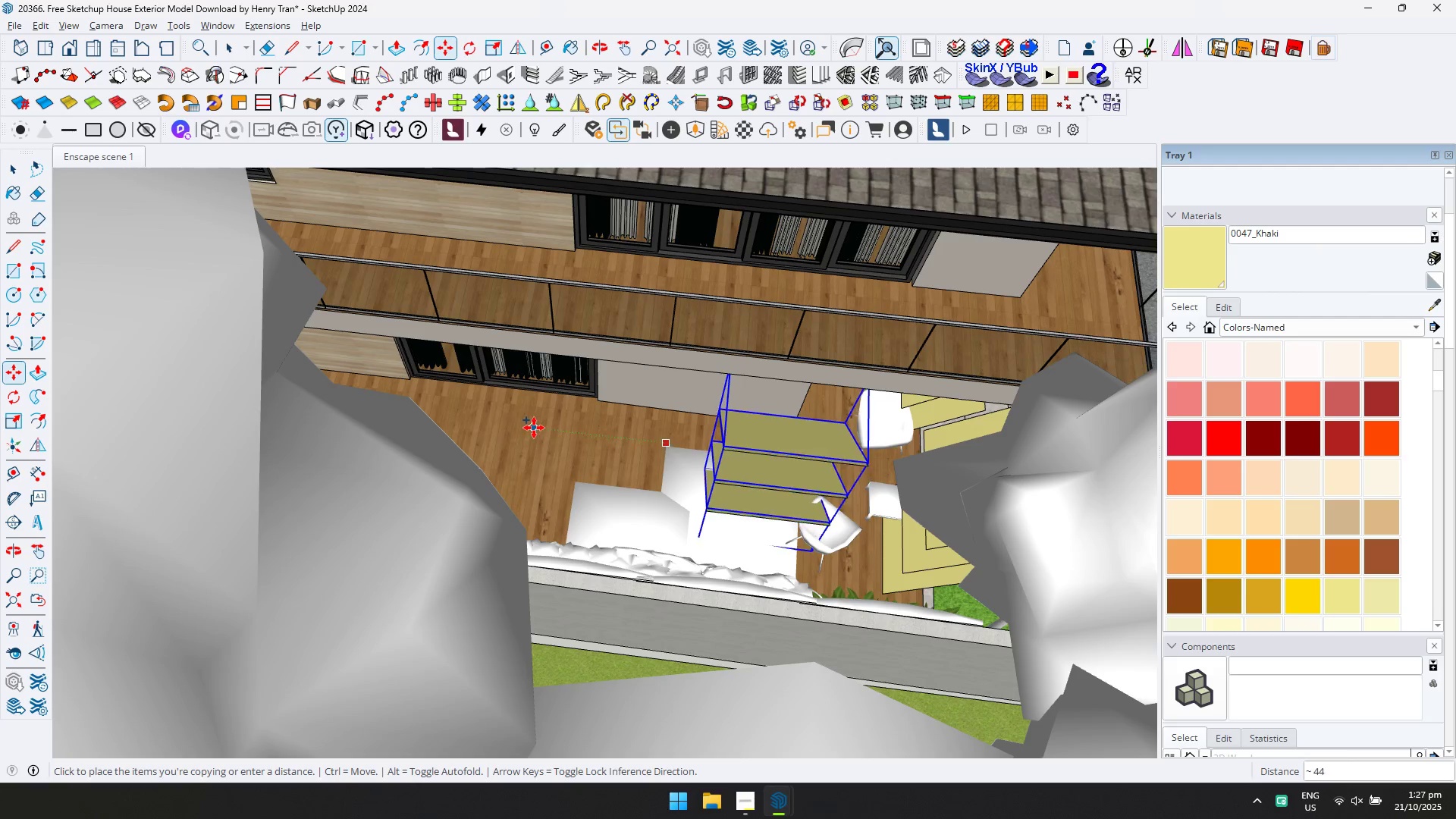 
key(ArrowLeft)
 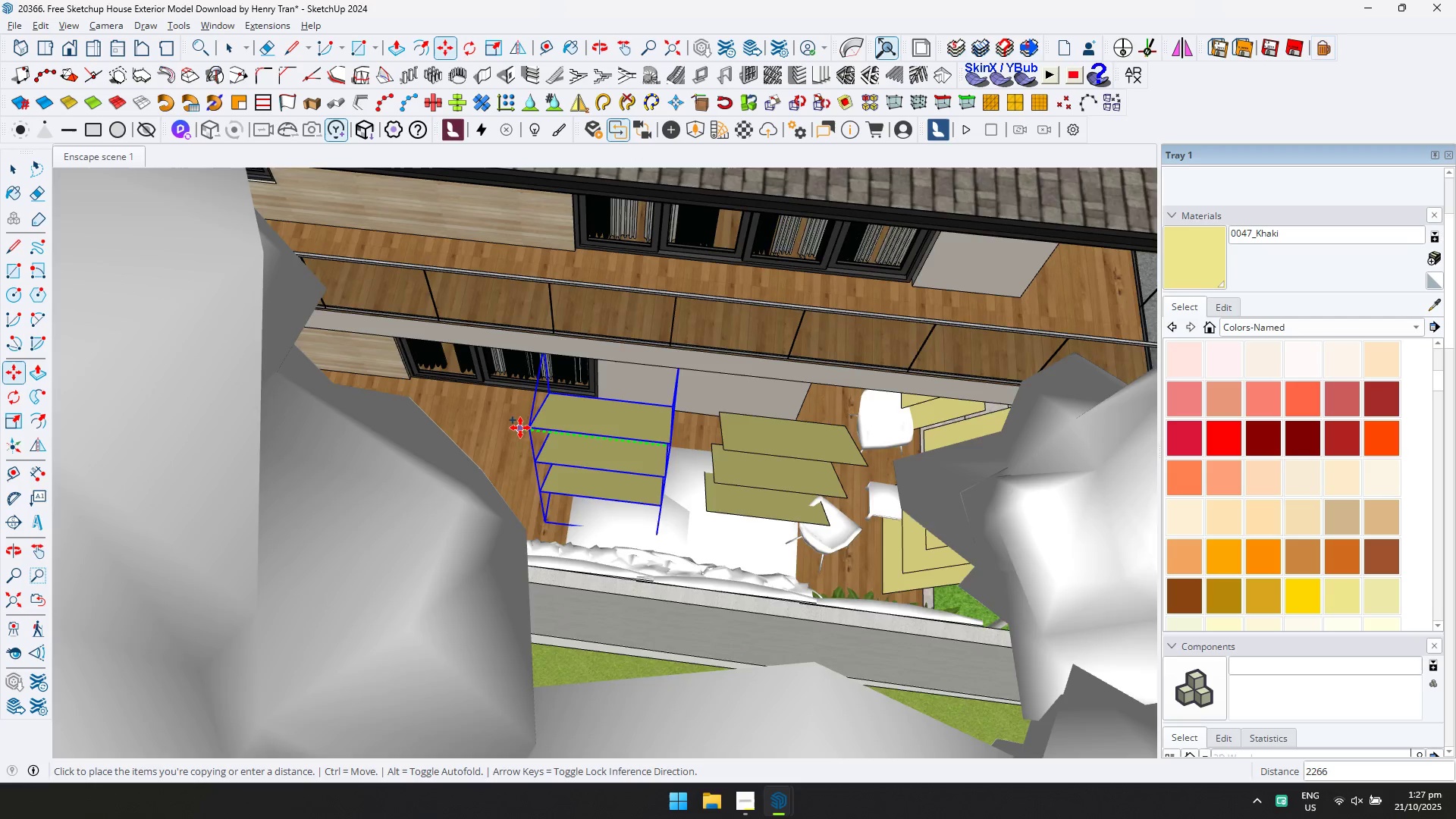 
scroll: coordinate [518, 427], scroll_direction: down, amount: 4.0
 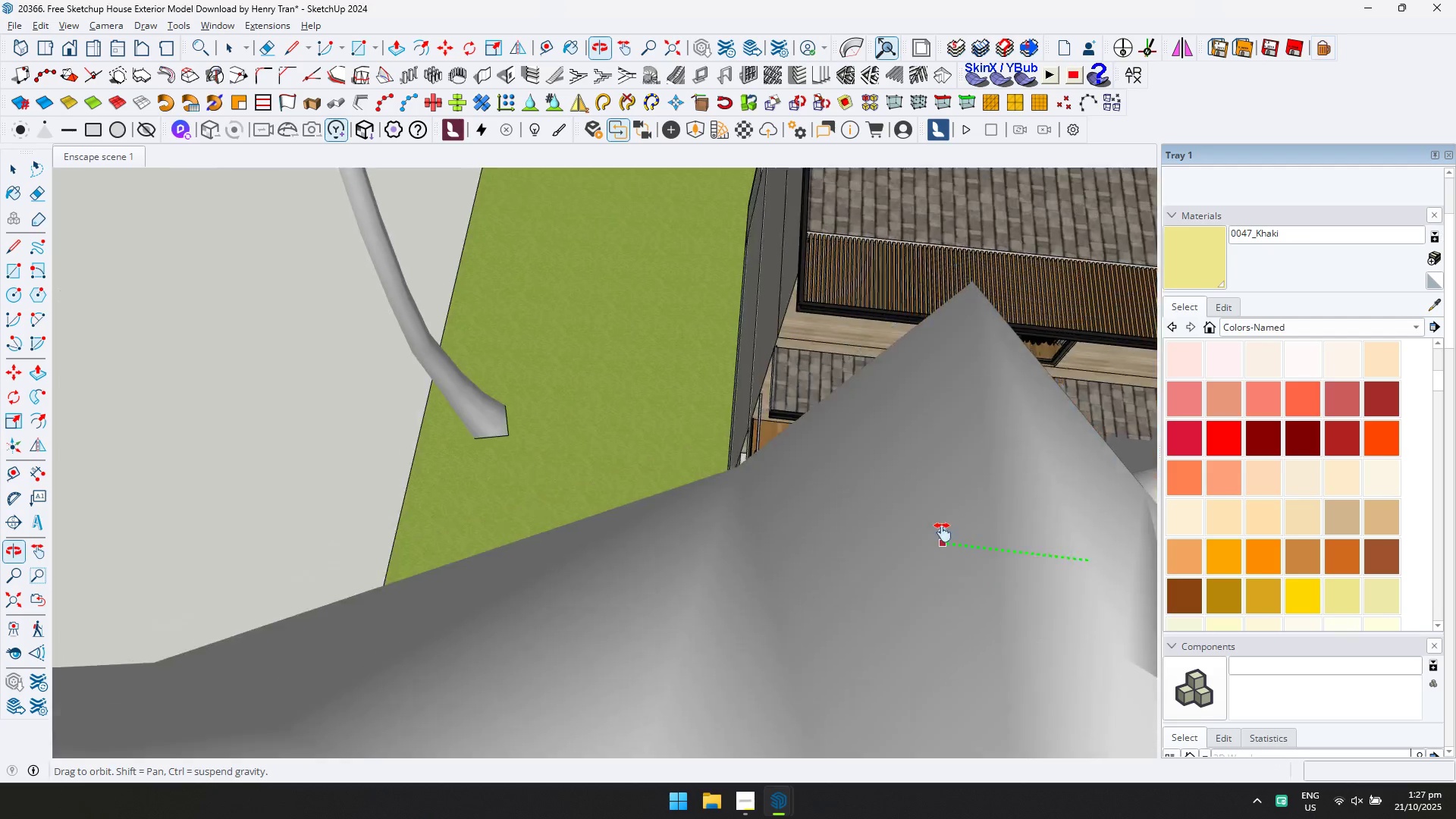 
hold_key(key=ShiftLeft, duration=0.67)
 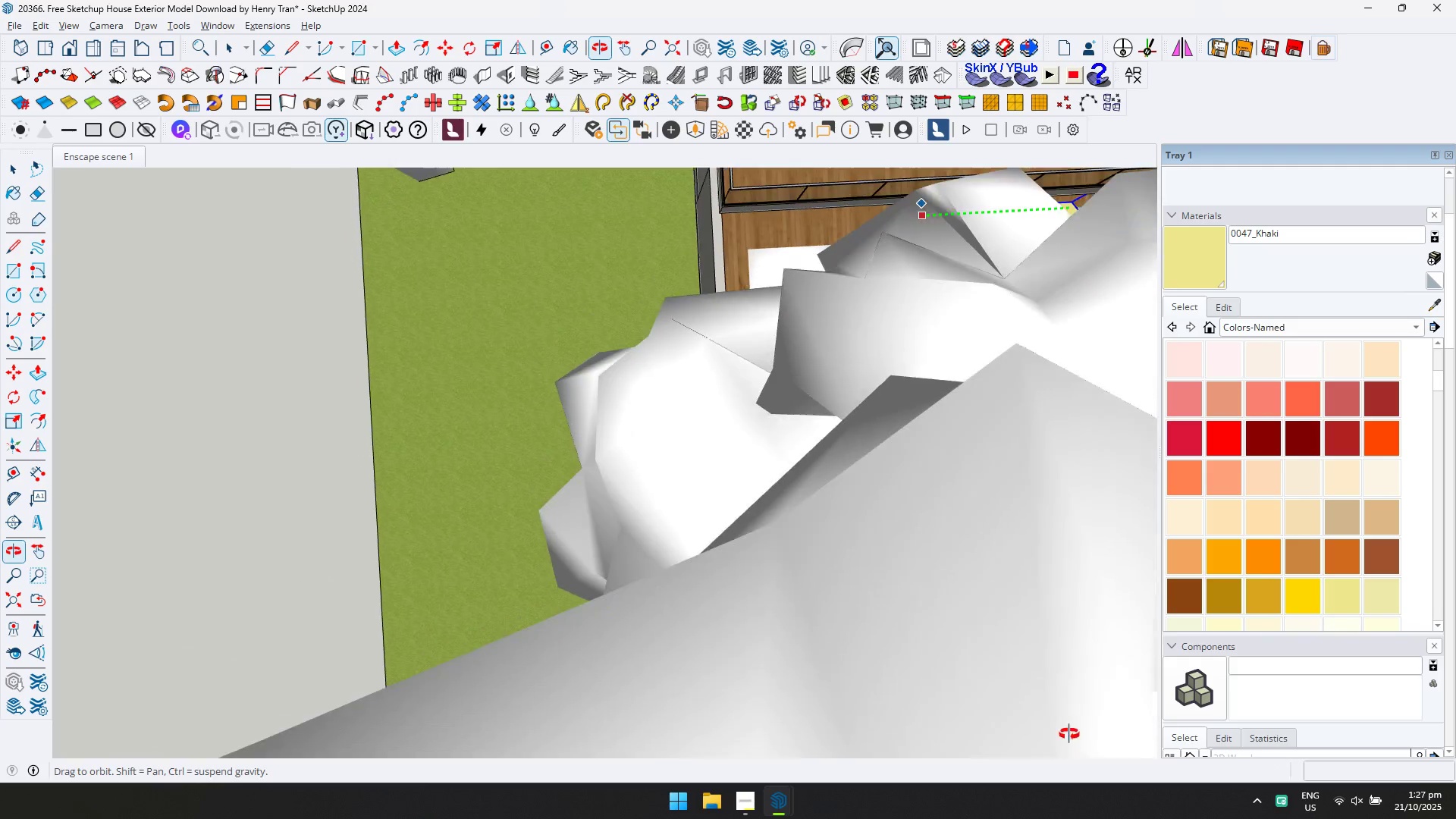 
hold_key(key=ShiftLeft, duration=0.38)
 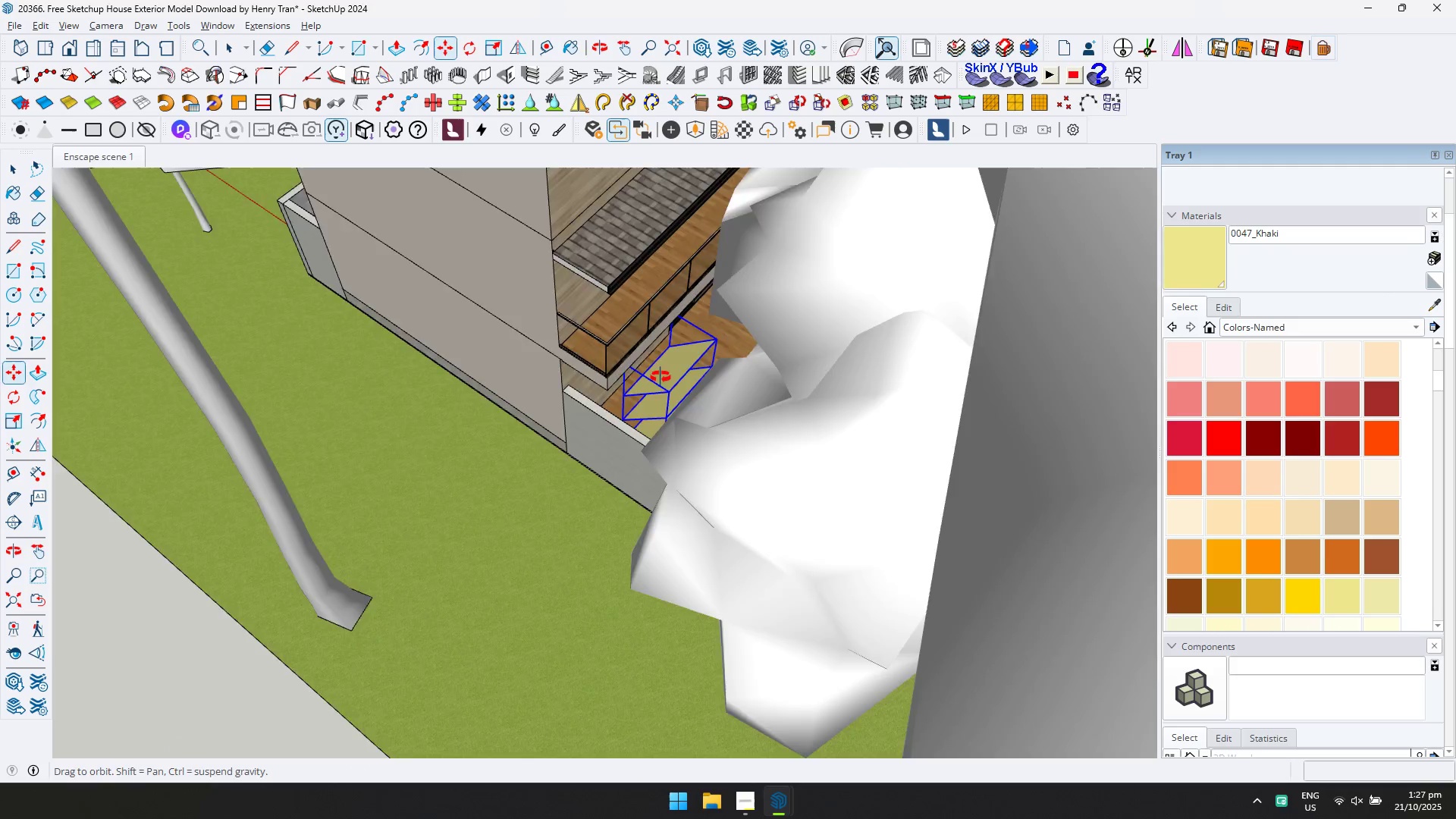 
key(Slash)
 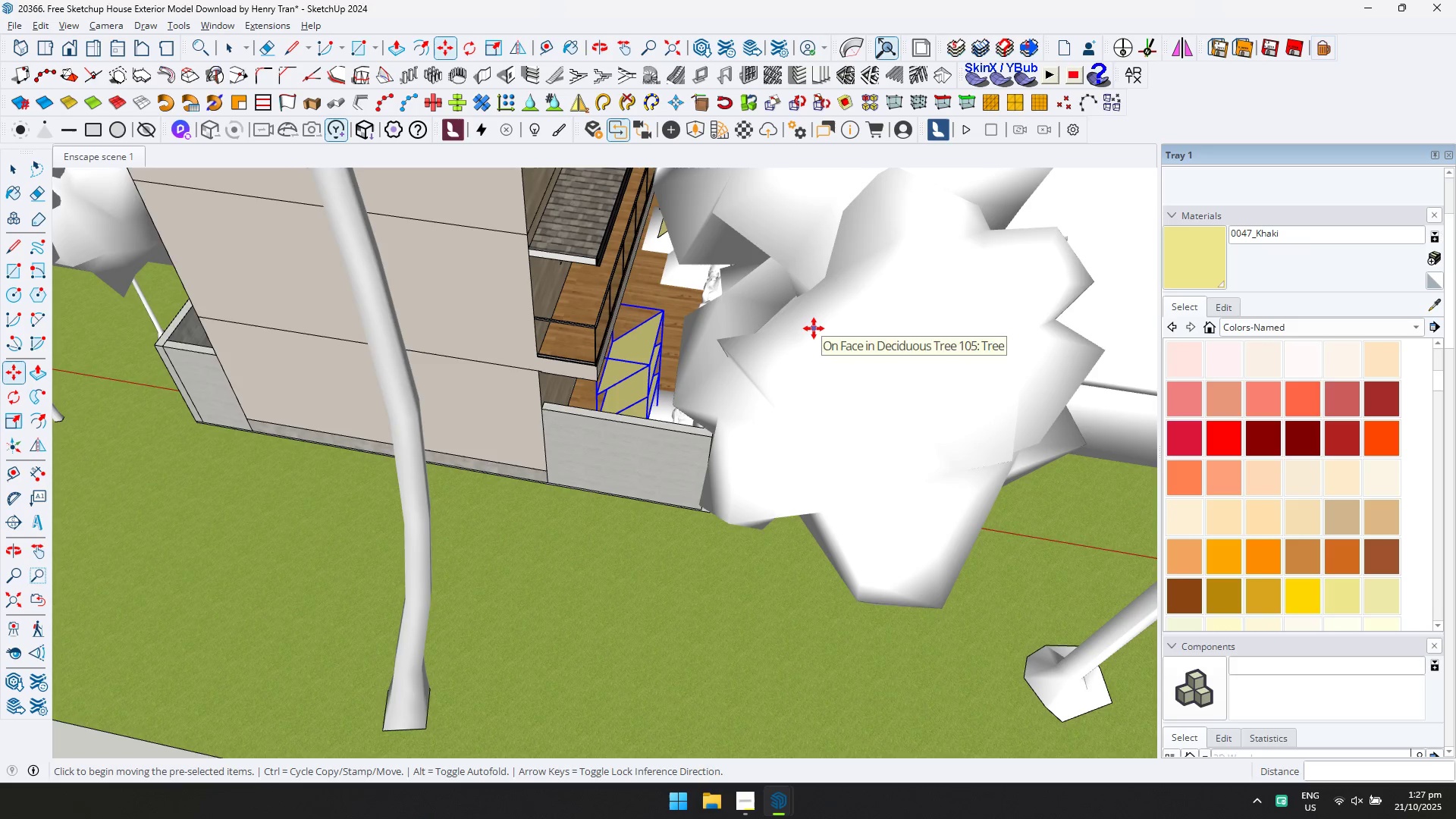 
key(ArrowUp)
 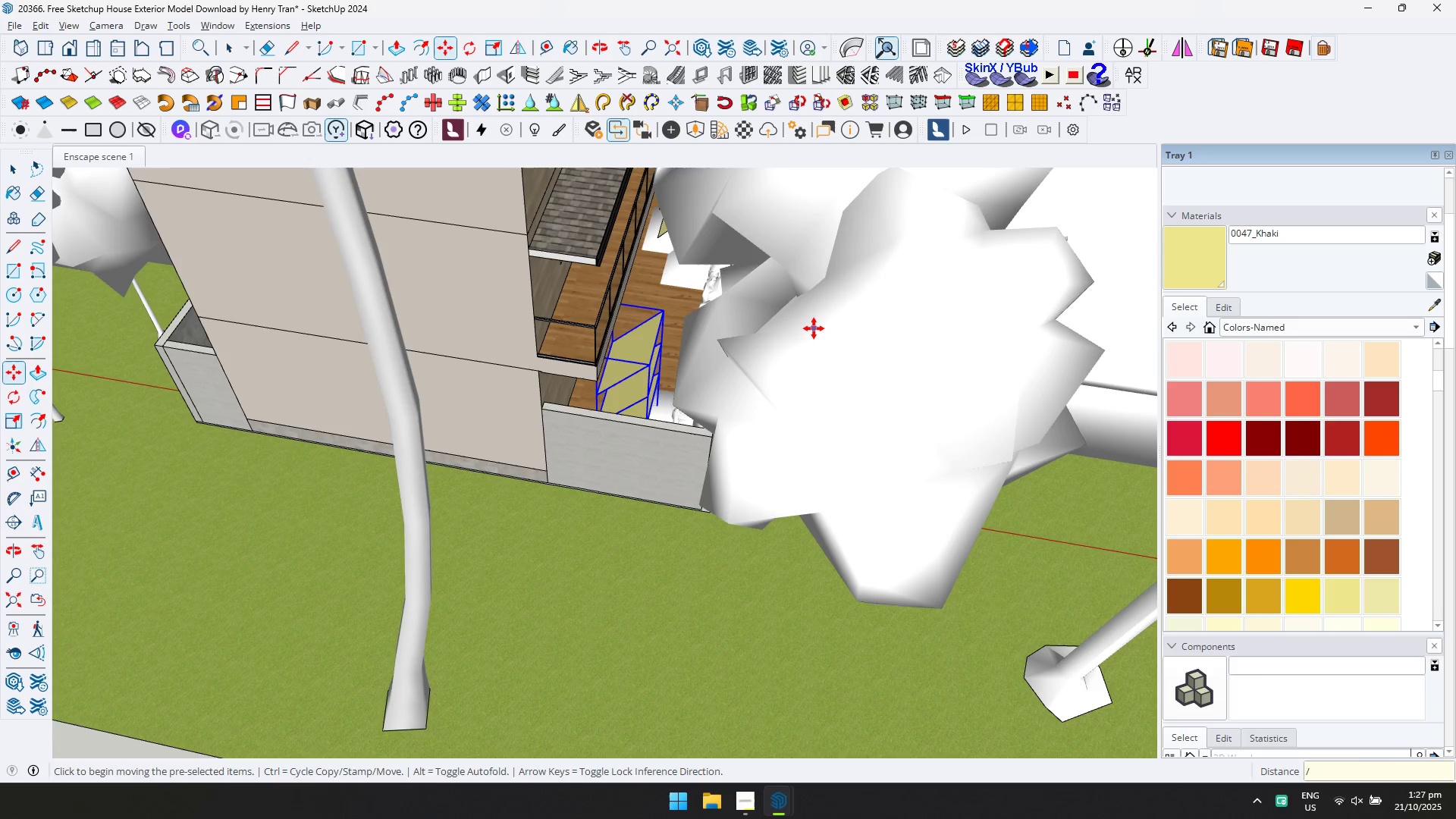 
key(4)
 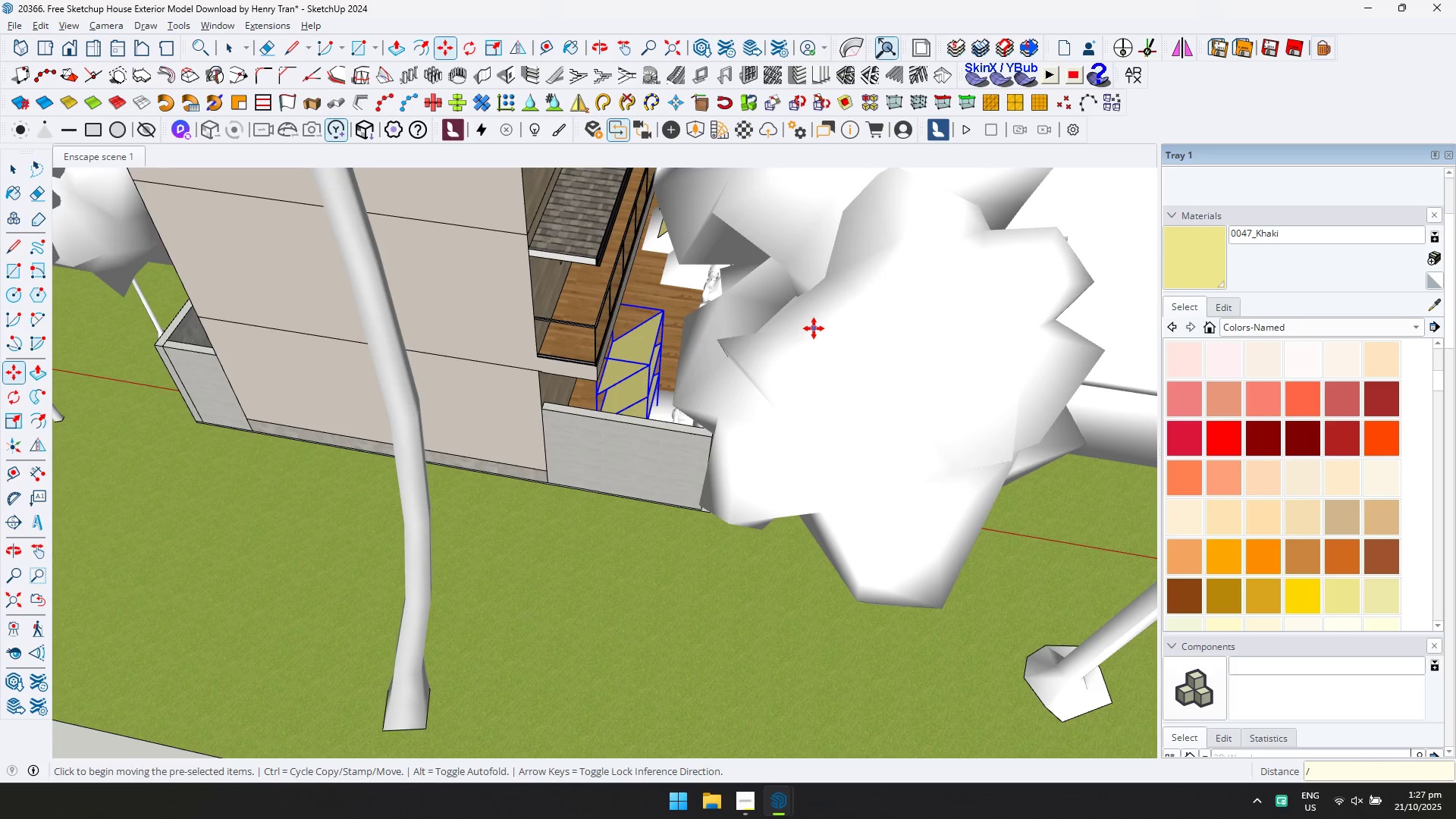 
key(Enter)
 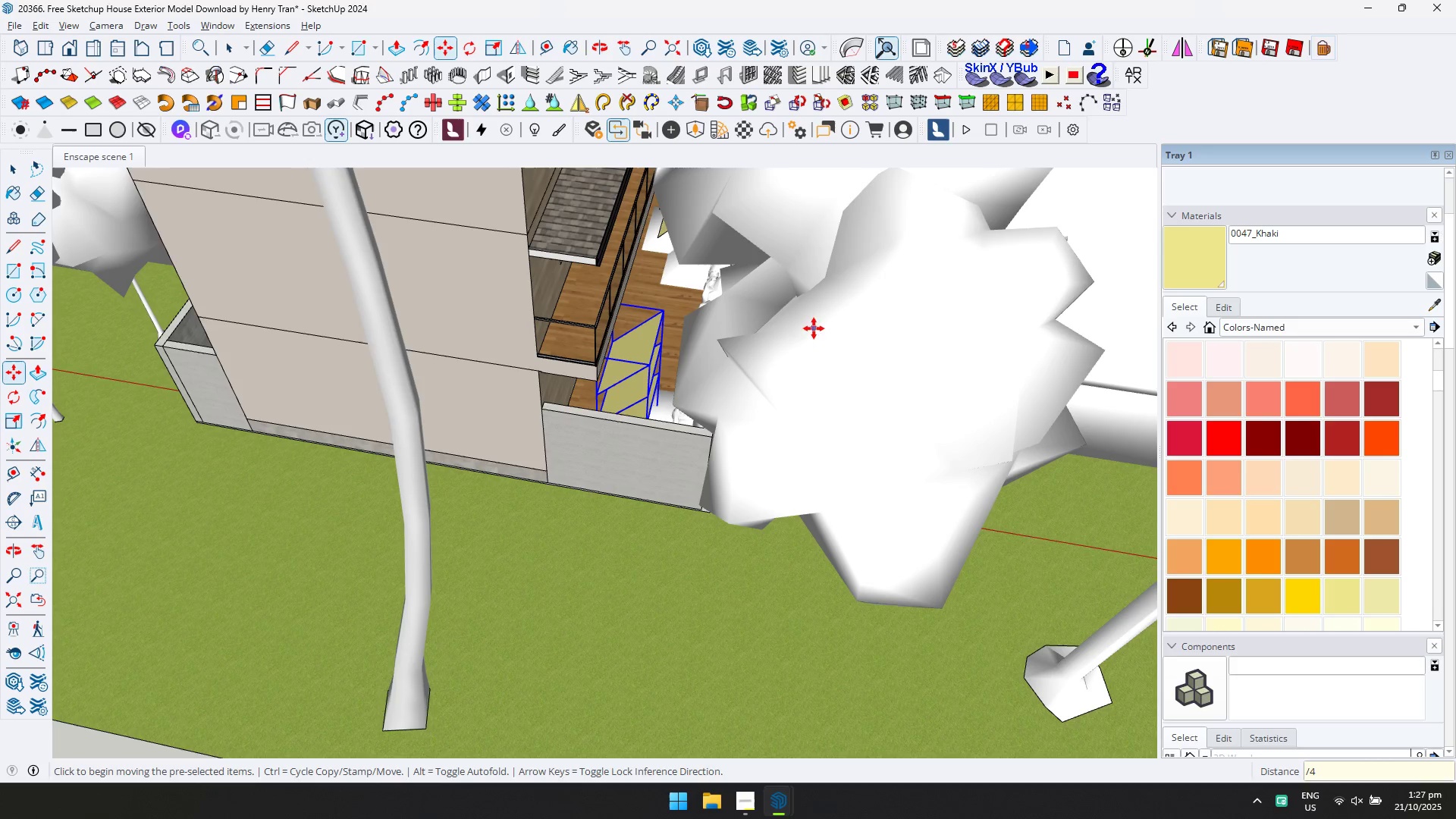 
scroll: coordinate [756, 310], scroll_direction: down, amount: 4.0
 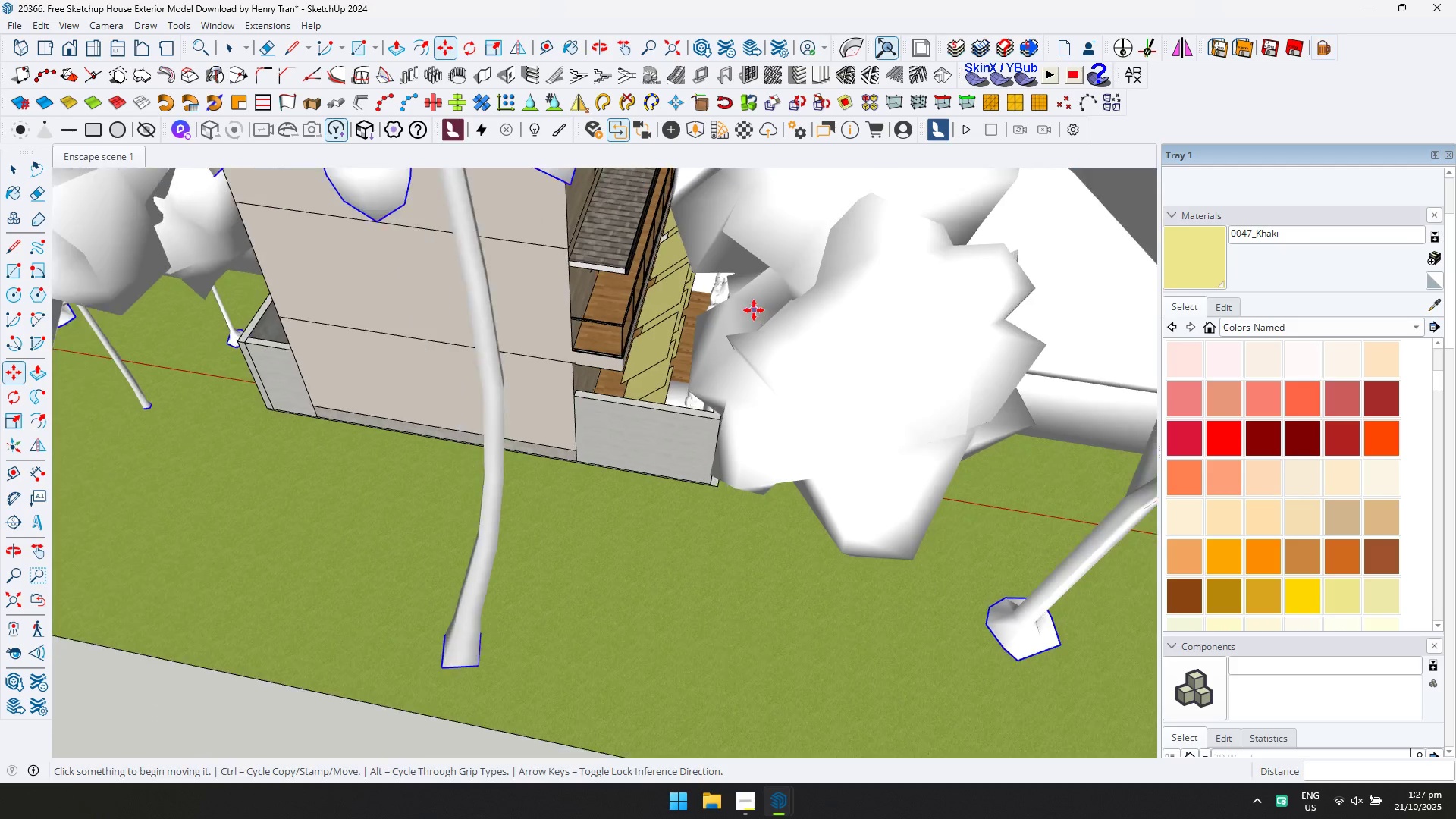 
key(Shift+ShiftLeft)
 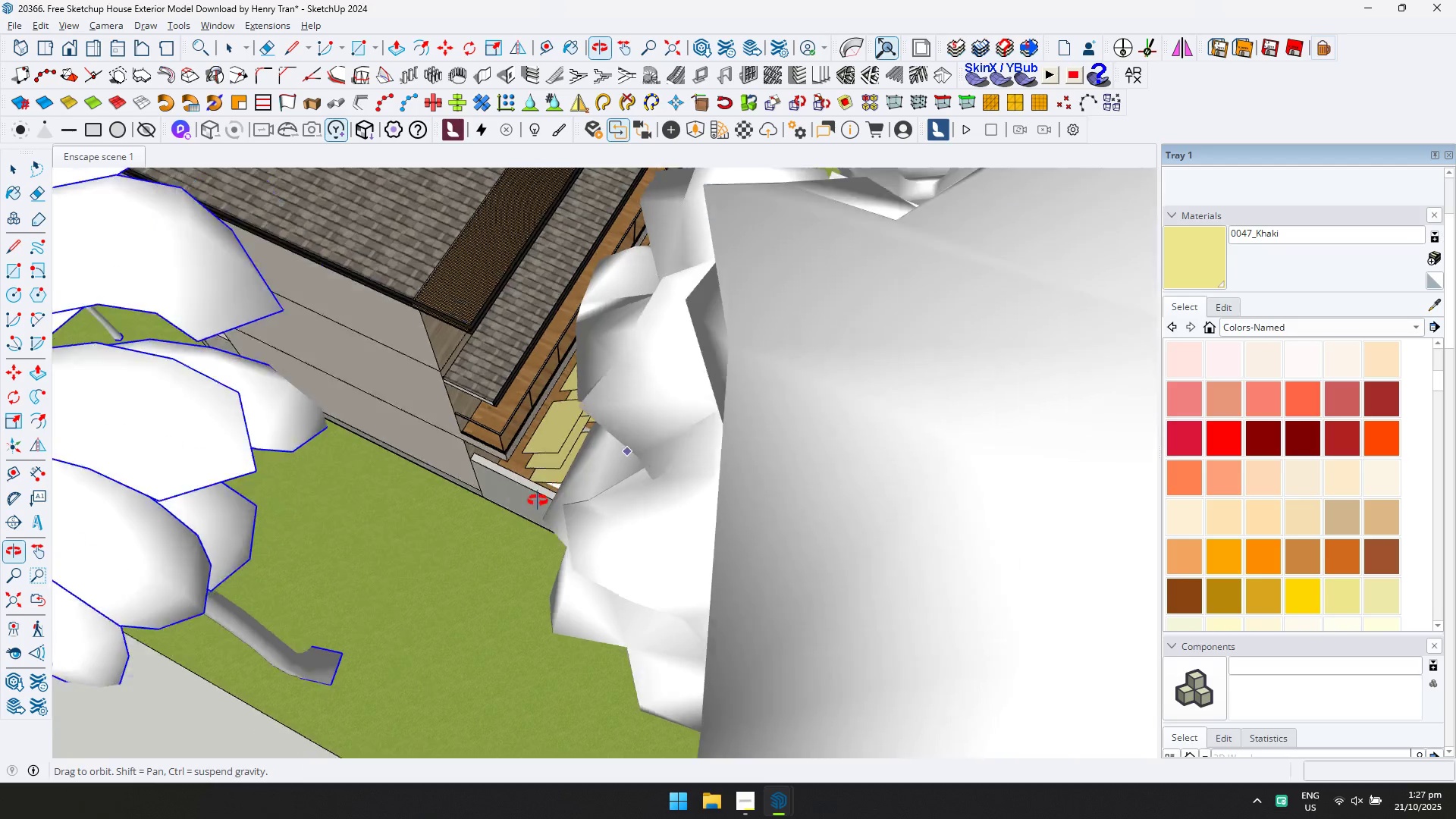 
key(Alt+AltLeft)
 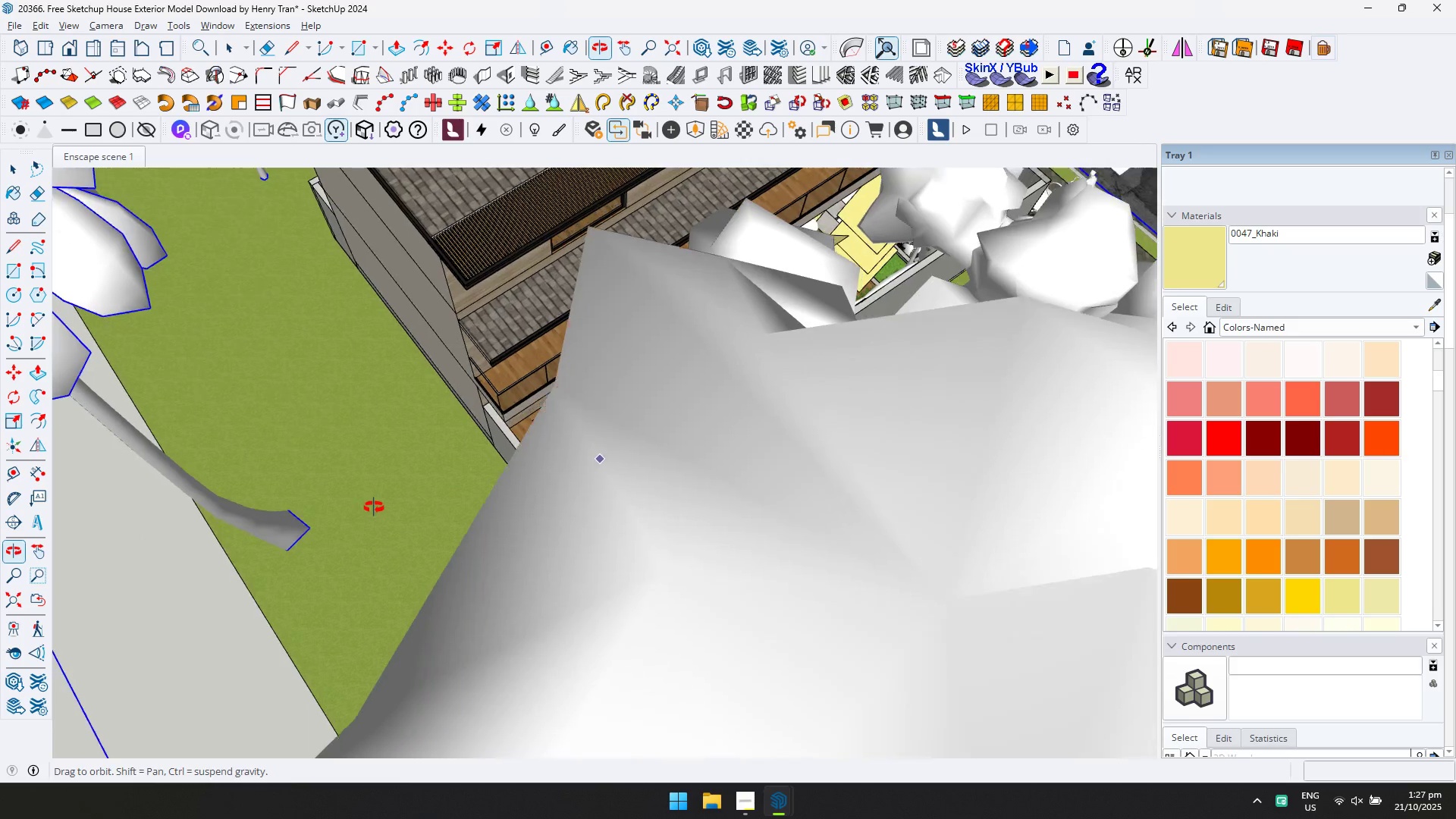 
key(Alt+Tab)
 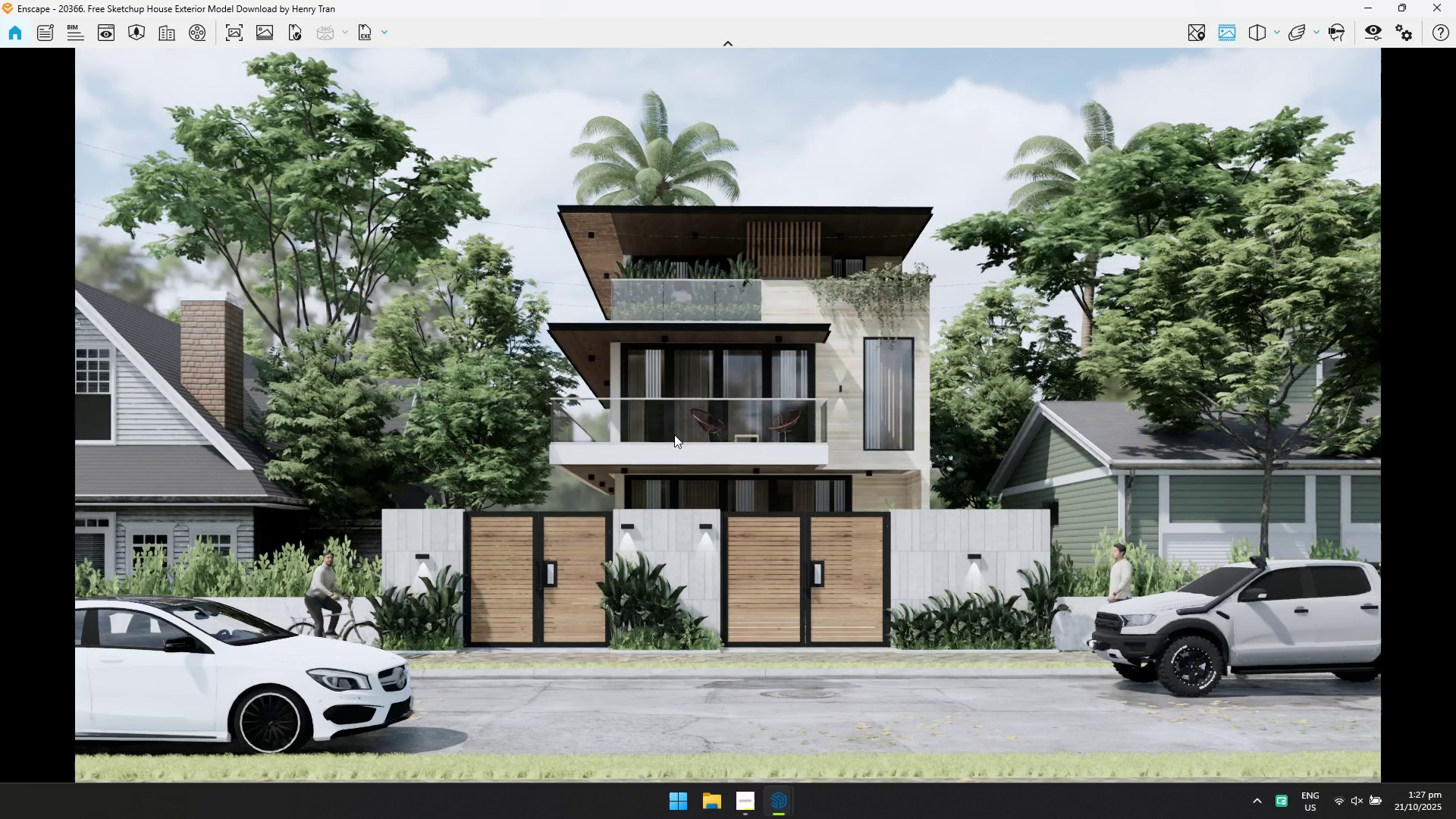 
left_click([674, 435])
 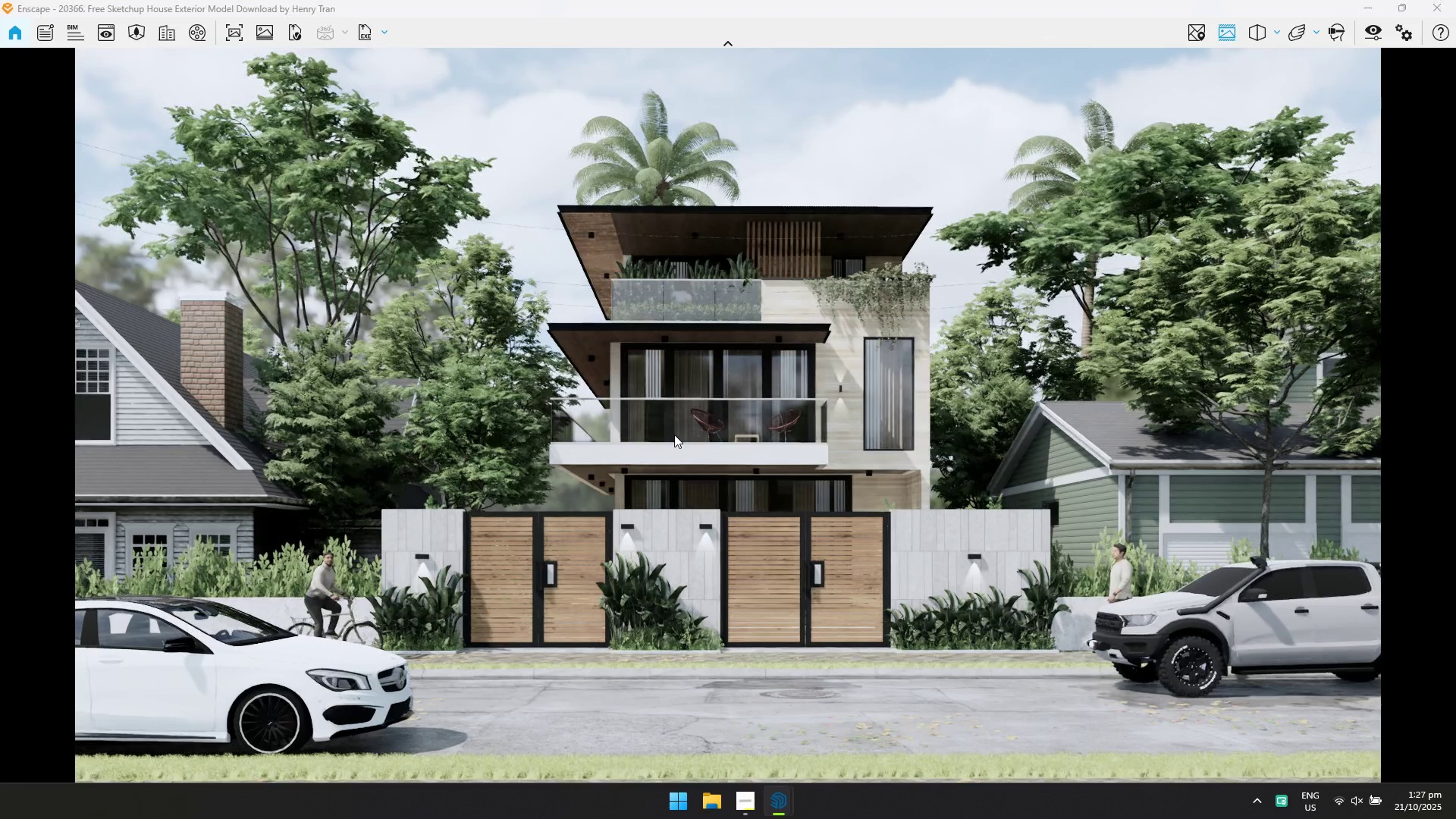 
hold_key(key=W, duration=1.54)
 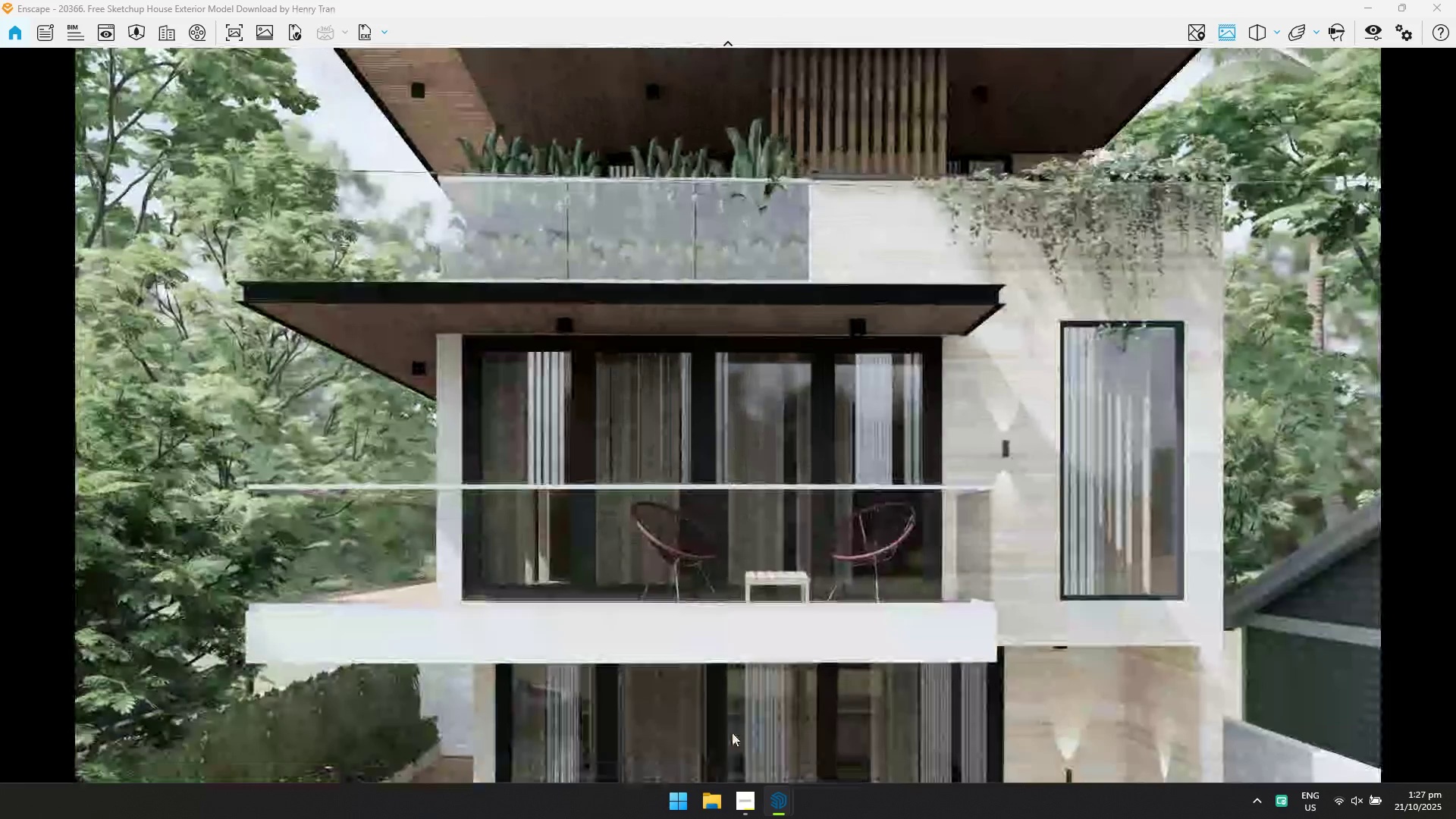 
hold_key(key=ShiftLeft, duration=1.45)
left_click_drag(start_coordinate=[782, 482], to_coordinate=[745, 494])
 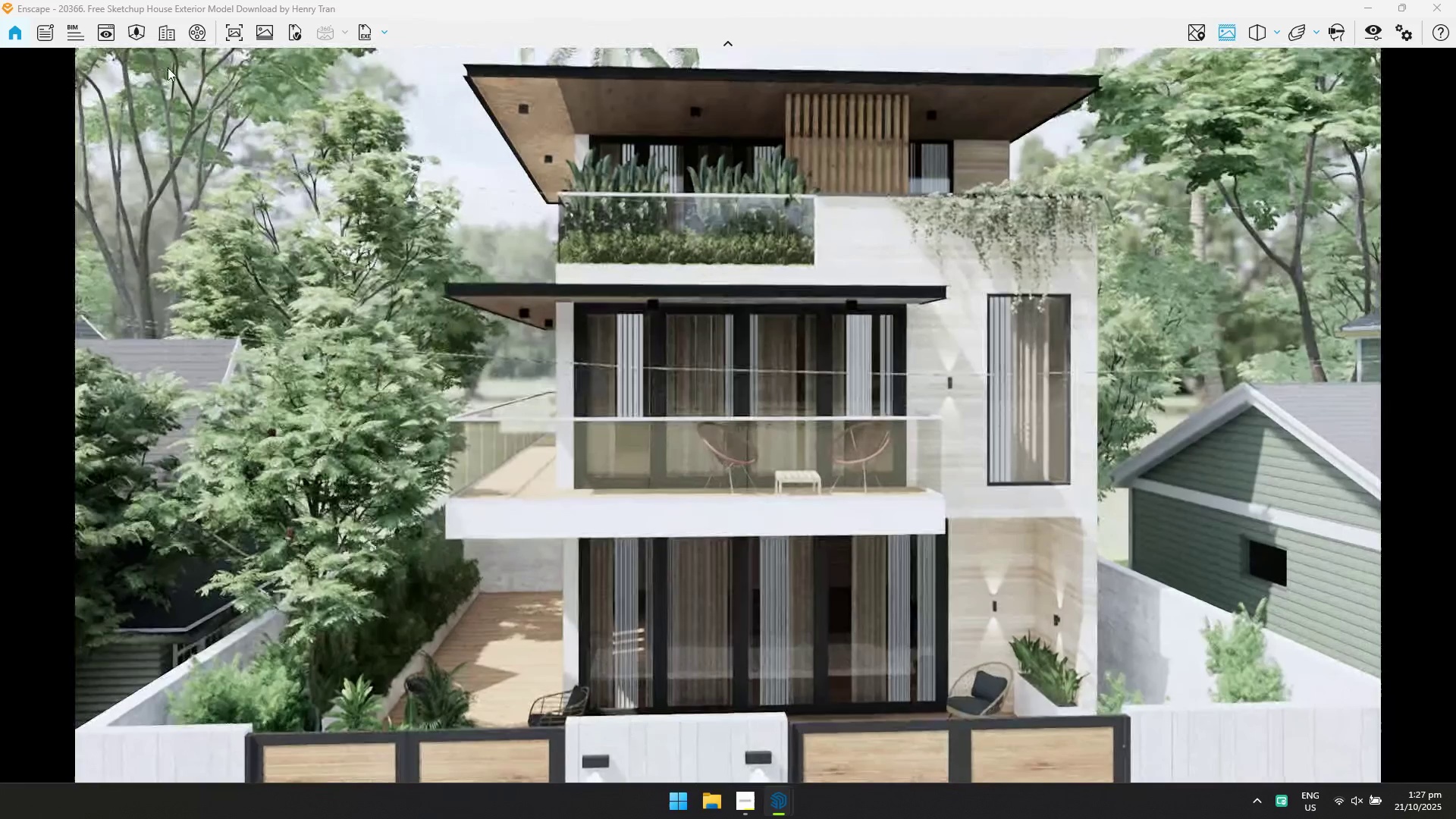 
hold_key(key=S, duration=0.31)
 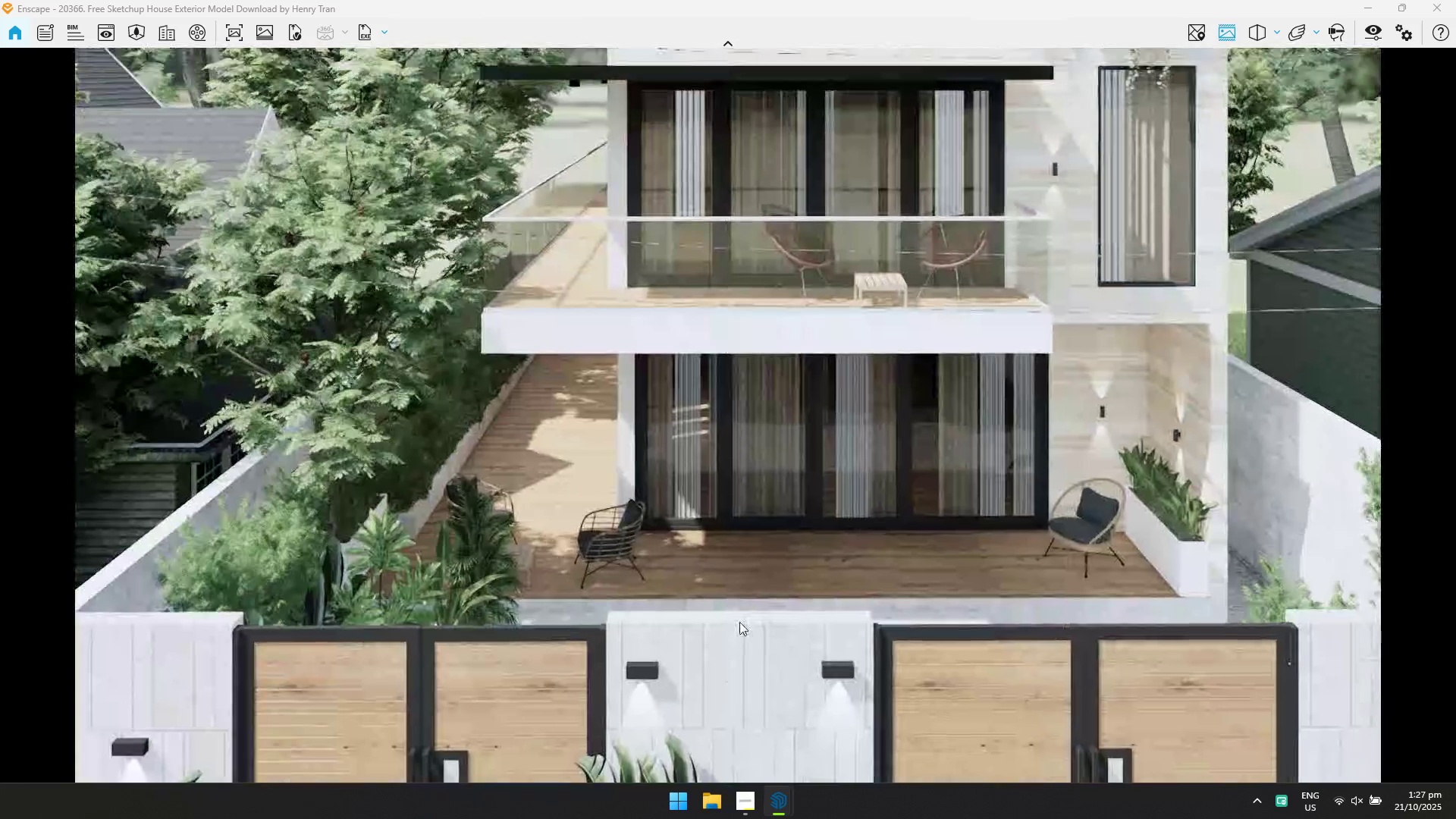 
type(As)
 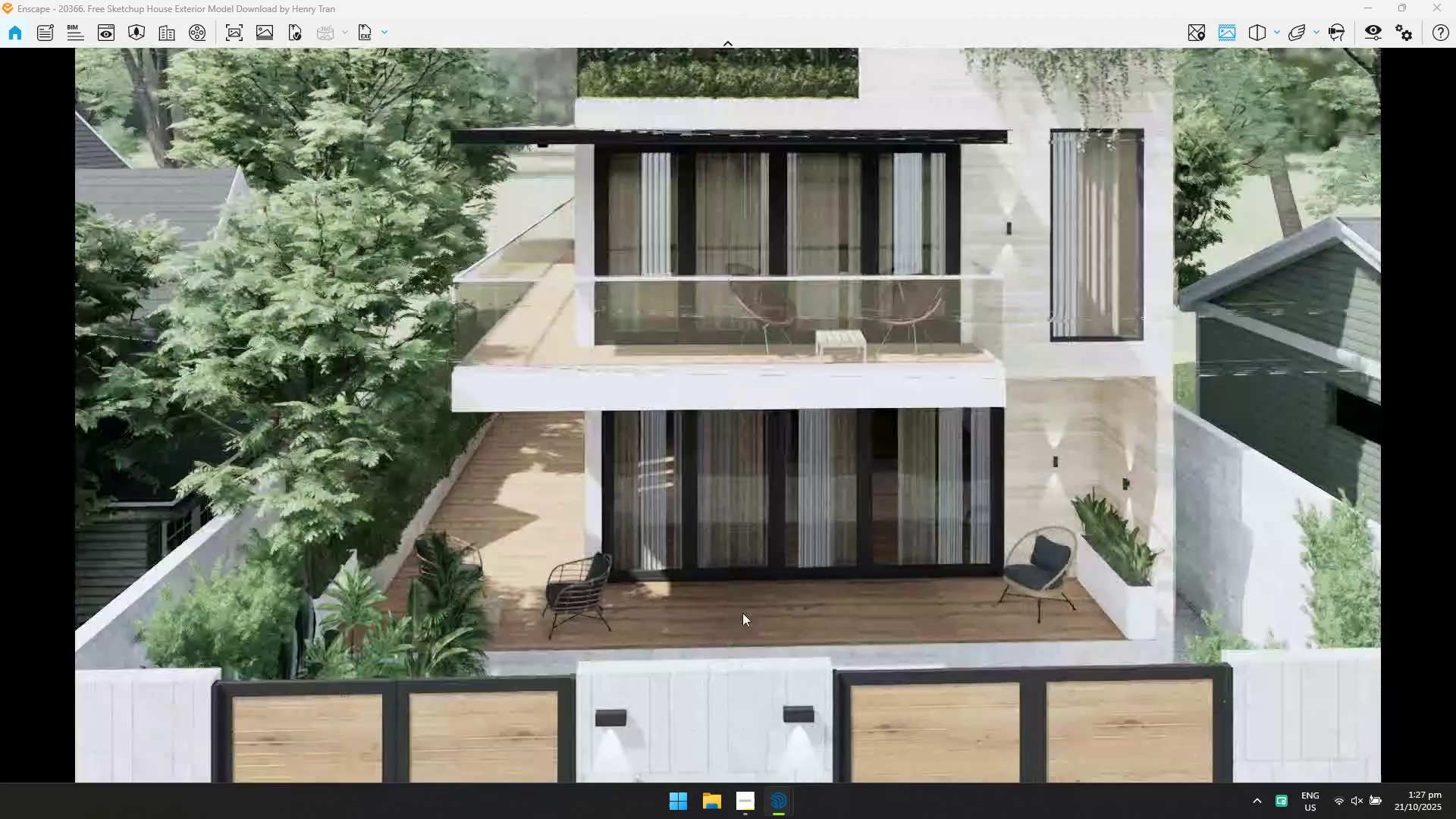 
hold_key(key=S, duration=0.57)
 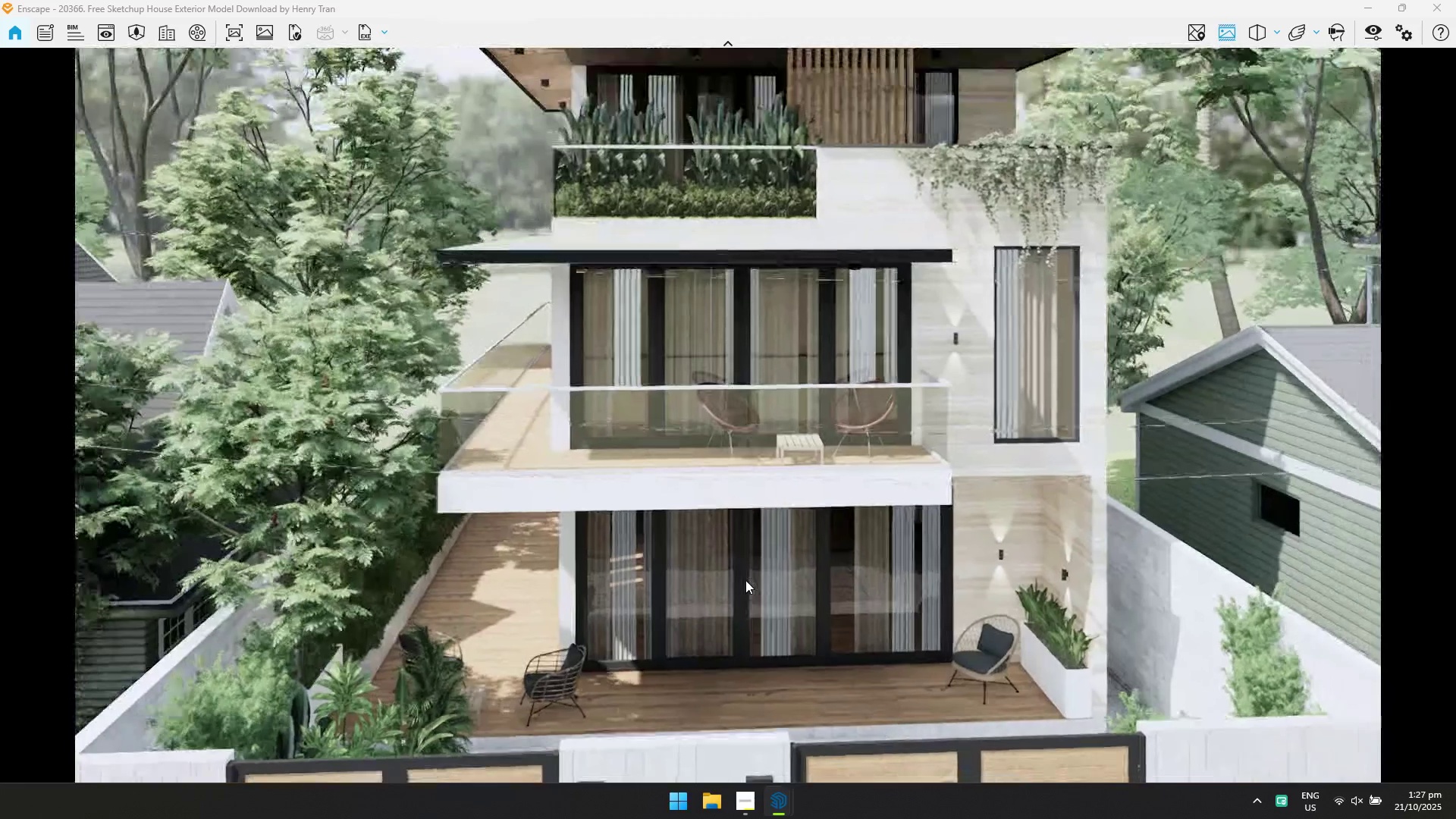 
hold_key(key=Q, duration=0.73)
 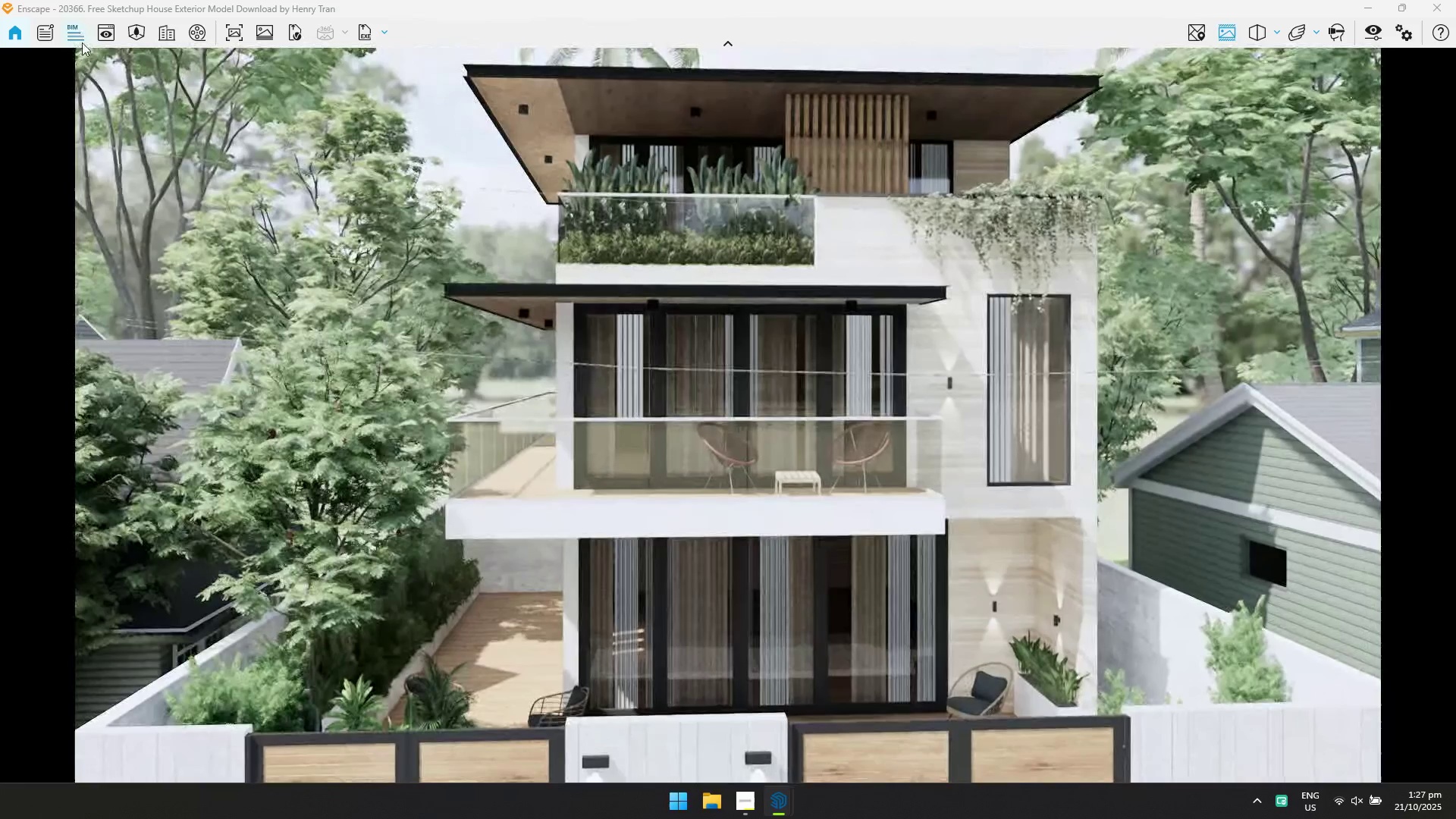 
left_click([103, 34])
 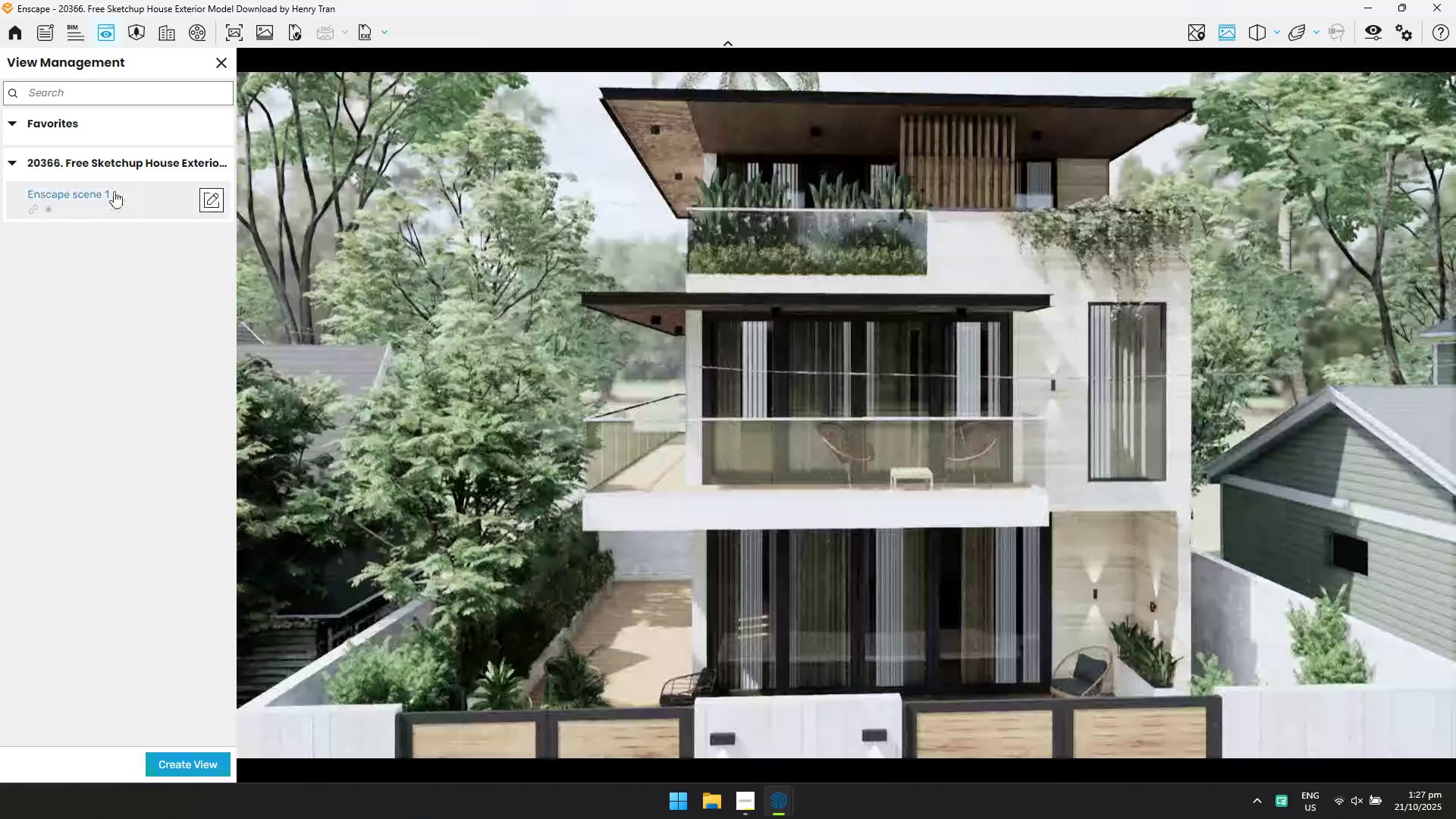 
double_click([114, 191])
 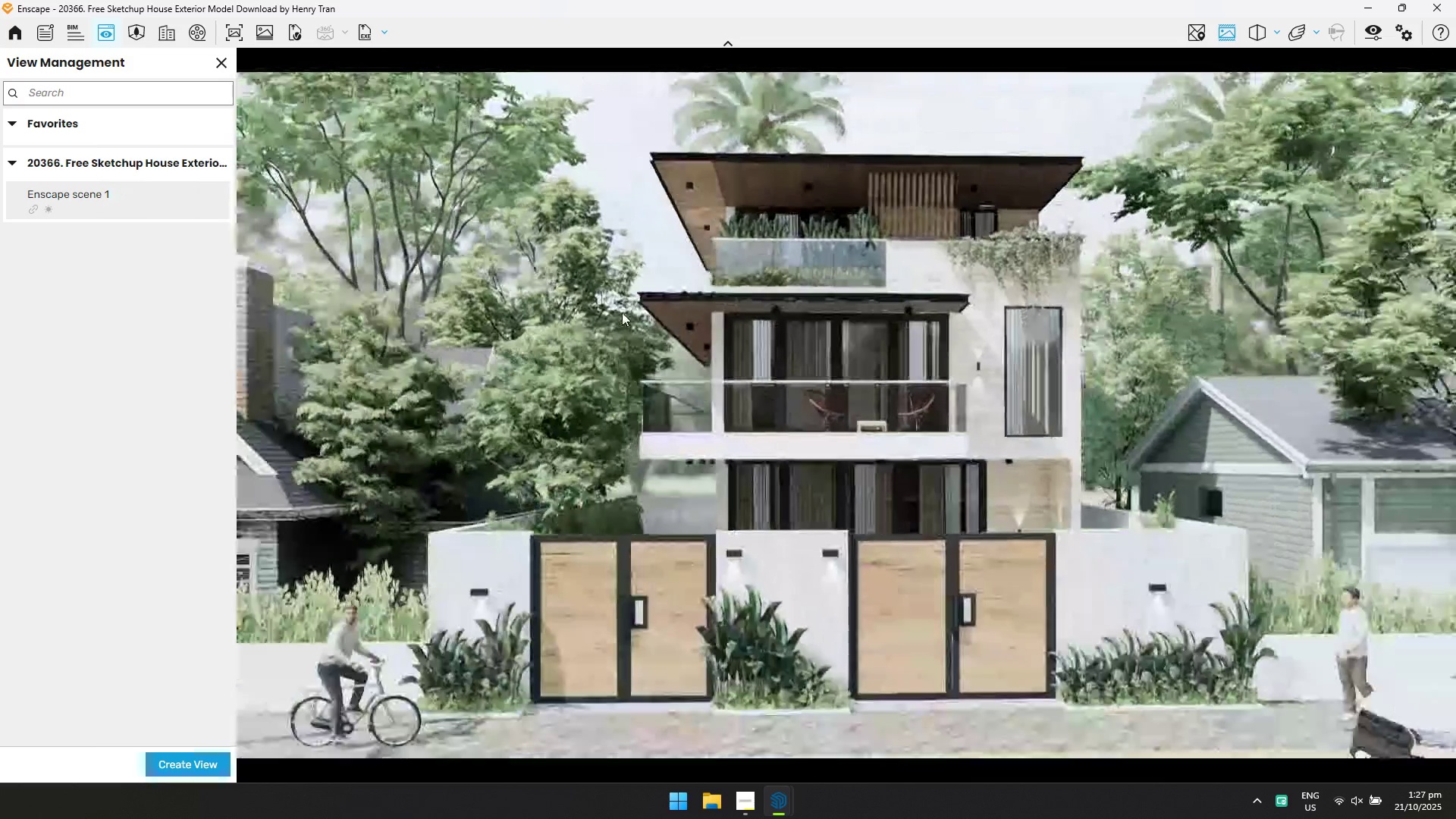 
key(Alt+AltLeft)
 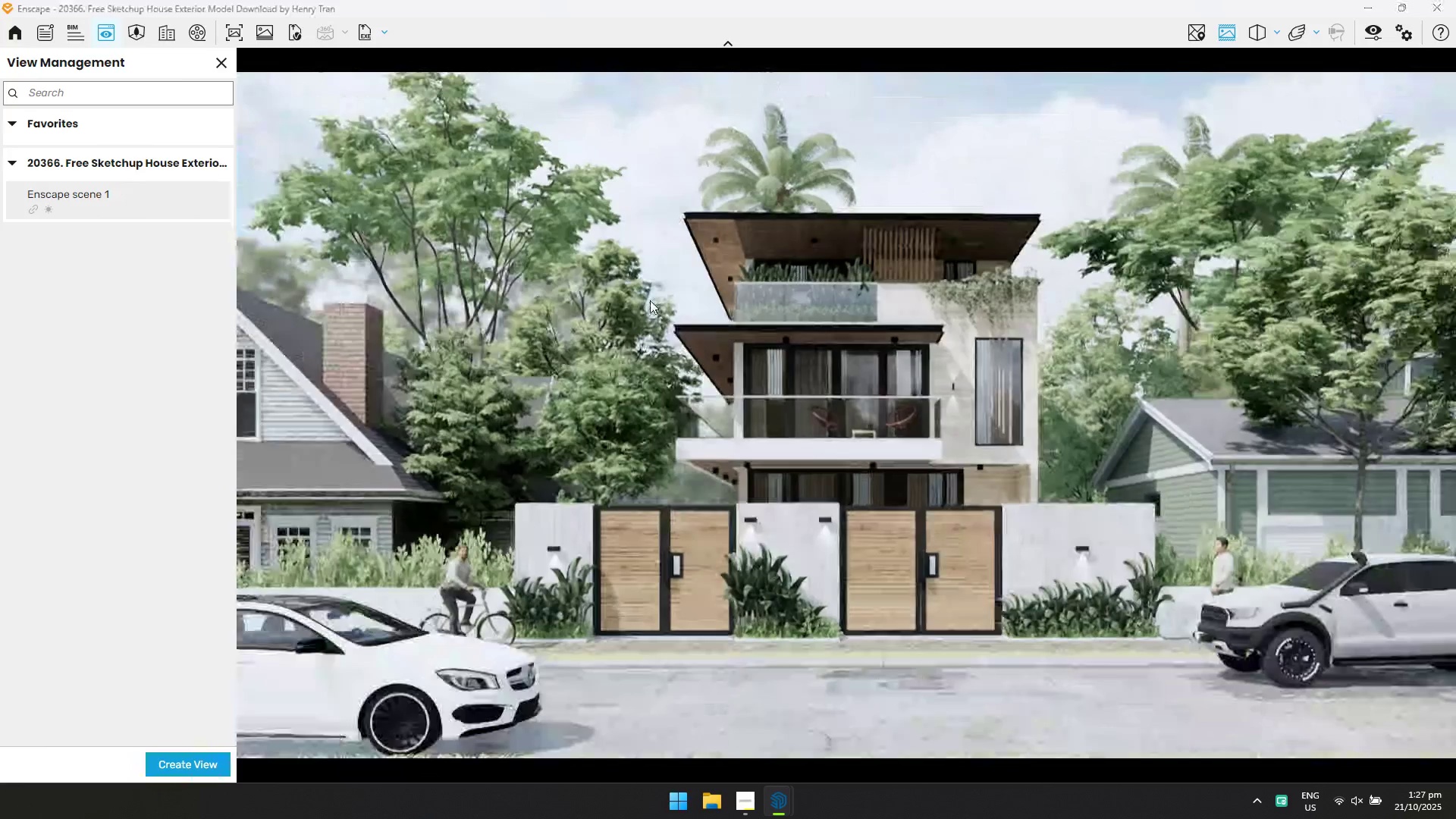 
key(Alt+Tab)
 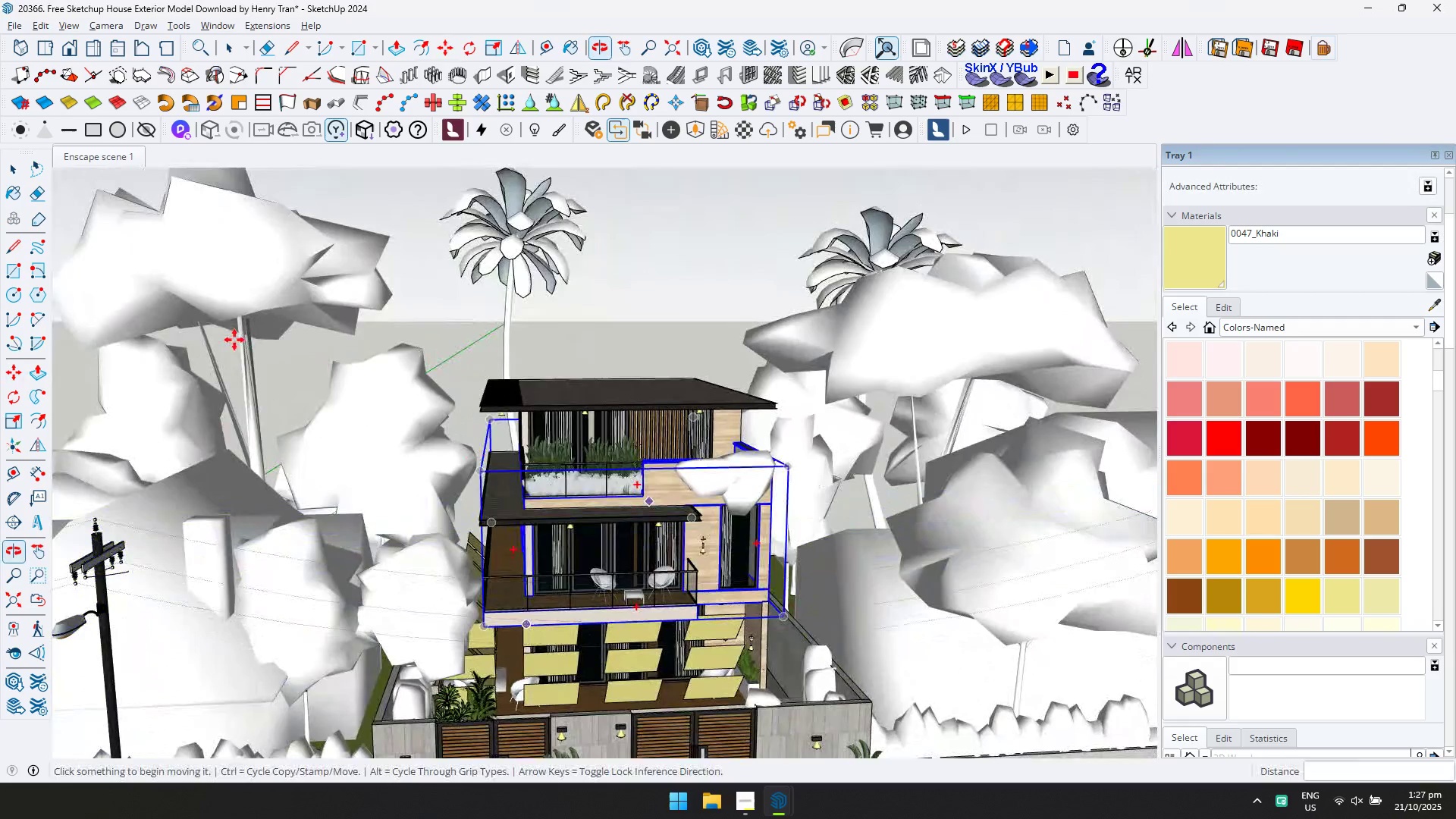 
left_click([18, 172])
 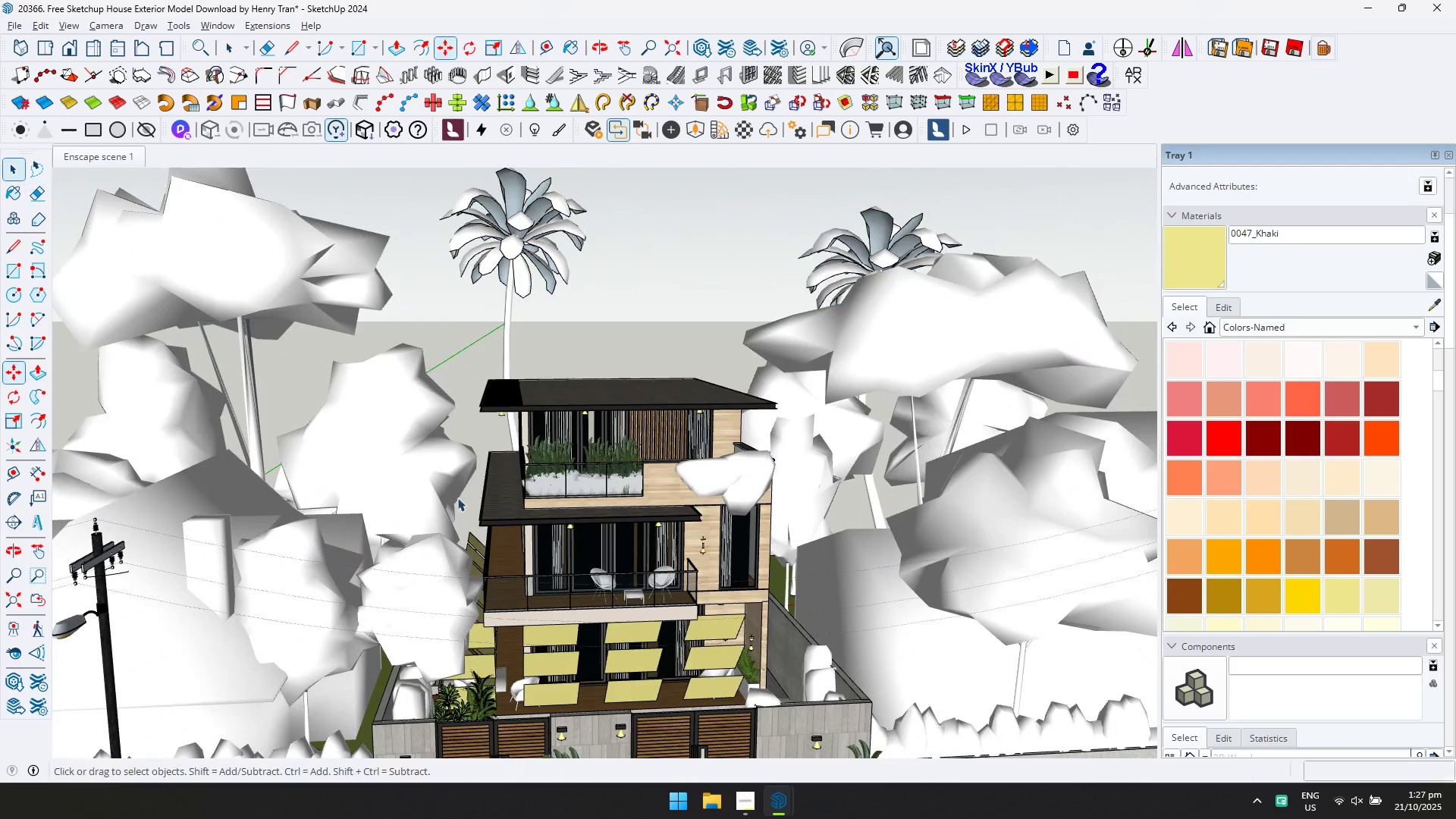 
scroll: coordinate [643, 677], scroll_direction: up, amount: 5.0
 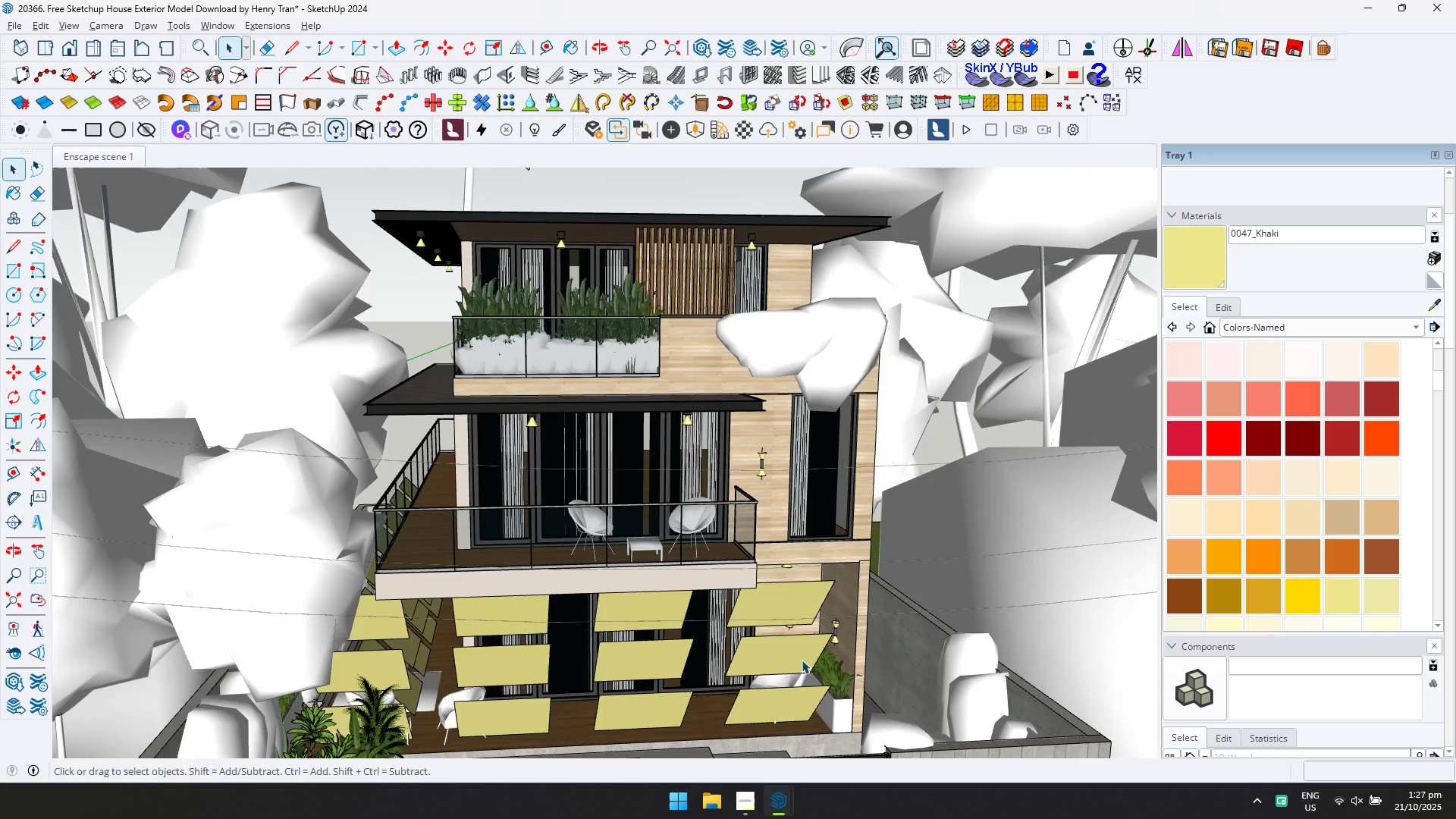 
left_click([805, 645])
 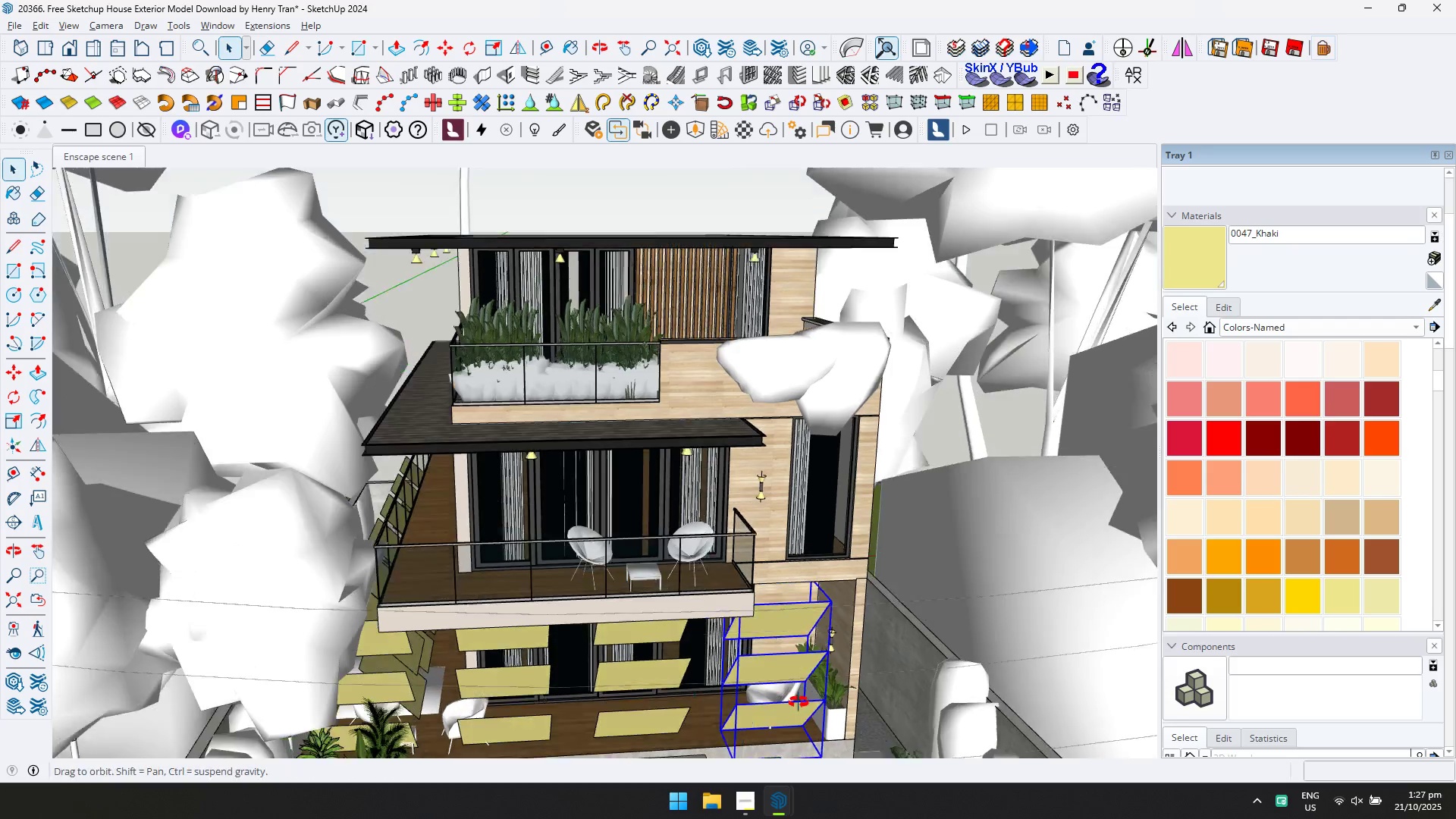 
scroll: coordinate [797, 723], scroll_direction: up, amount: 1.0
 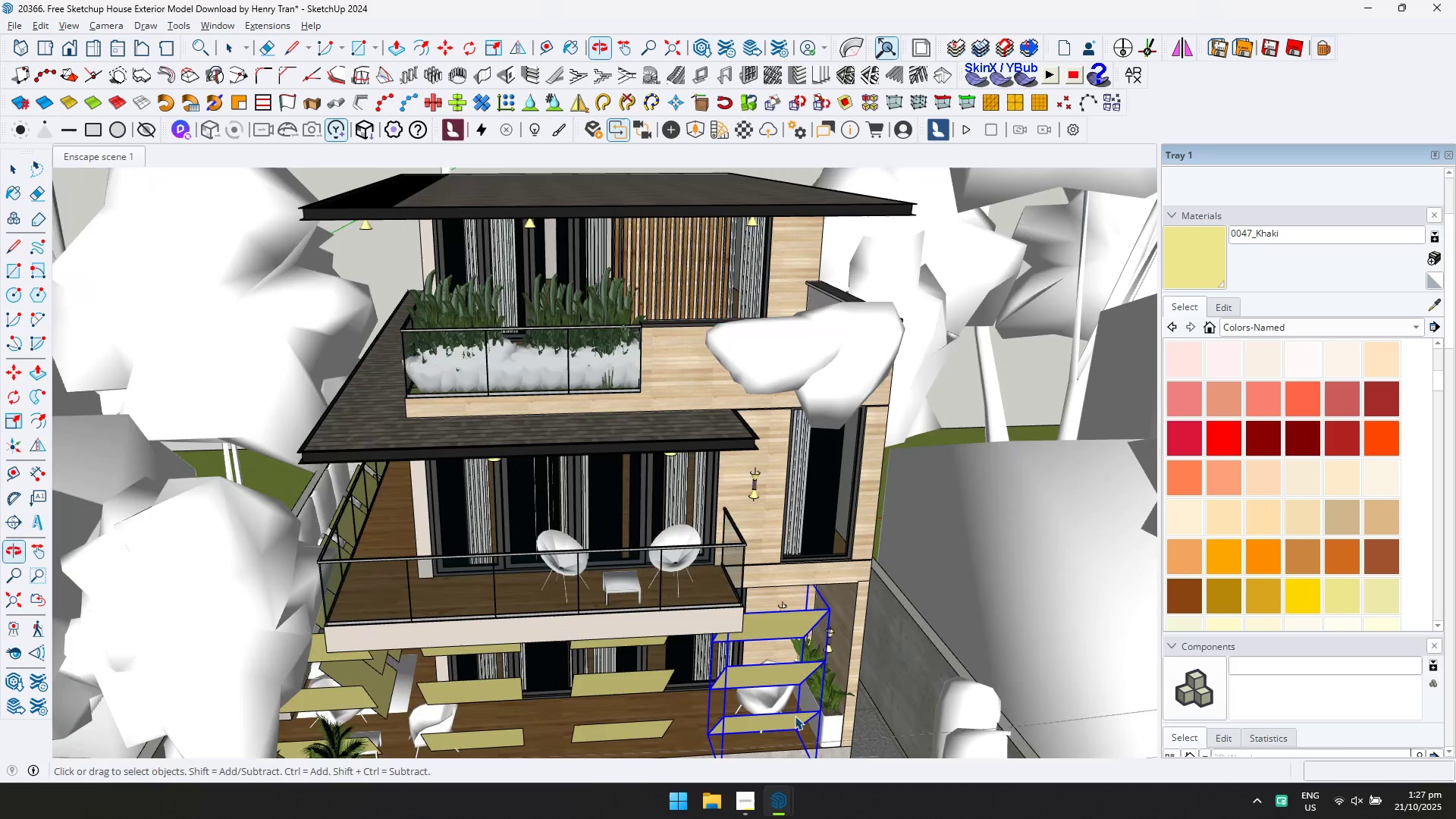 
key(M)
 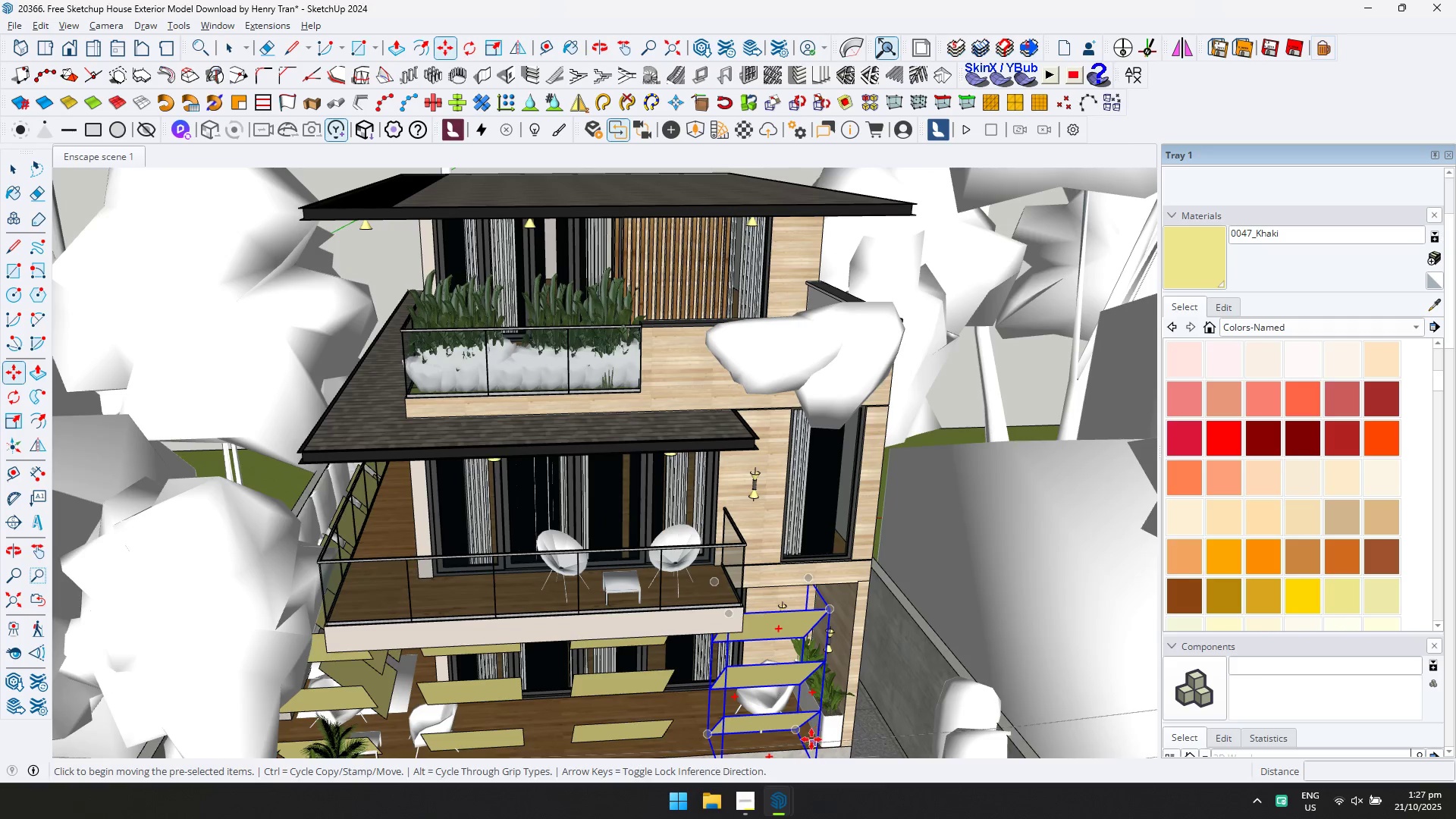 
key(Control+ControlLeft)
 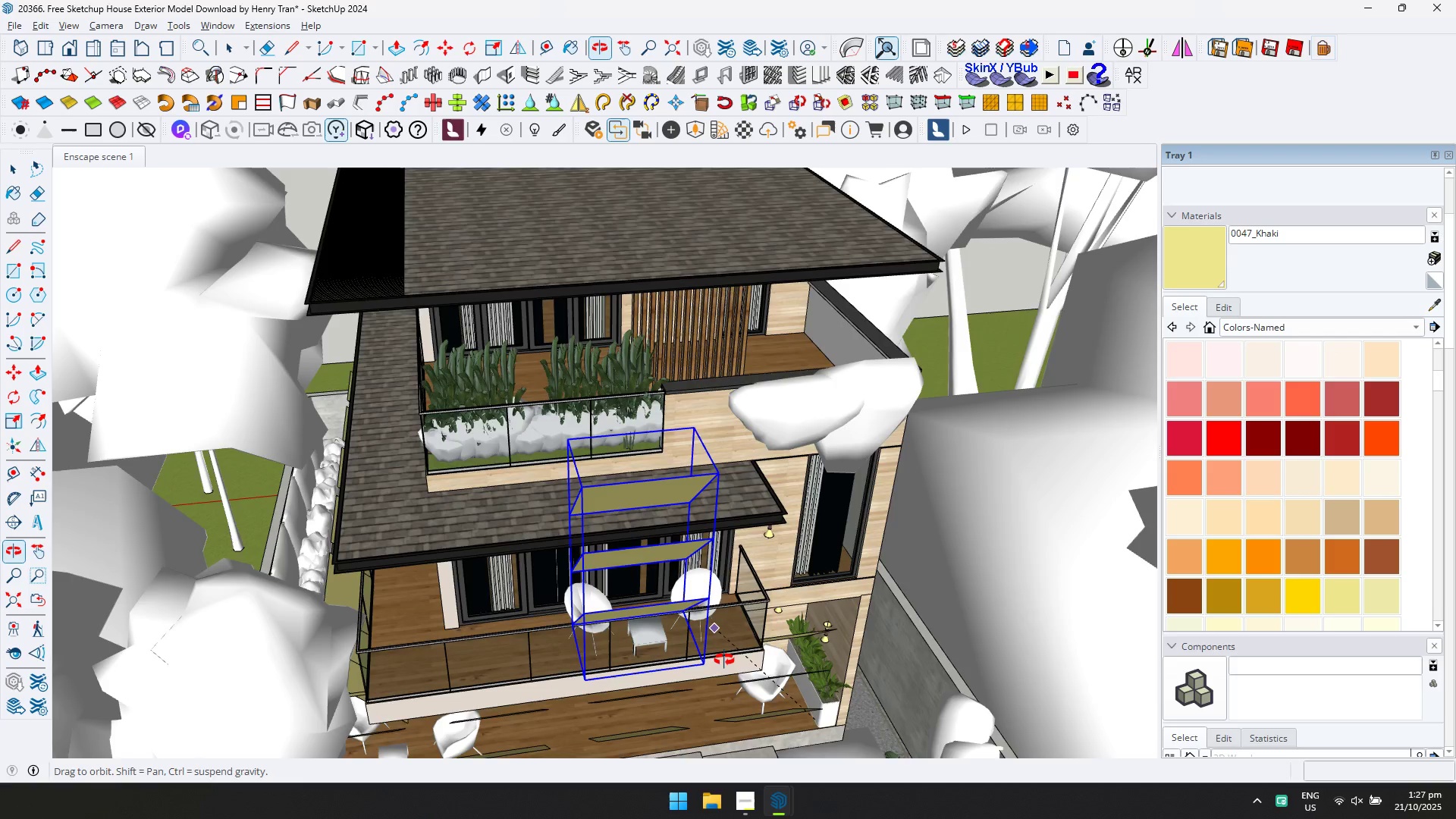 
scroll: coordinate [744, 632], scroll_direction: up, amount: 11.0
 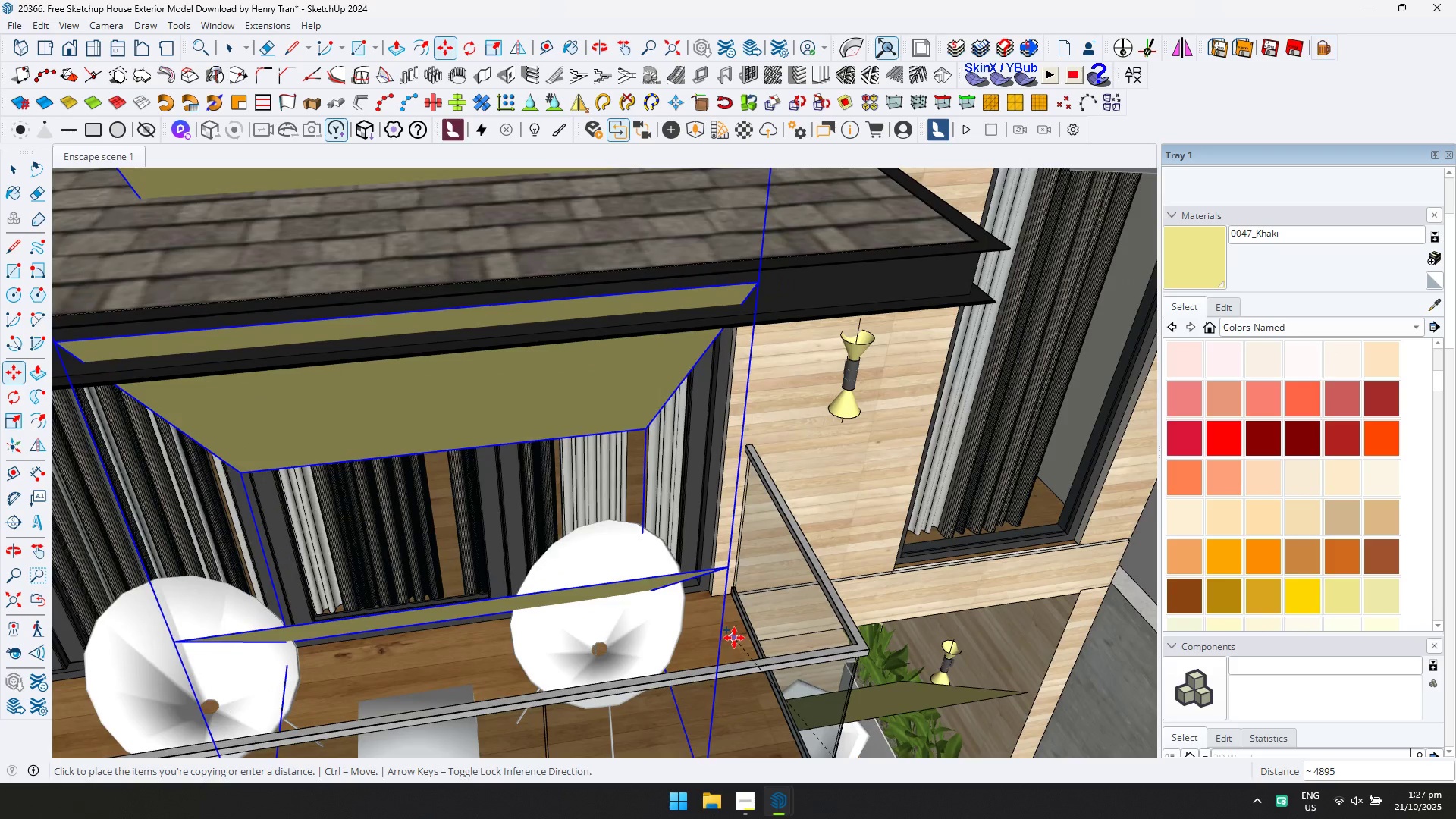 
left_click([734, 638])
 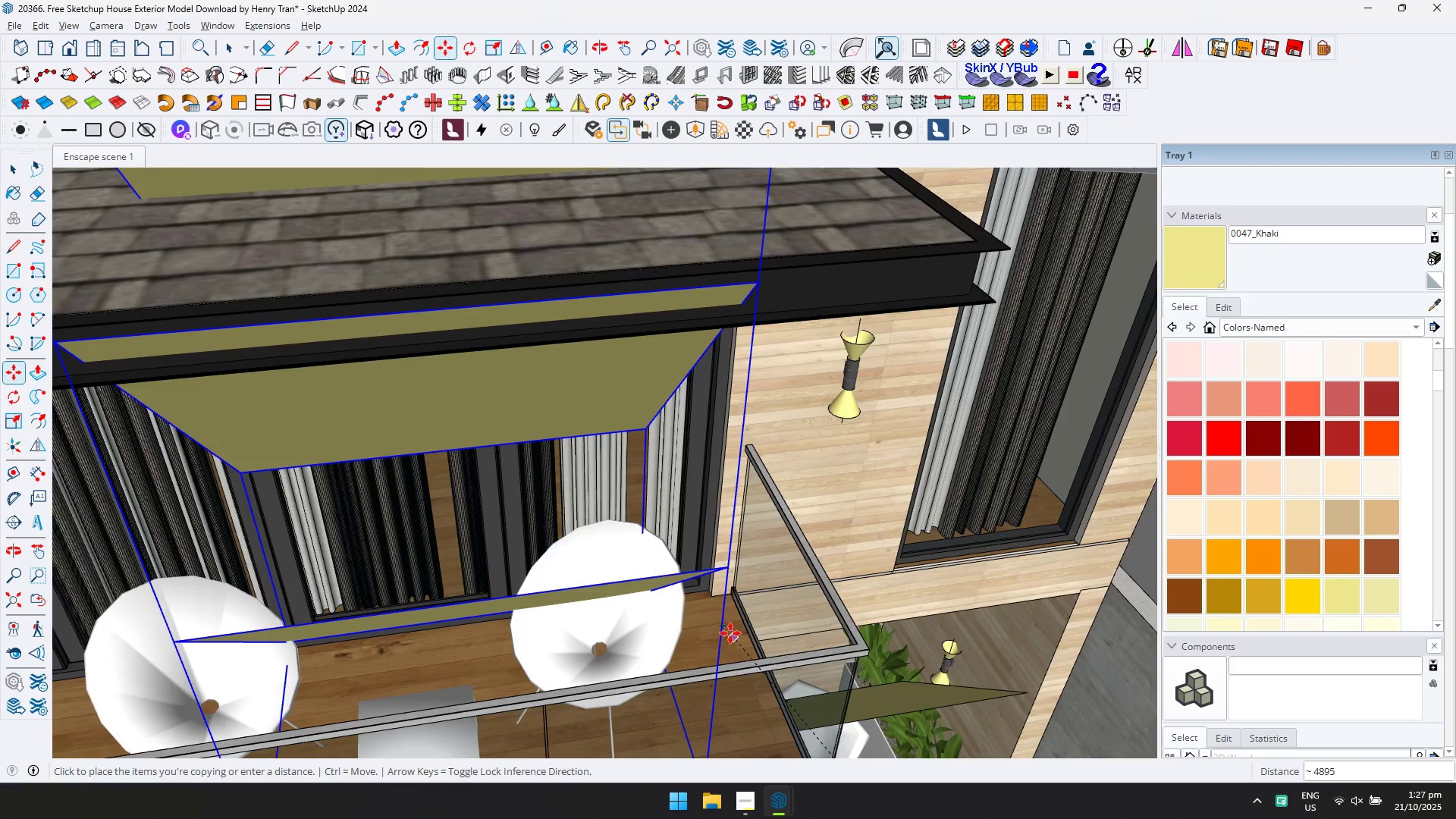 
scroll: coordinate [744, 577], scroll_direction: down, amount: 1.0
 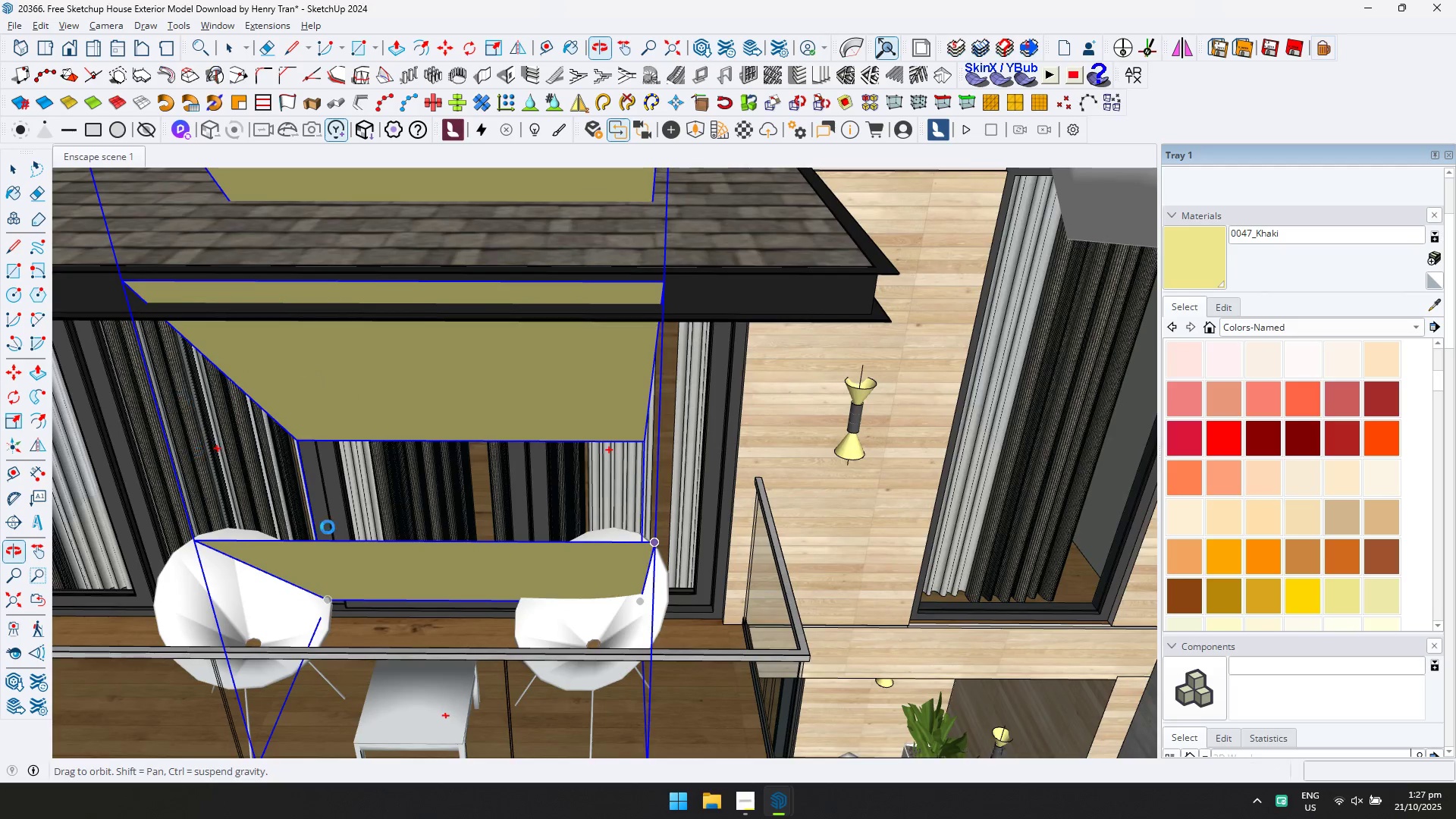 
scroll: coordinate [623, 585], scroll_direction: up, amount: 6.0
 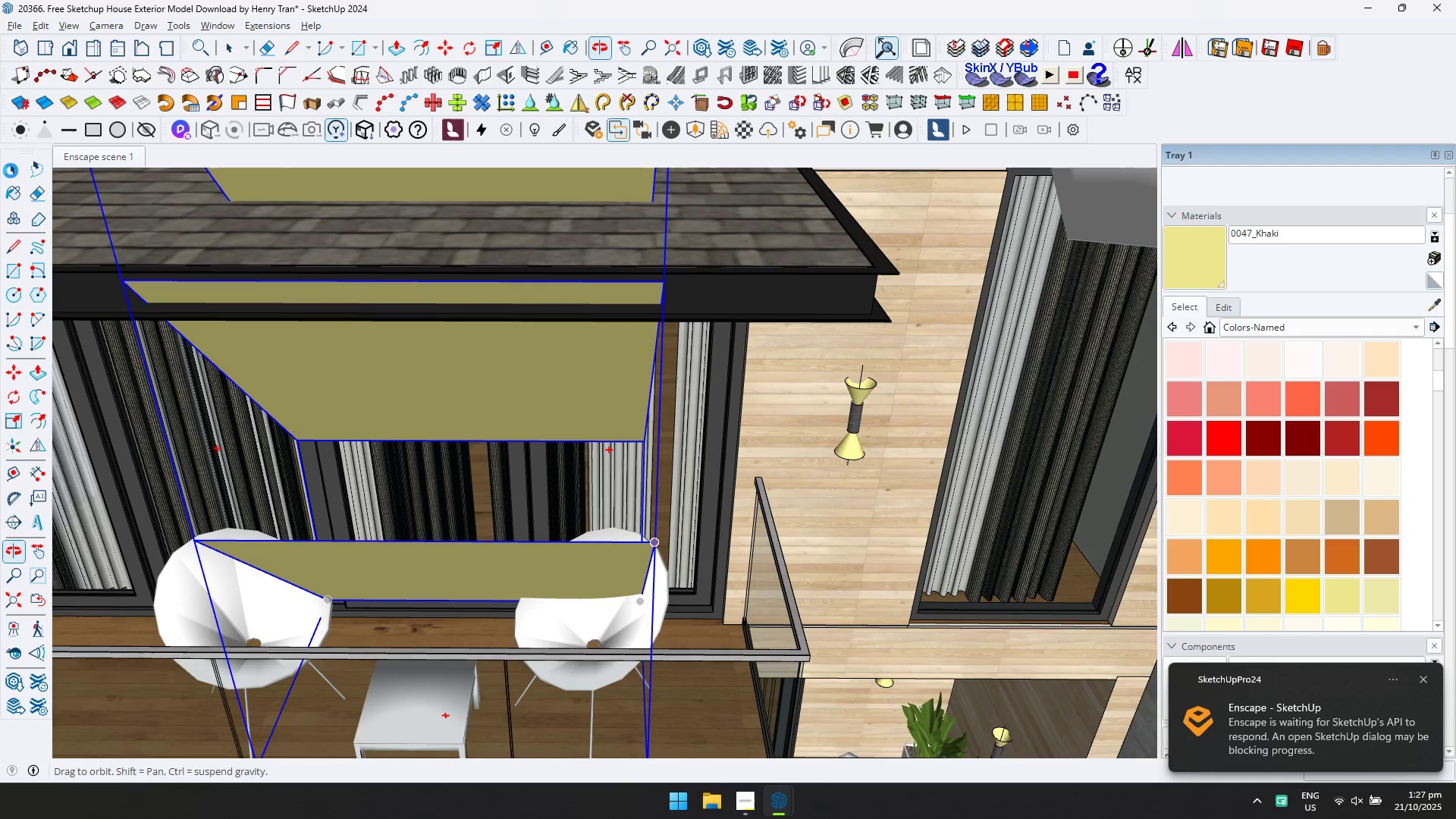 
key(Alt+Tab)
 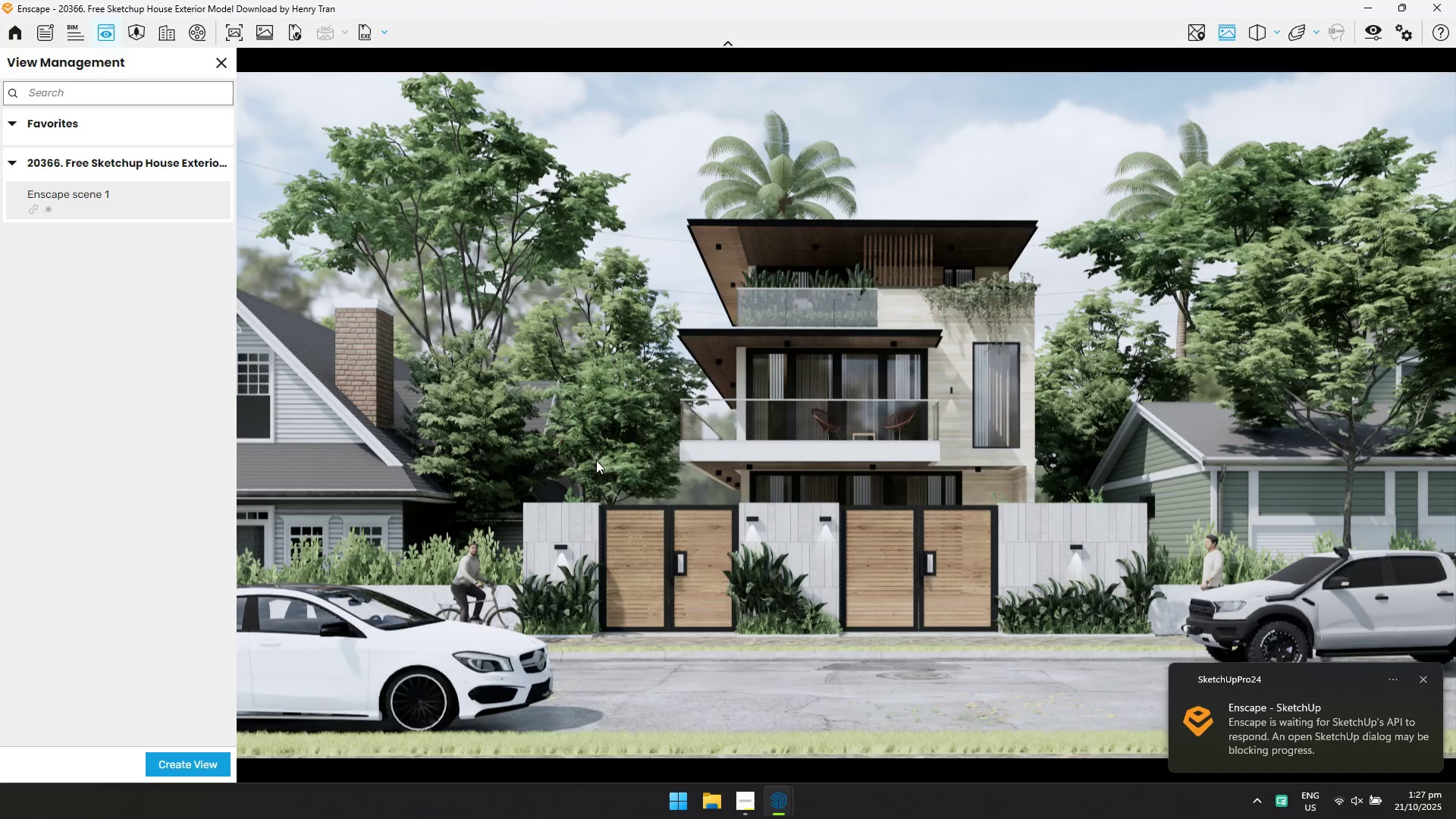 
key(Alt+AltLeft)
 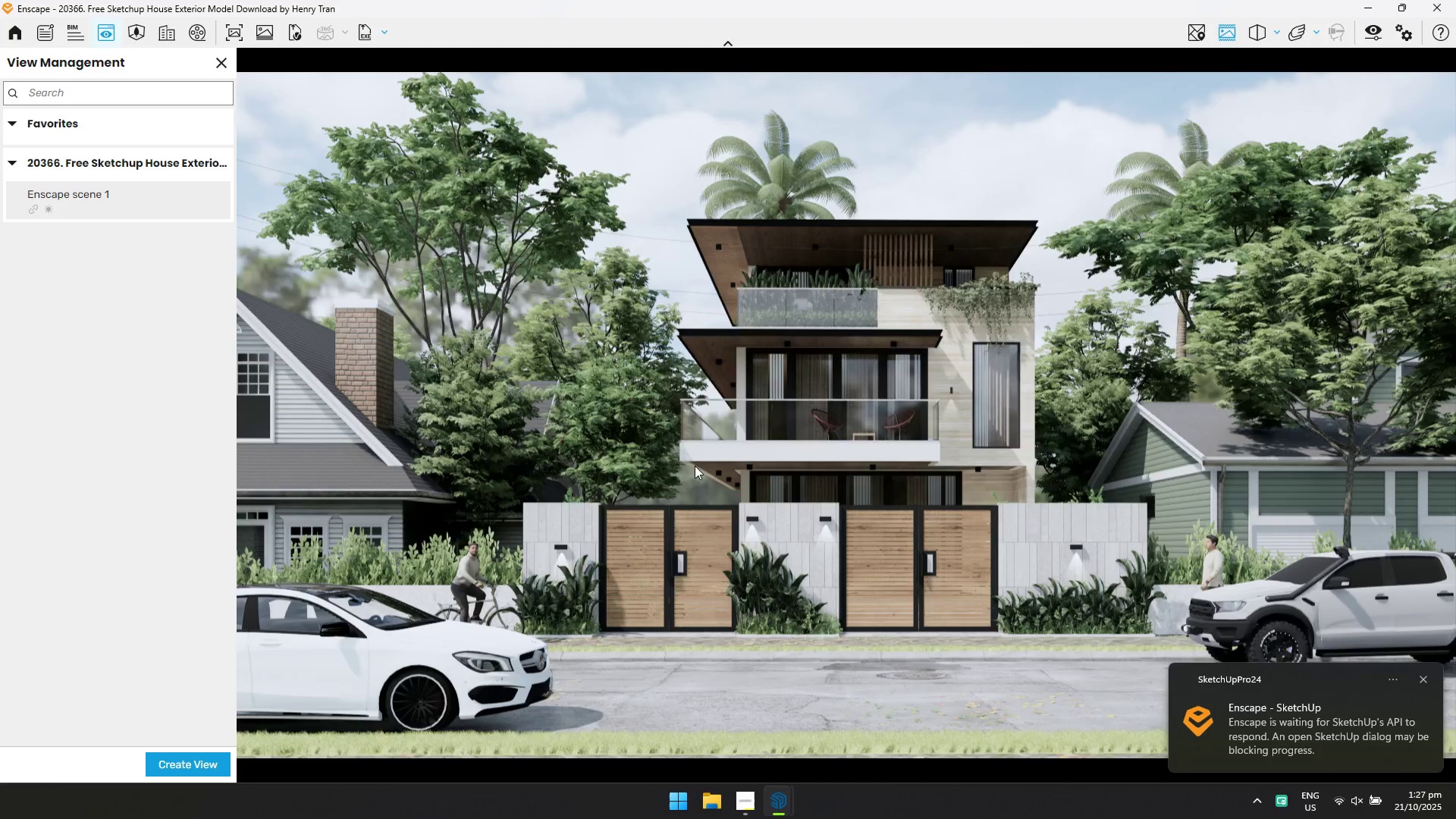 
key(Alt+Tab)
 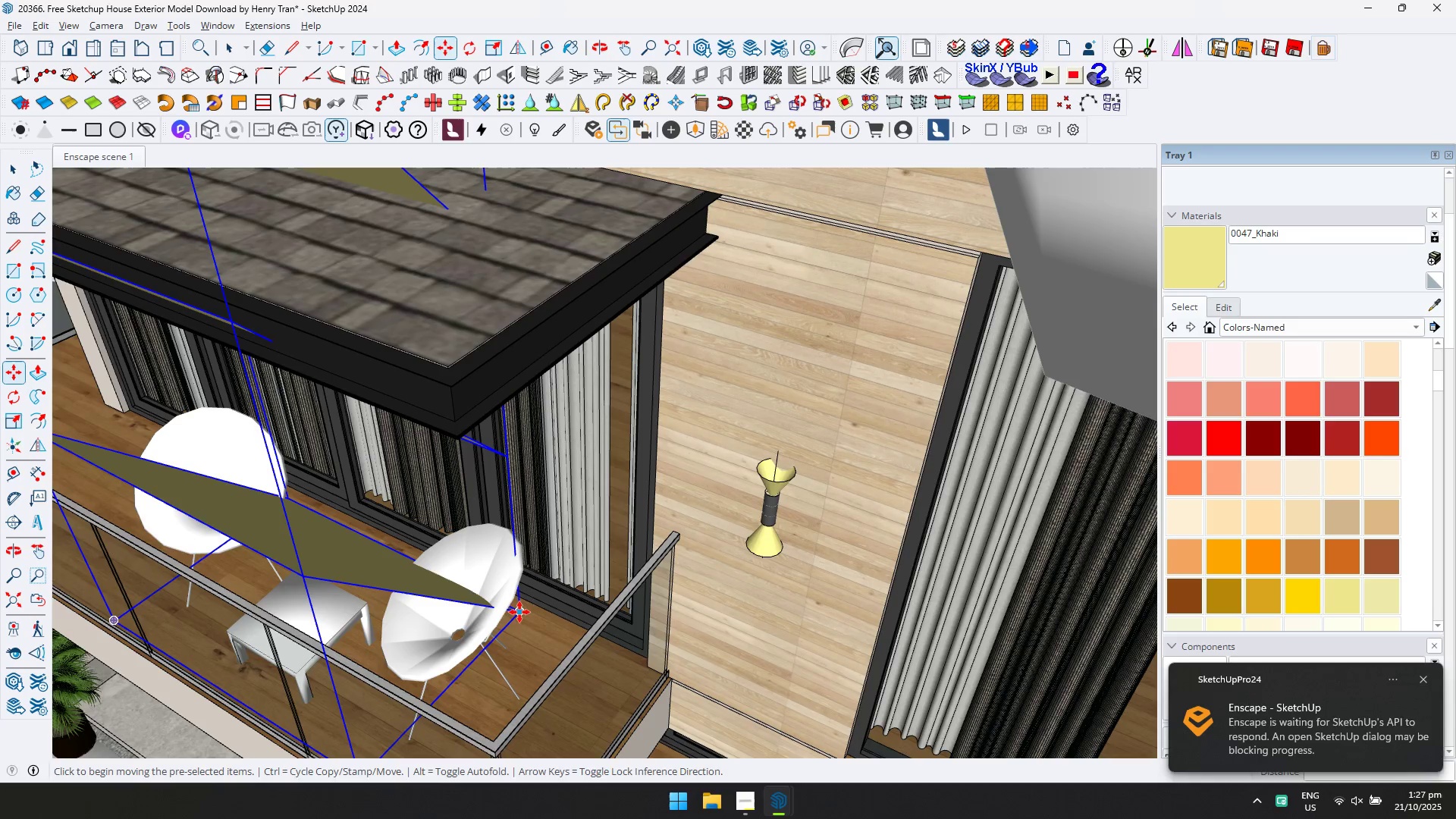 
left_click([522, 613])
 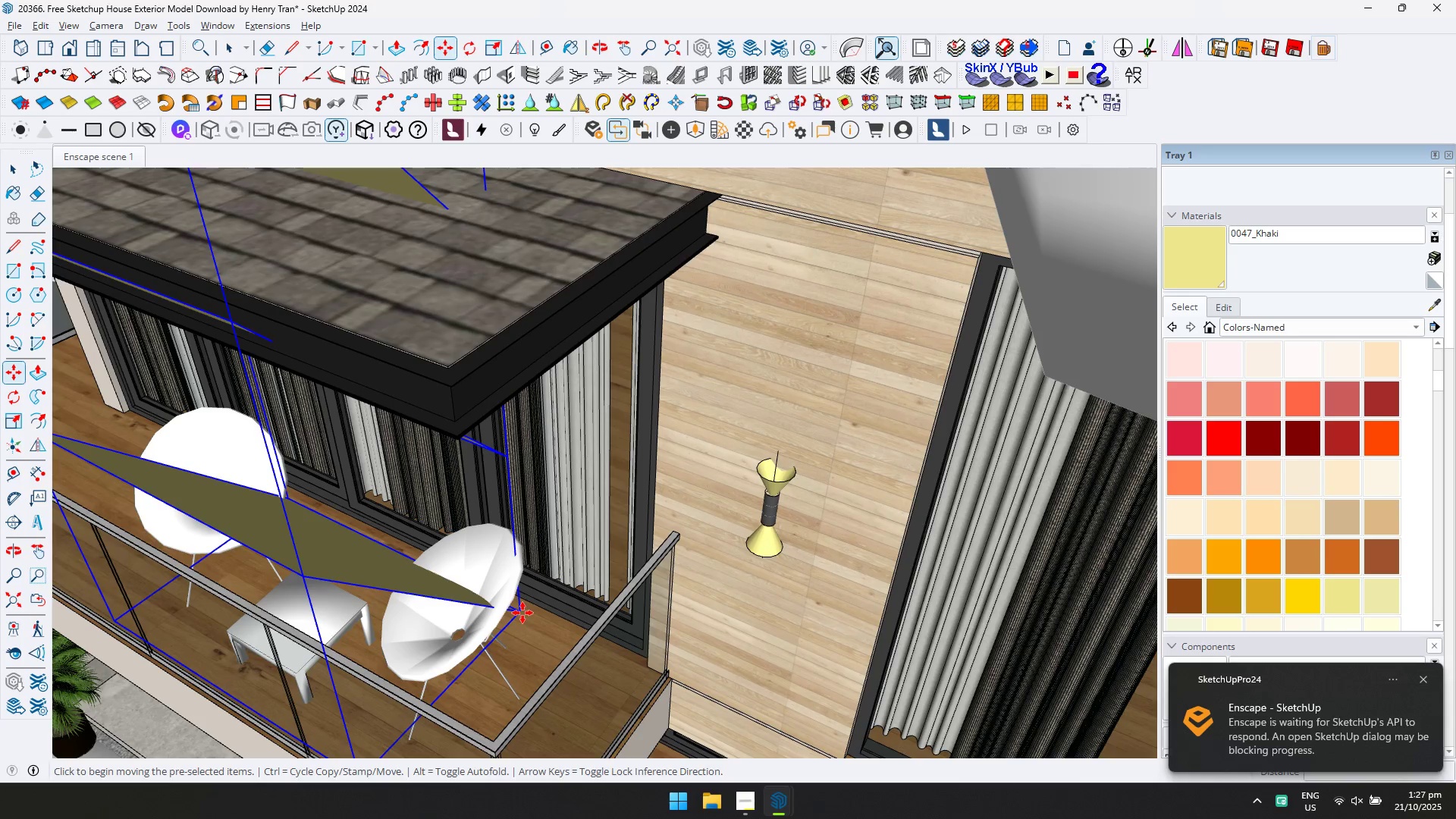 
key(ArrowUp)
 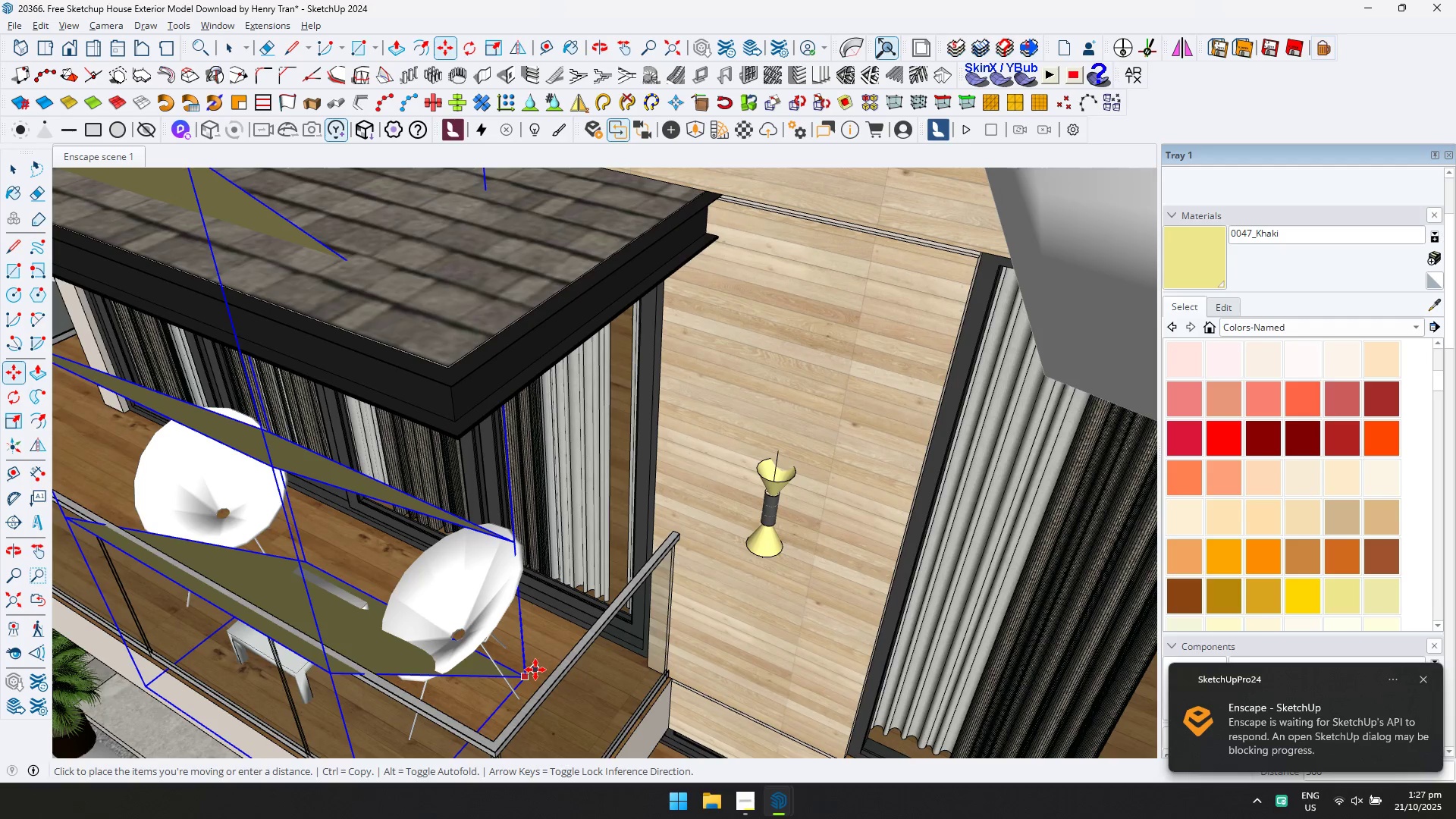 
left_click([535, 670])
 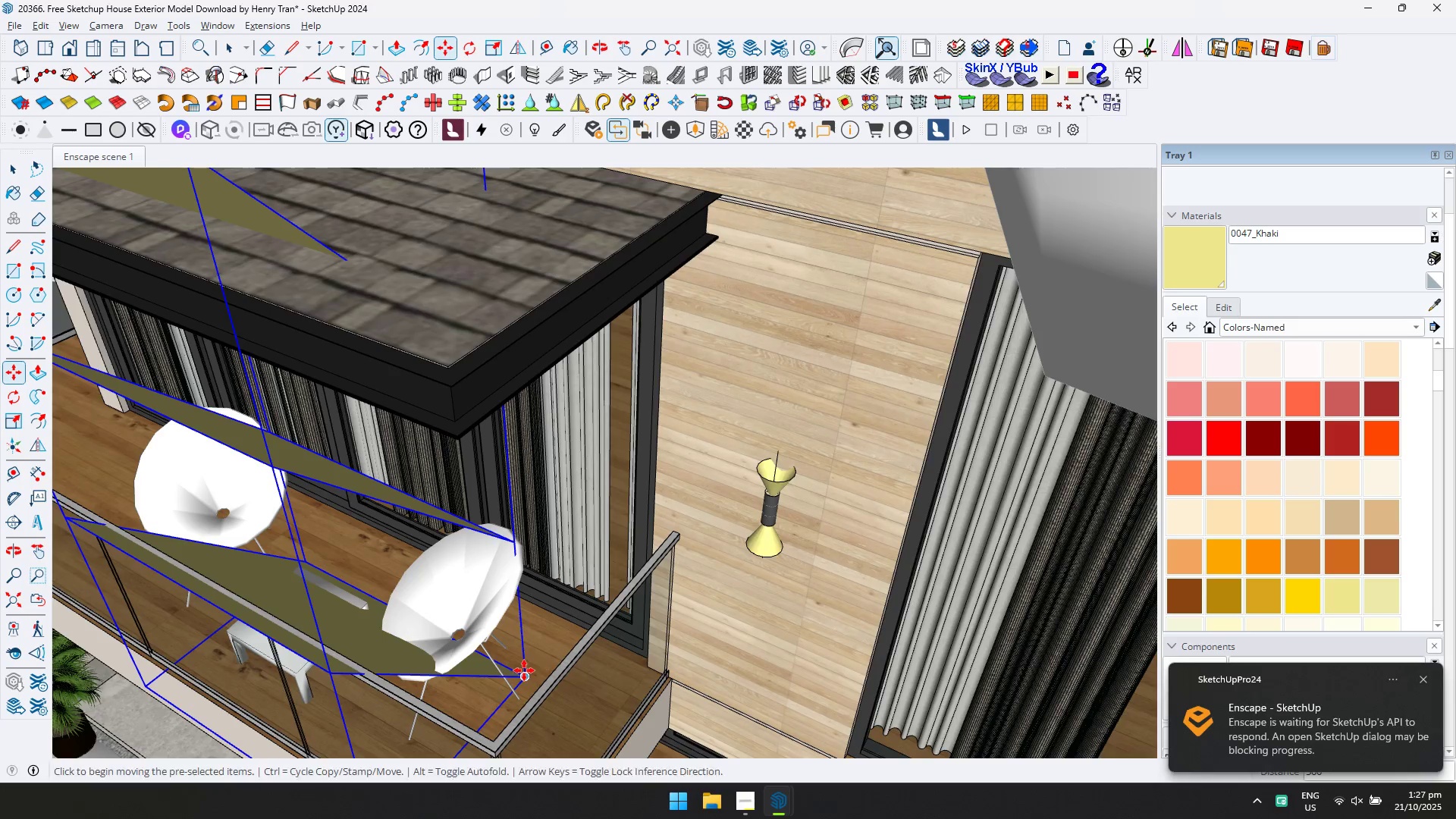 
scroll: coordinate [470, 661], scroll_direction: down, amount: 2.0
 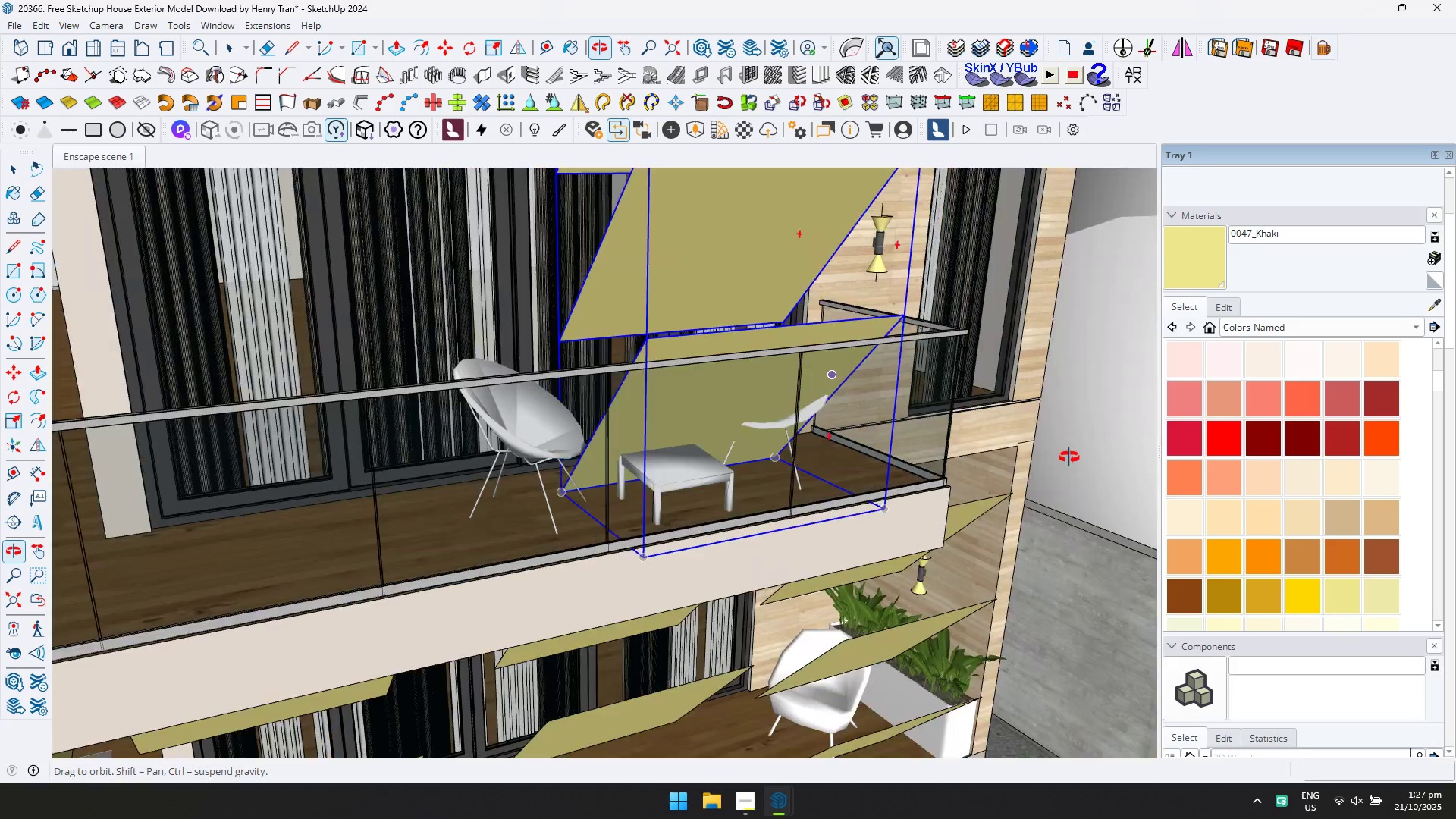 
key(Shift+ShiftLeft)
 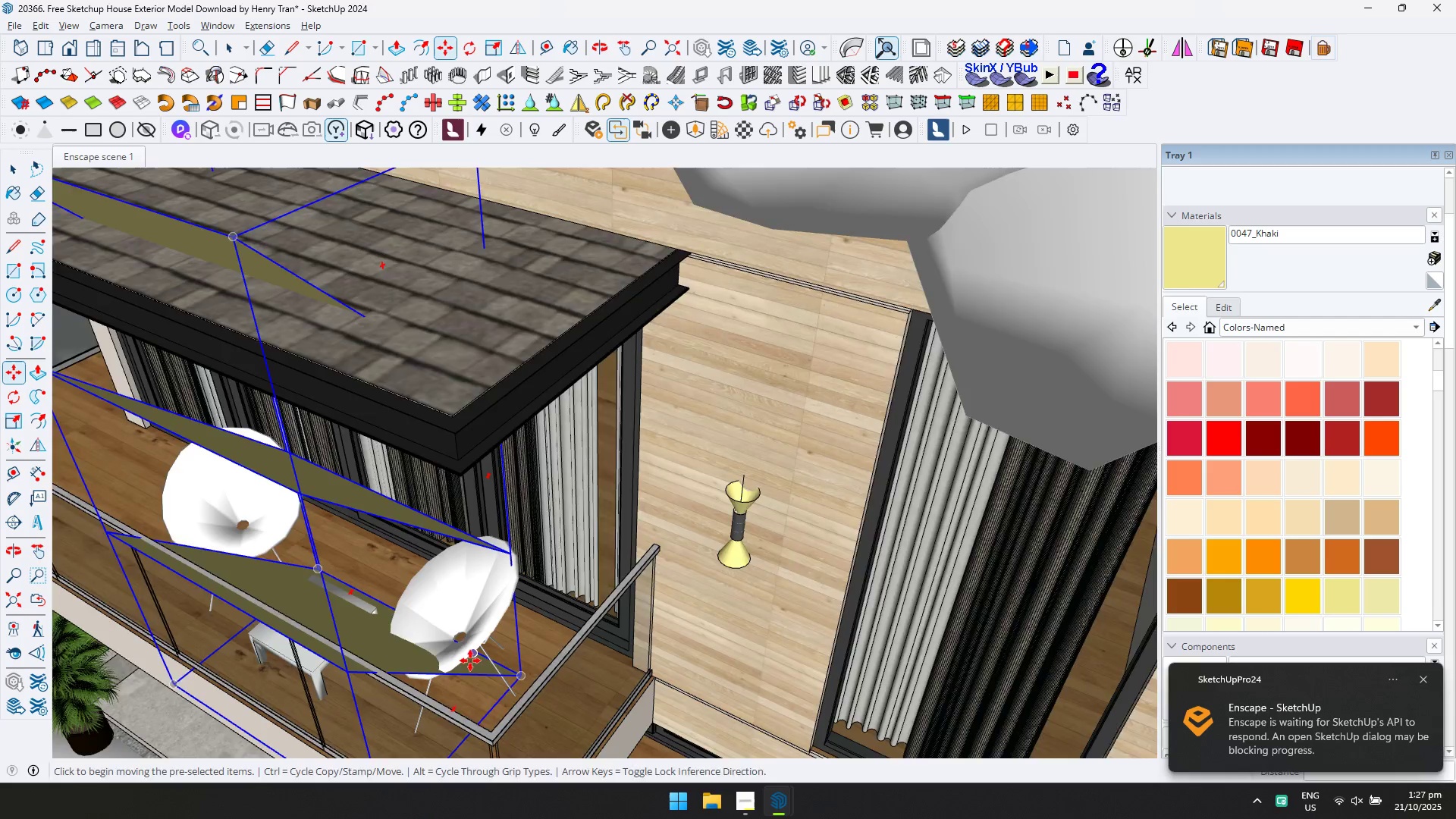 
scroll: coordinate [787, 466], scroll_direction: down, amount: 10.0
 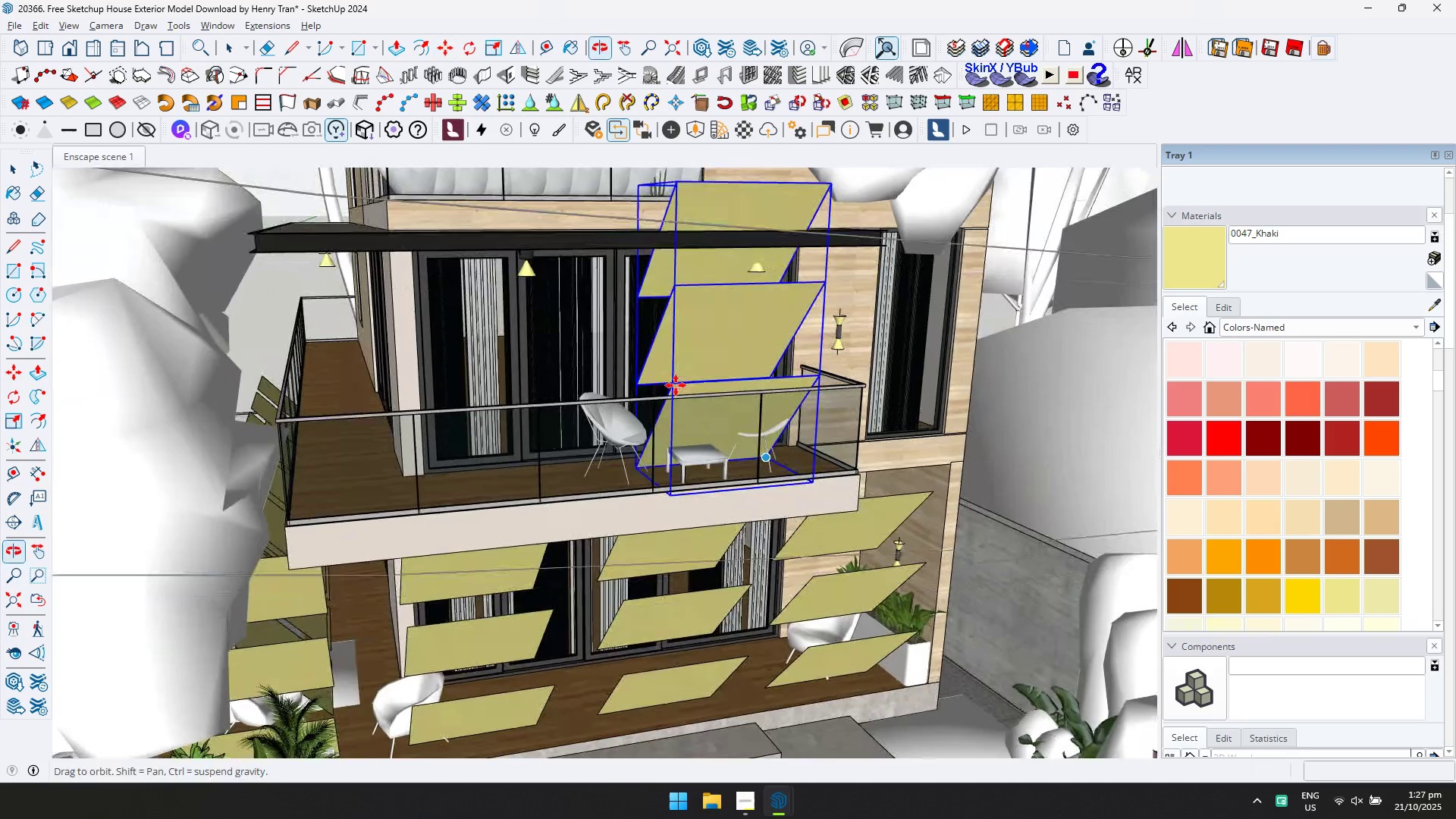 
key(S)
 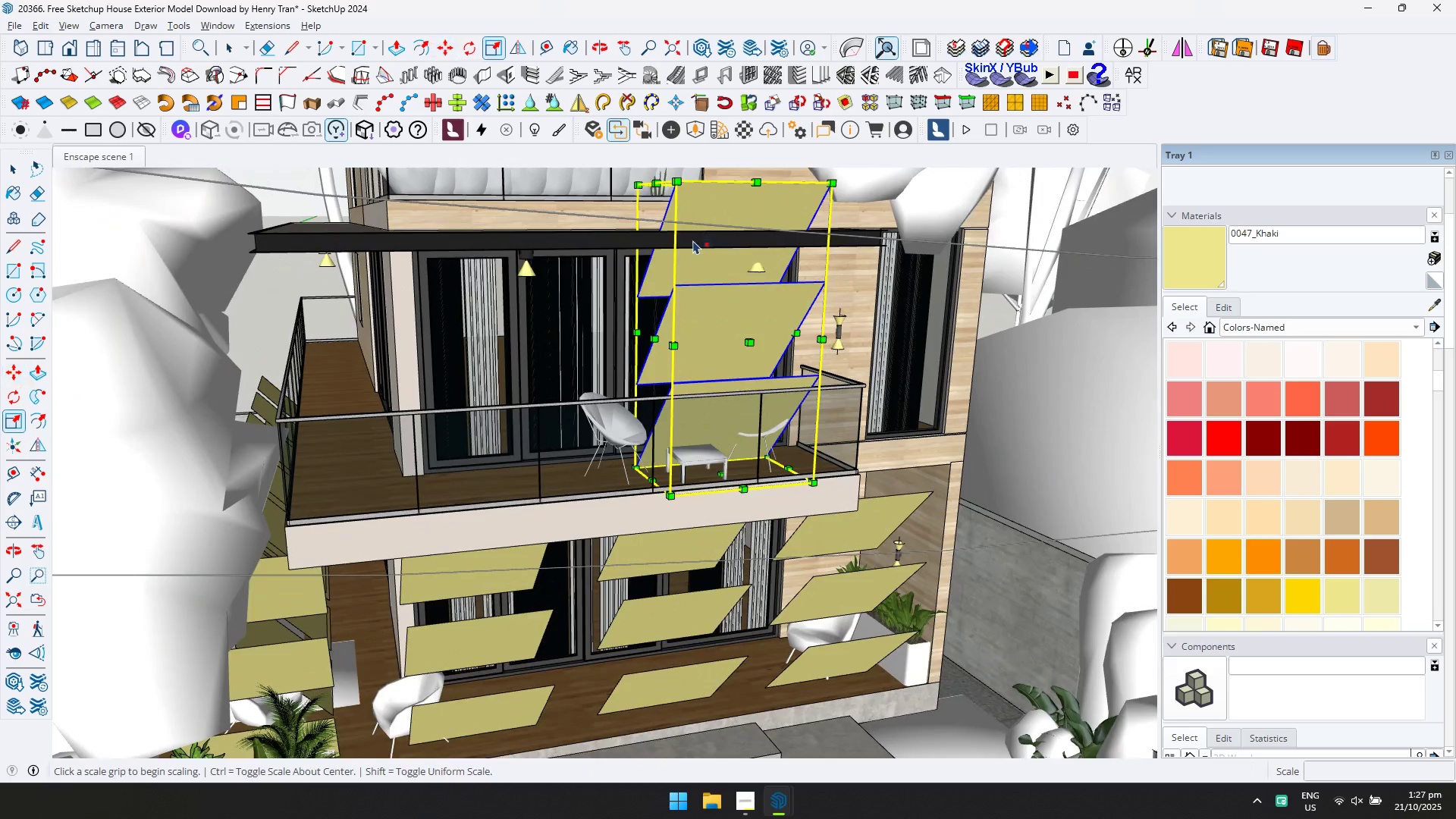 
key(Shift+ShiftLeft)
 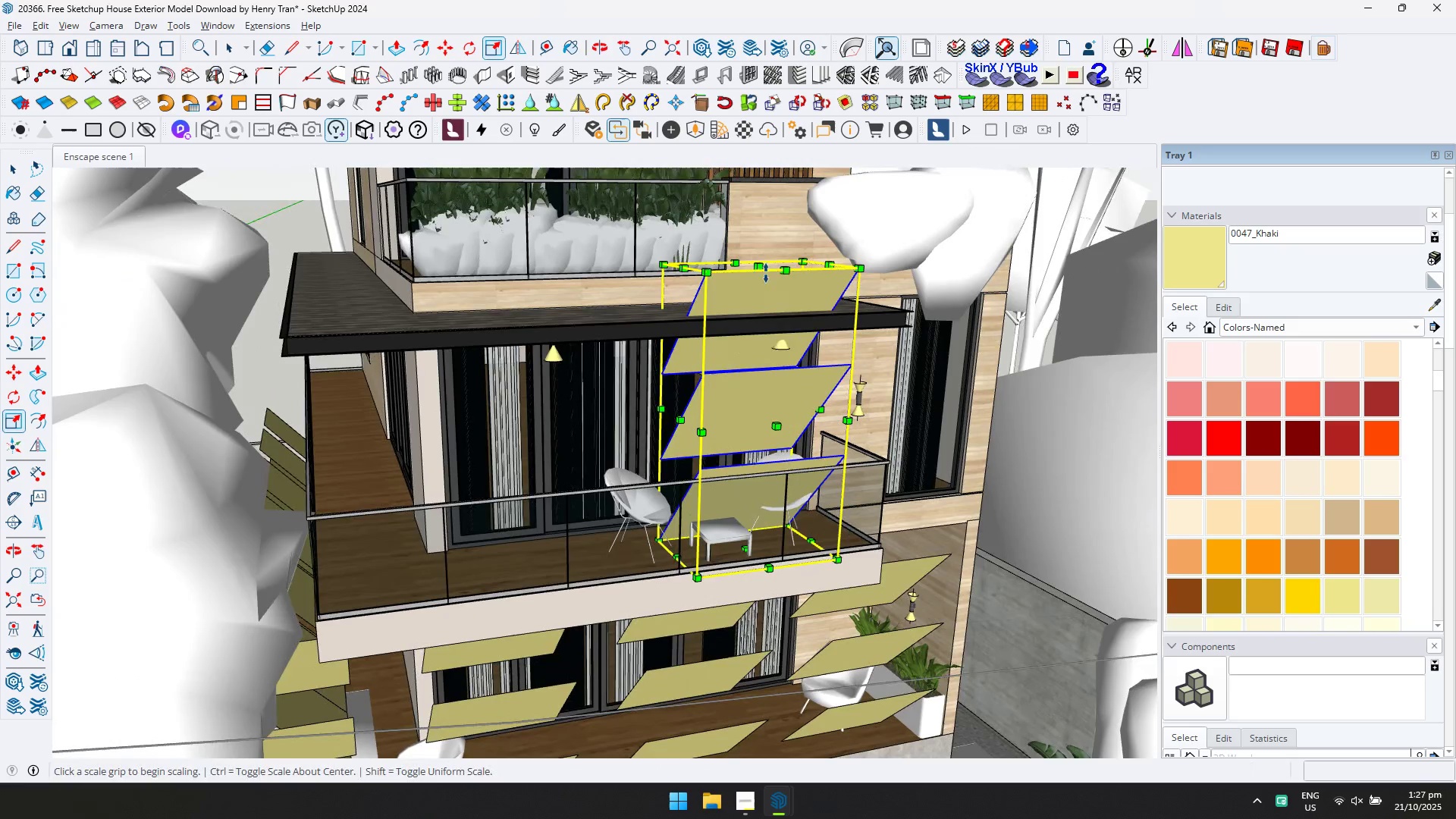 
left_click([760, 265])
 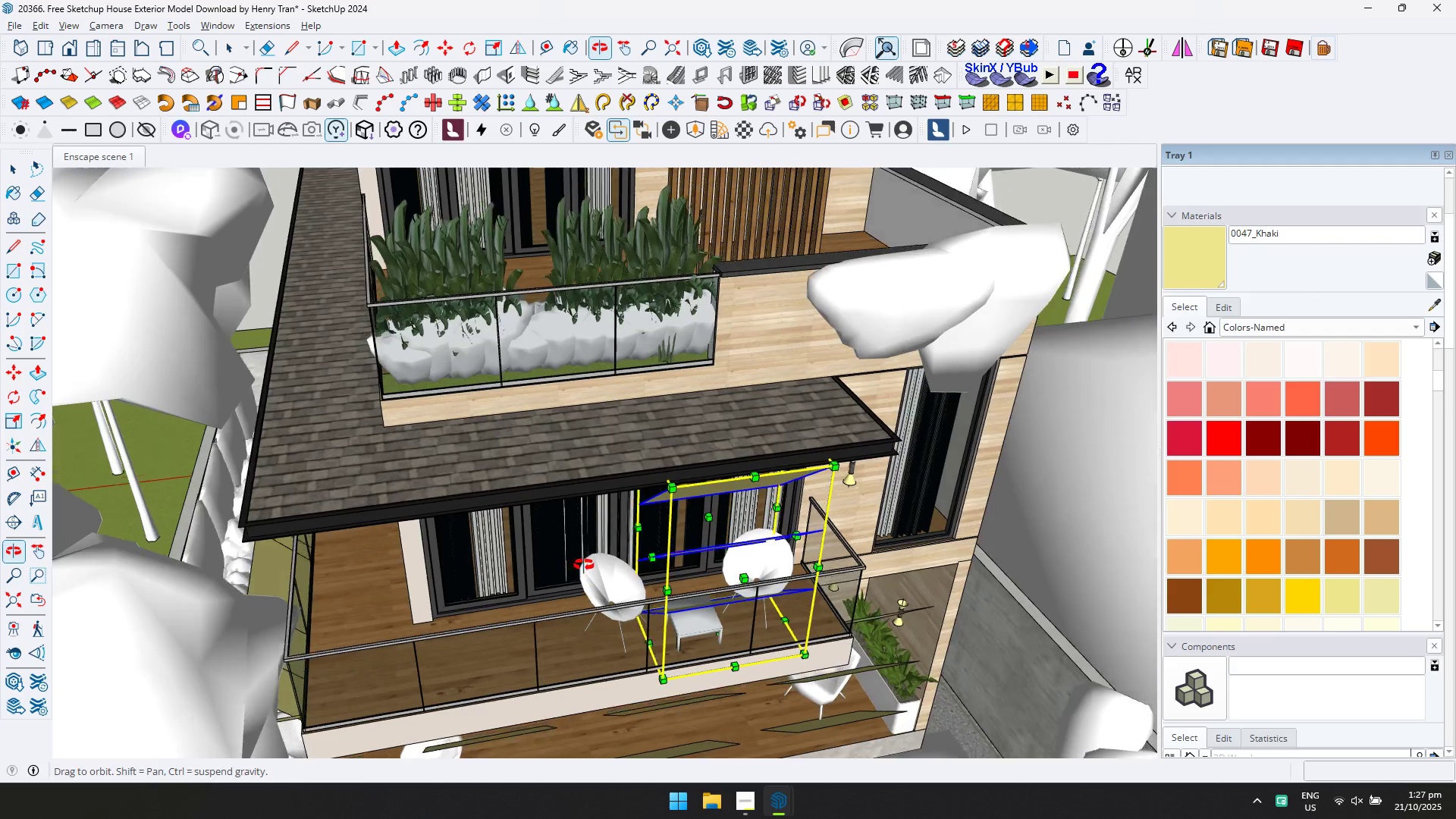 
key(M)
 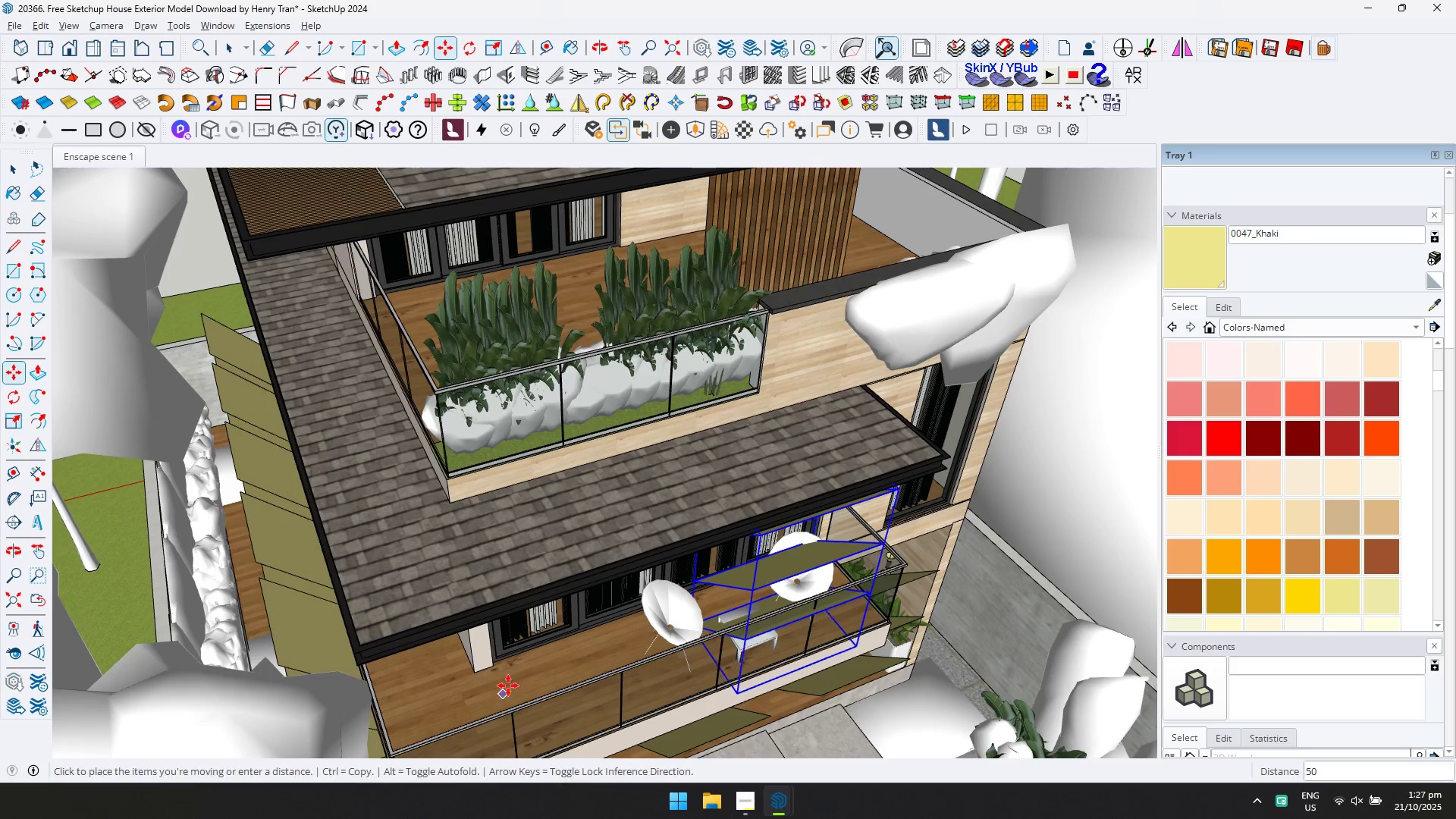 
left_click([522, 679])
 